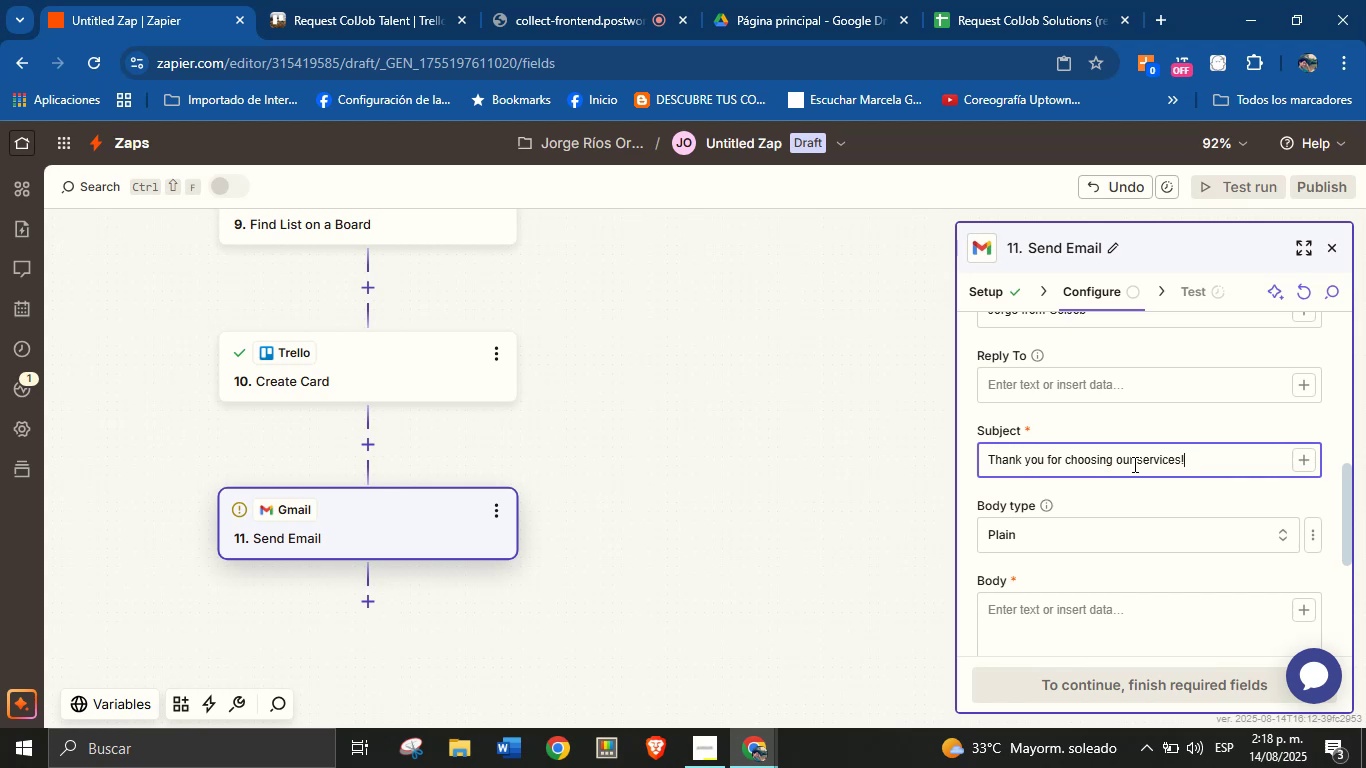 
left_click([1090, 623])
 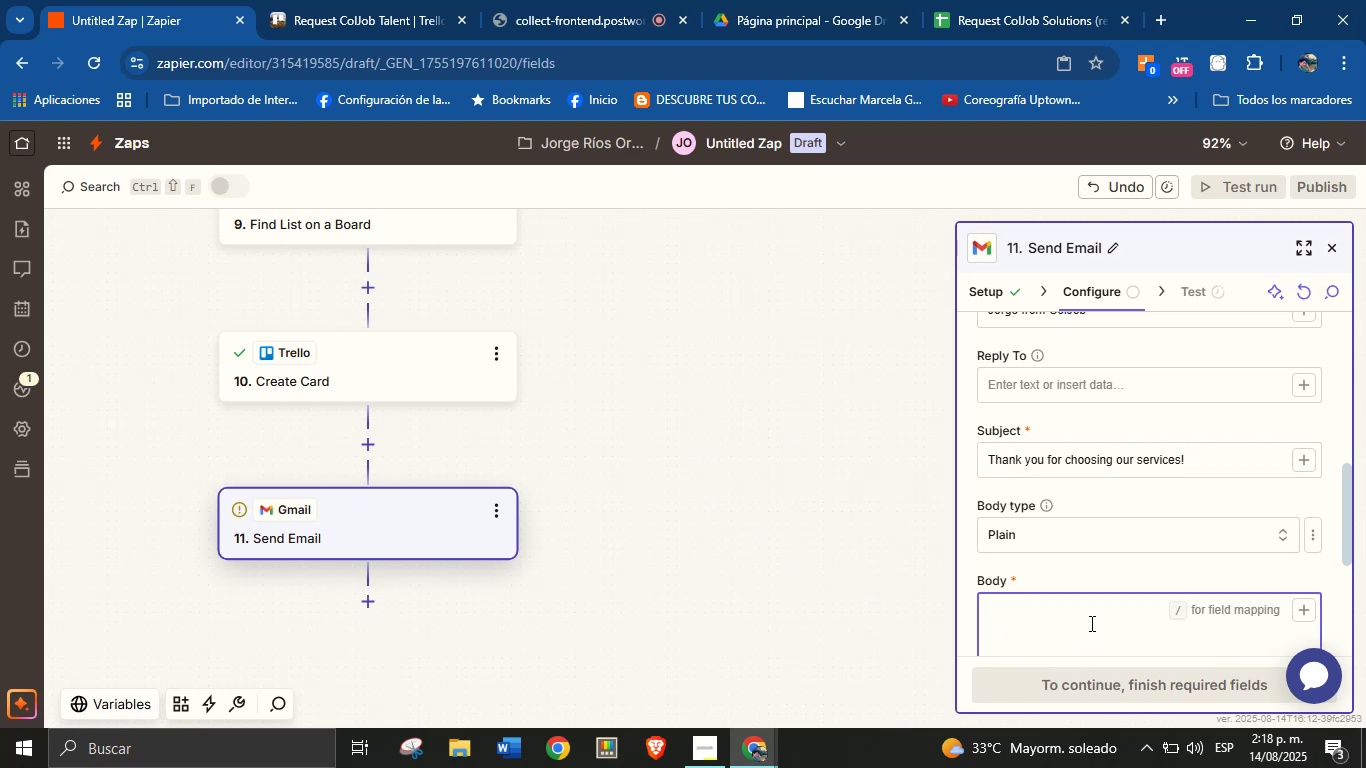 
type(Hello )
 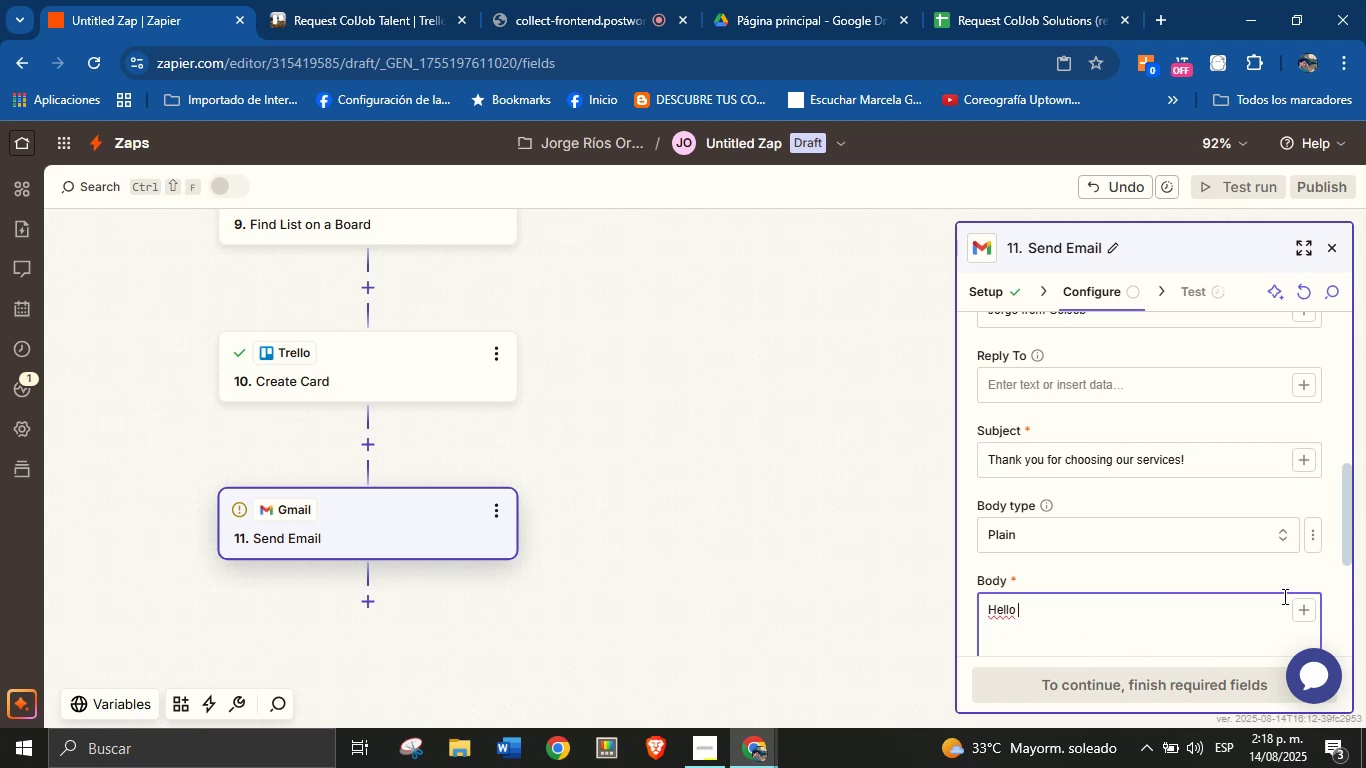 
left_click([1312, 606])
 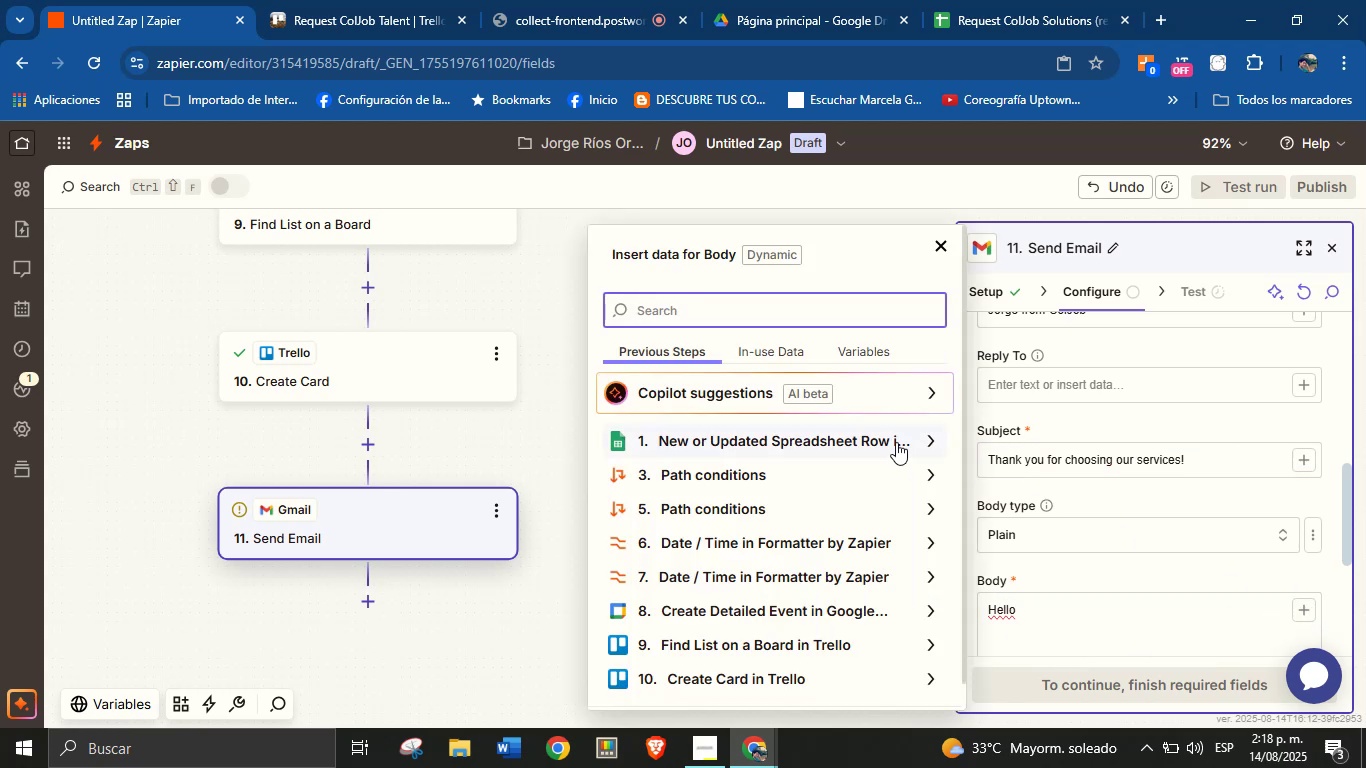 
left_click([913, 435])
 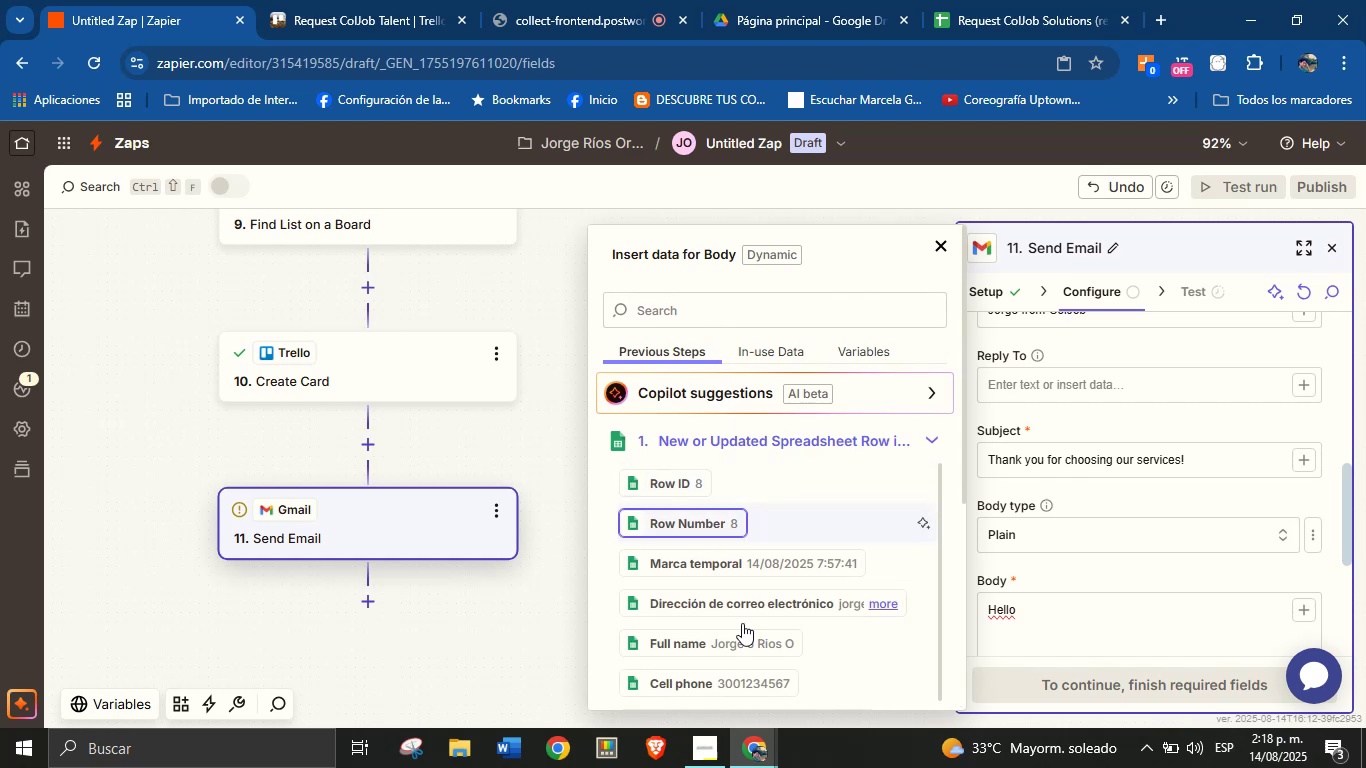 
left_click([753, 645])
 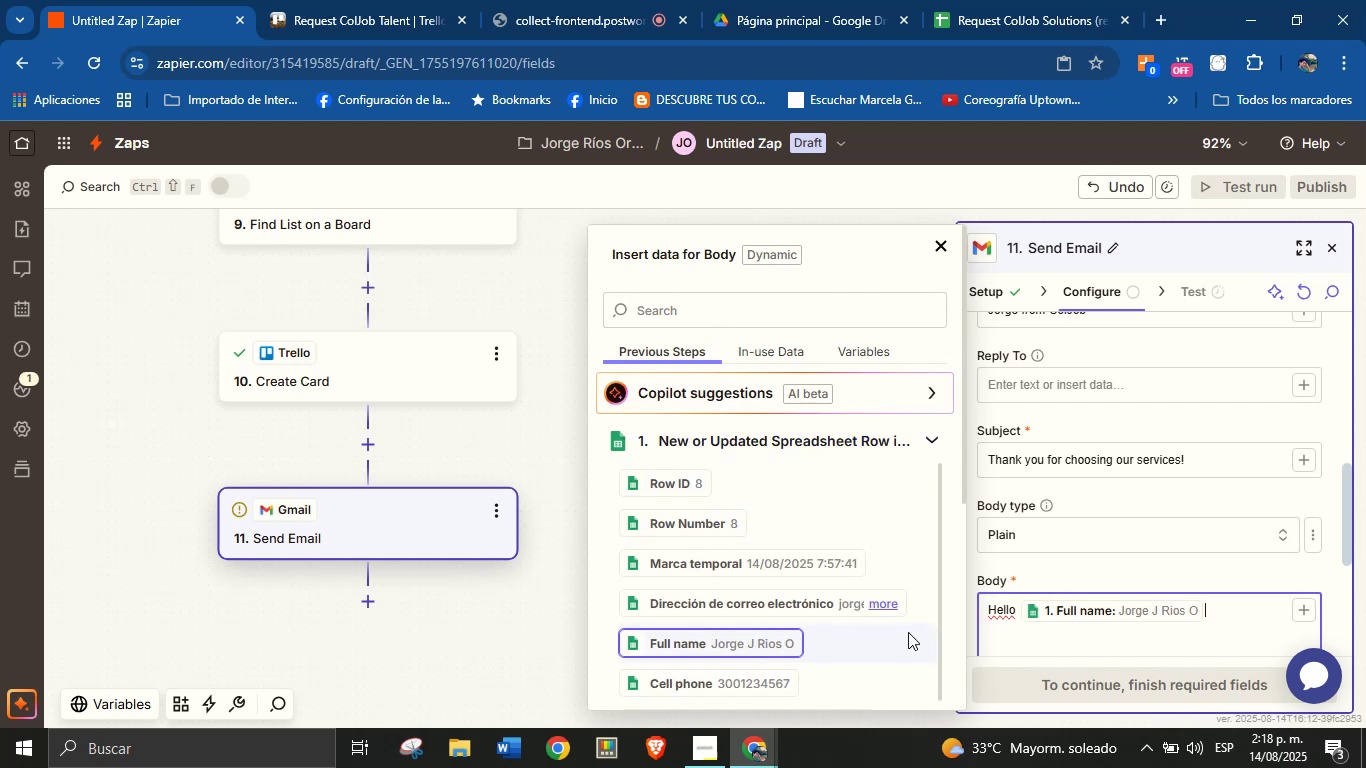 
key(Shift+1)
 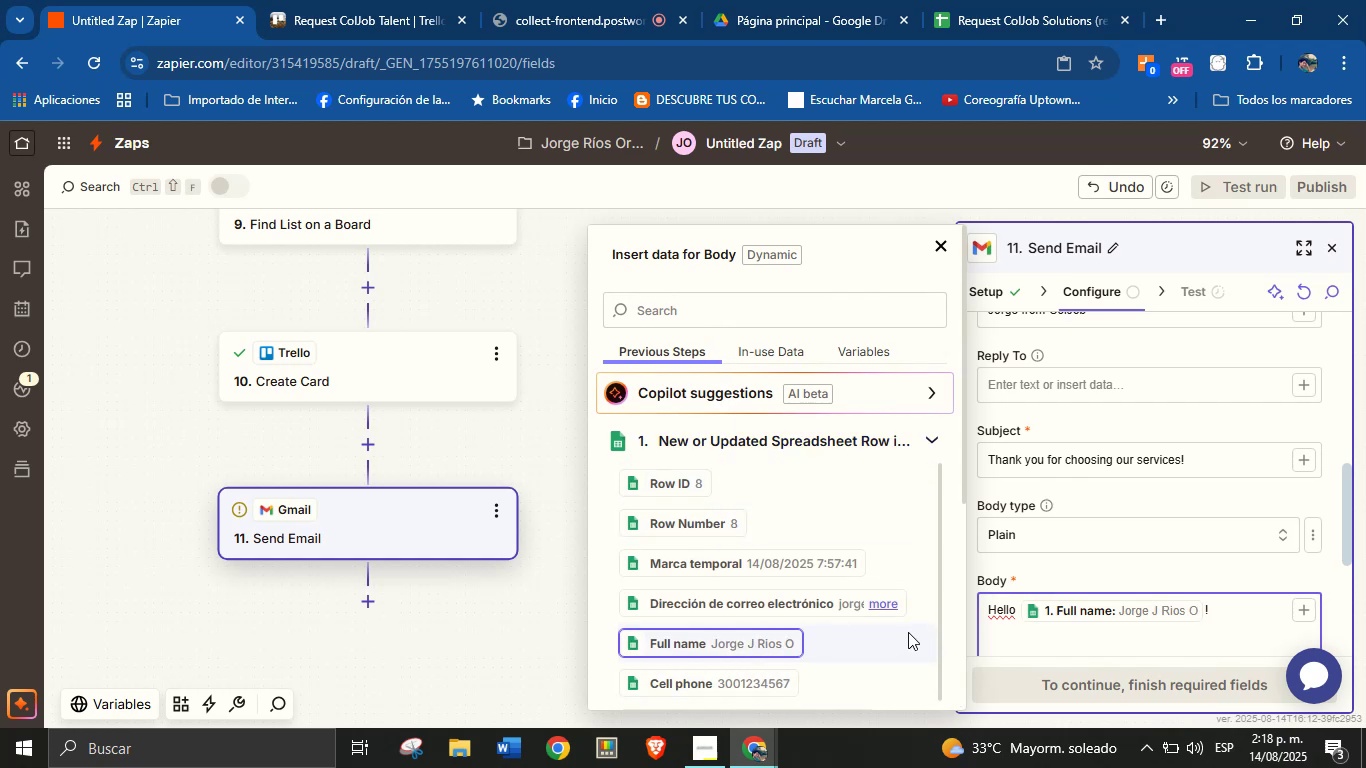 
key(Enter)
 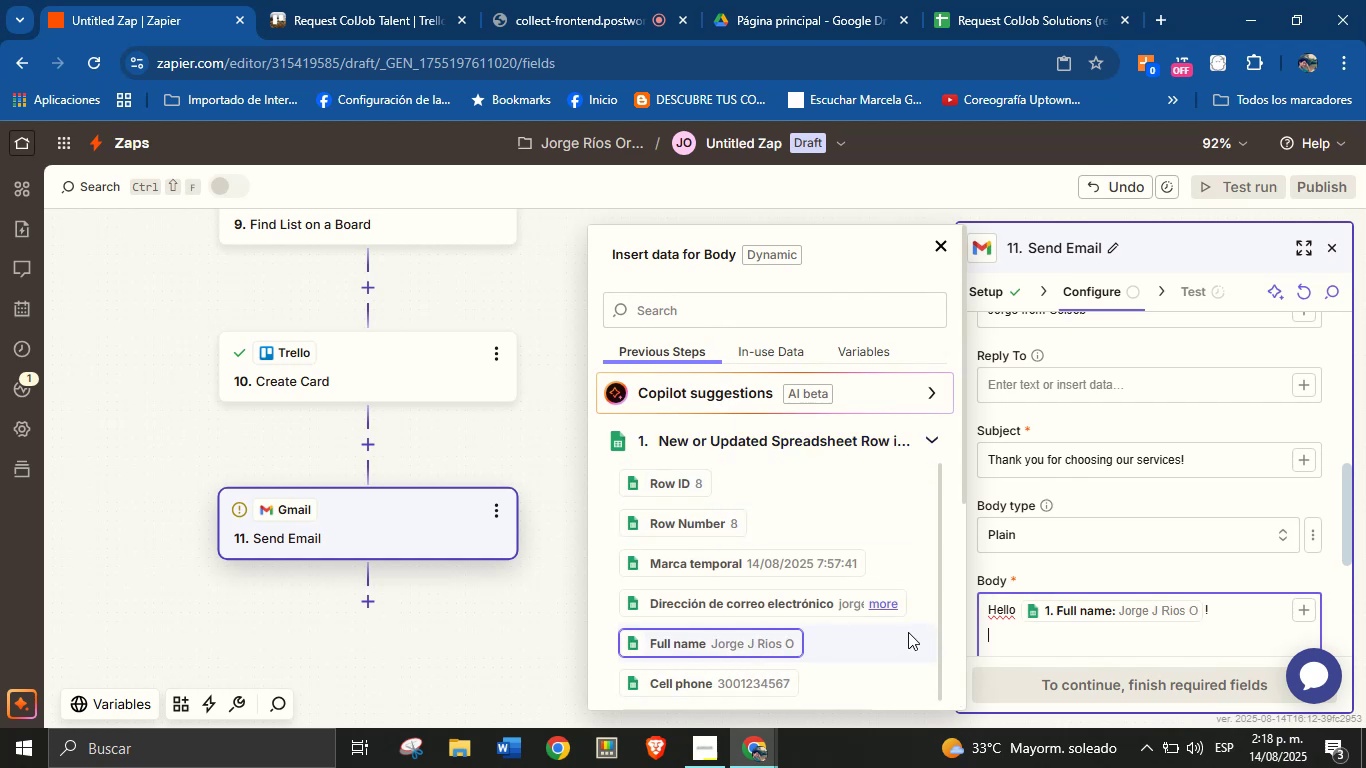 
key(Enter)
 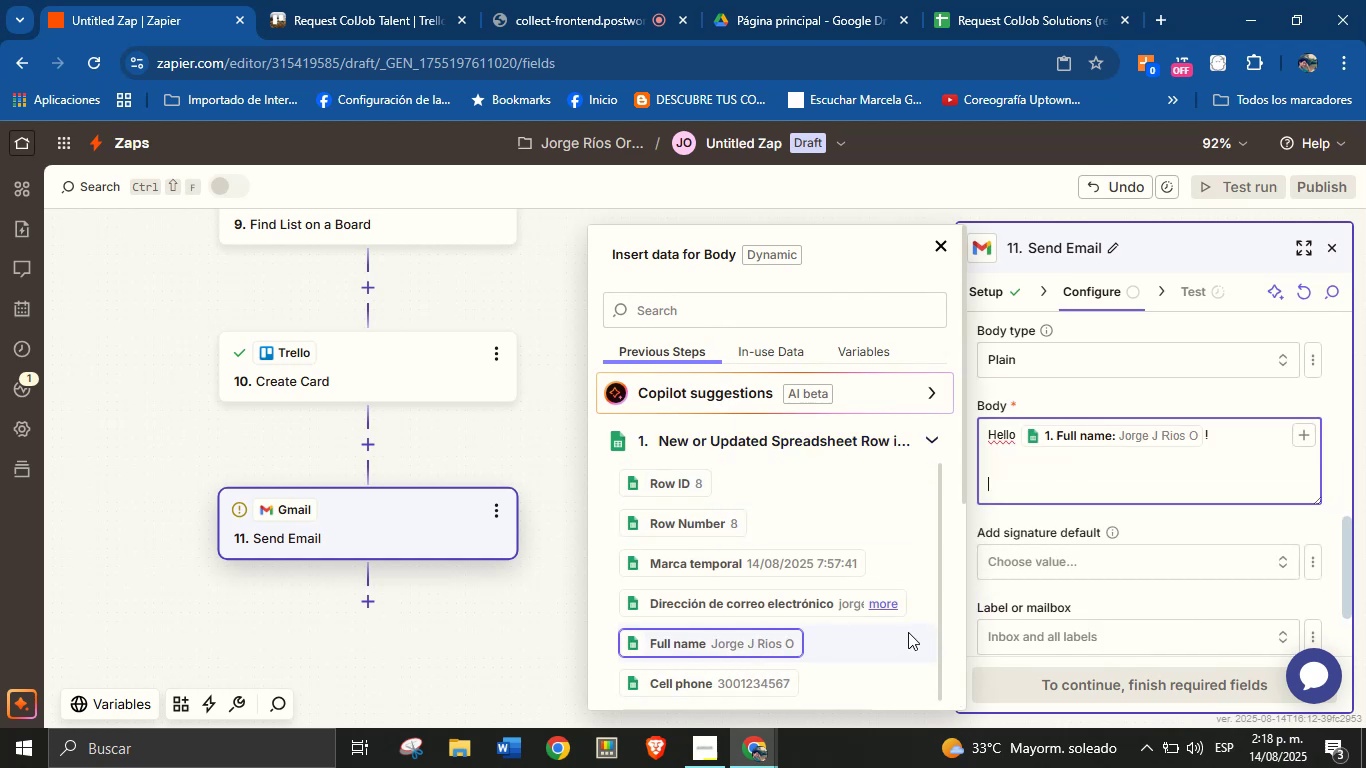 
type(Thank you for requesting our services!)
 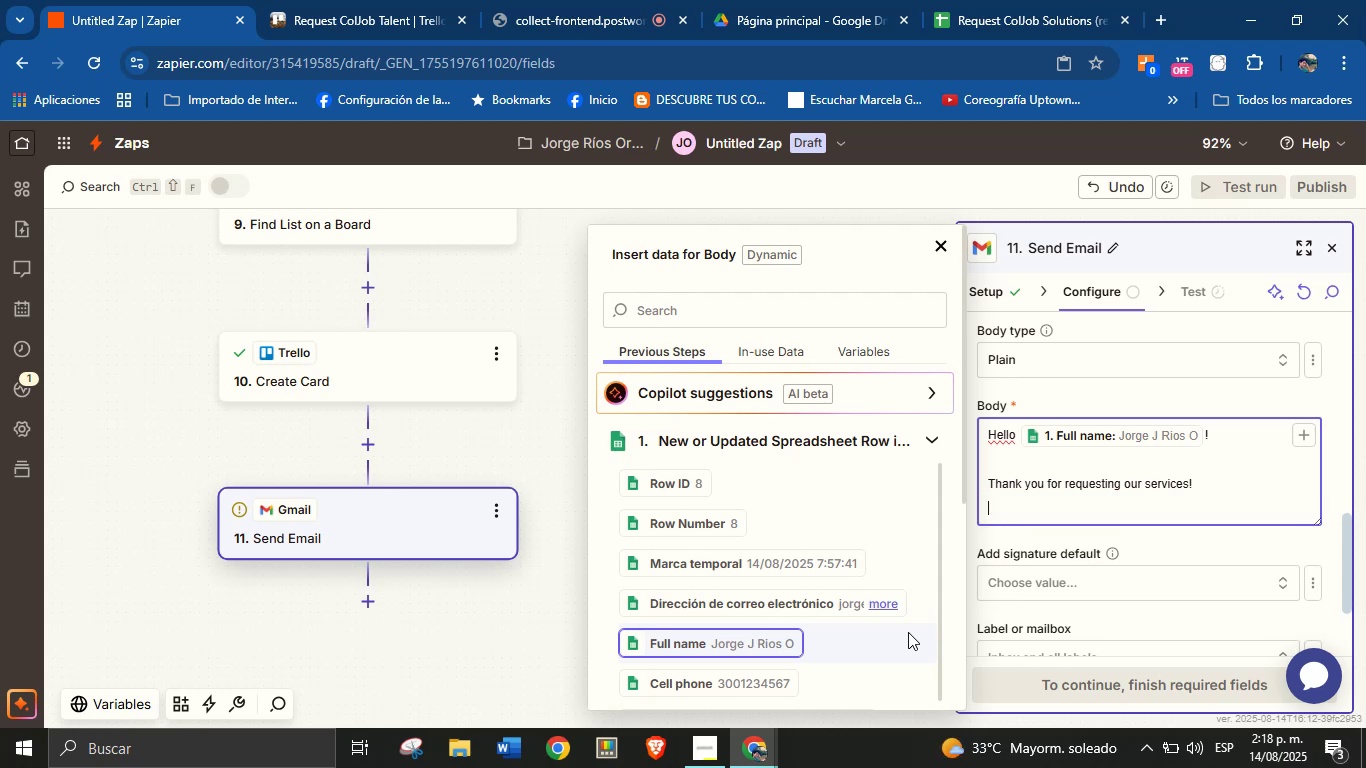 
 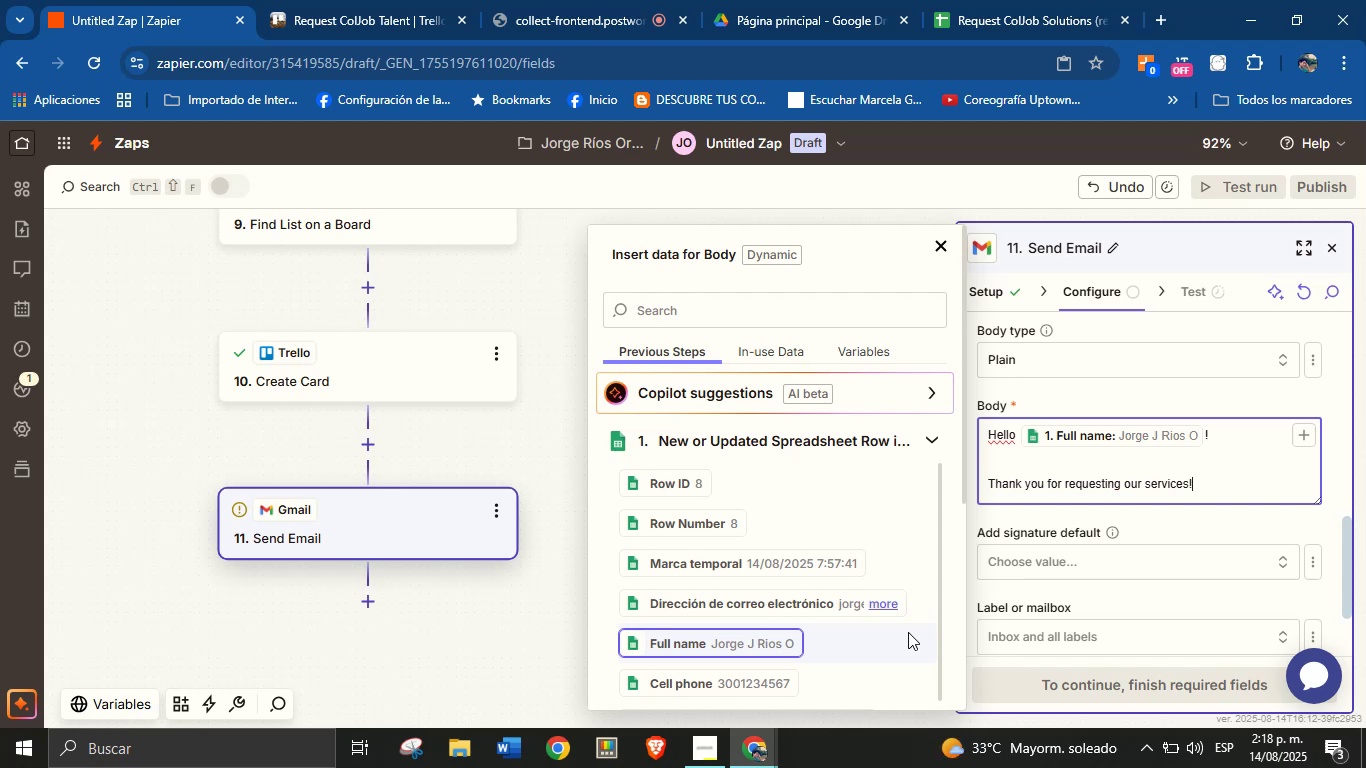 
key(Enter)
 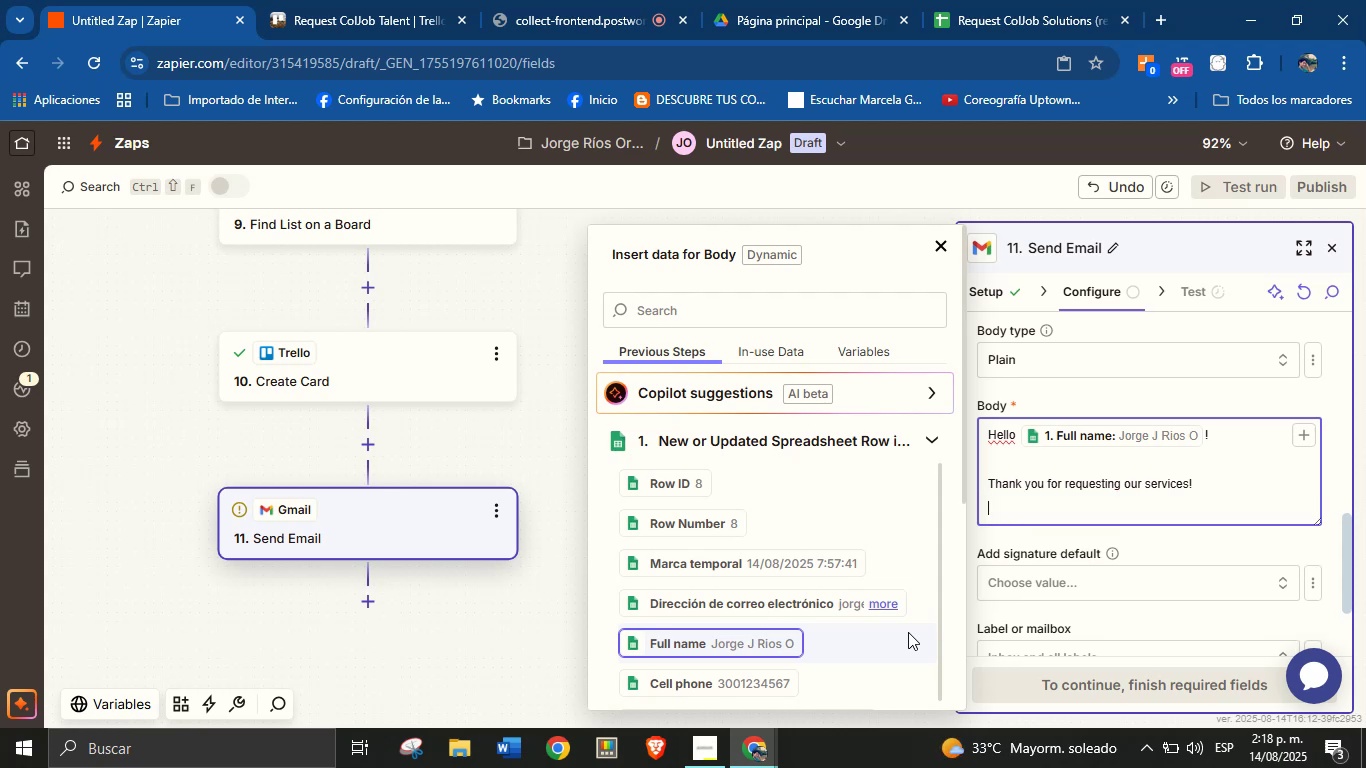 
type(We truly appreciate the trust you[ve placed in us.)
 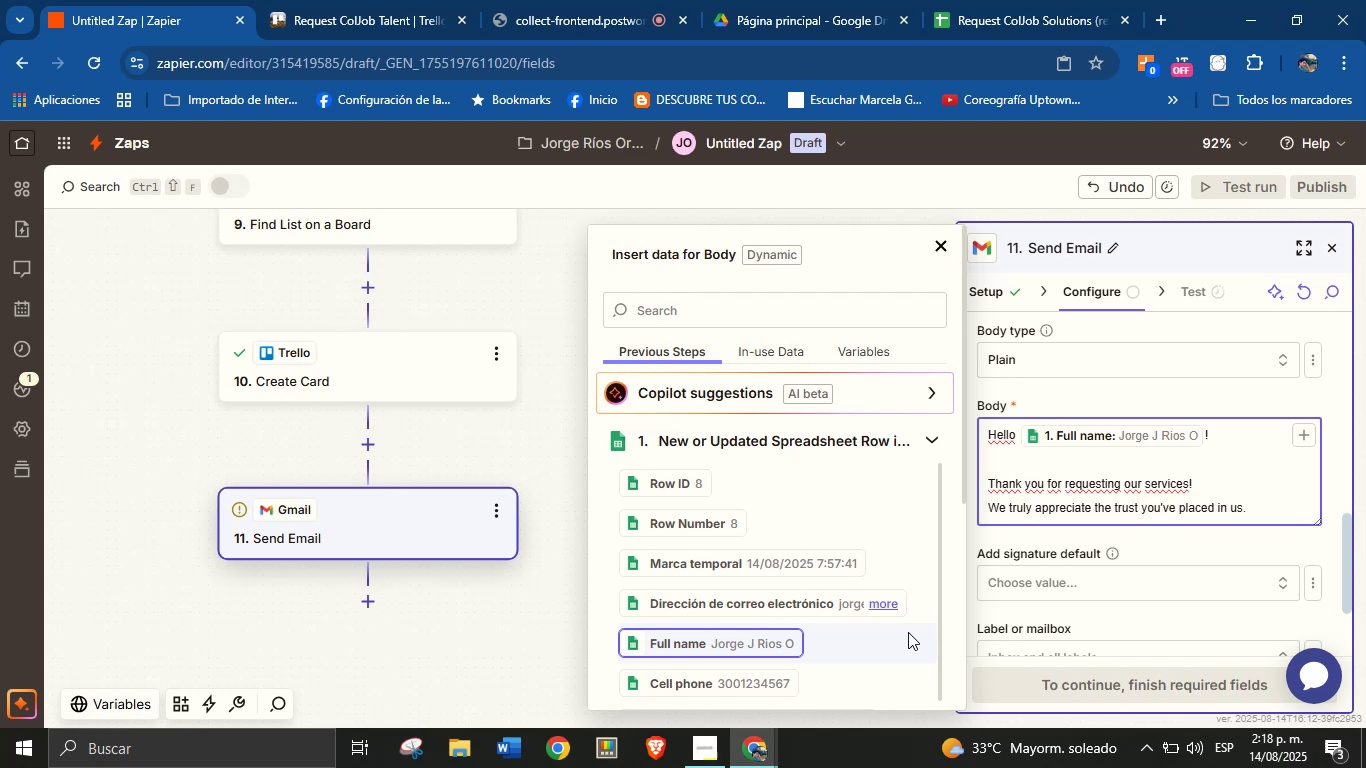 
key(Enter)
 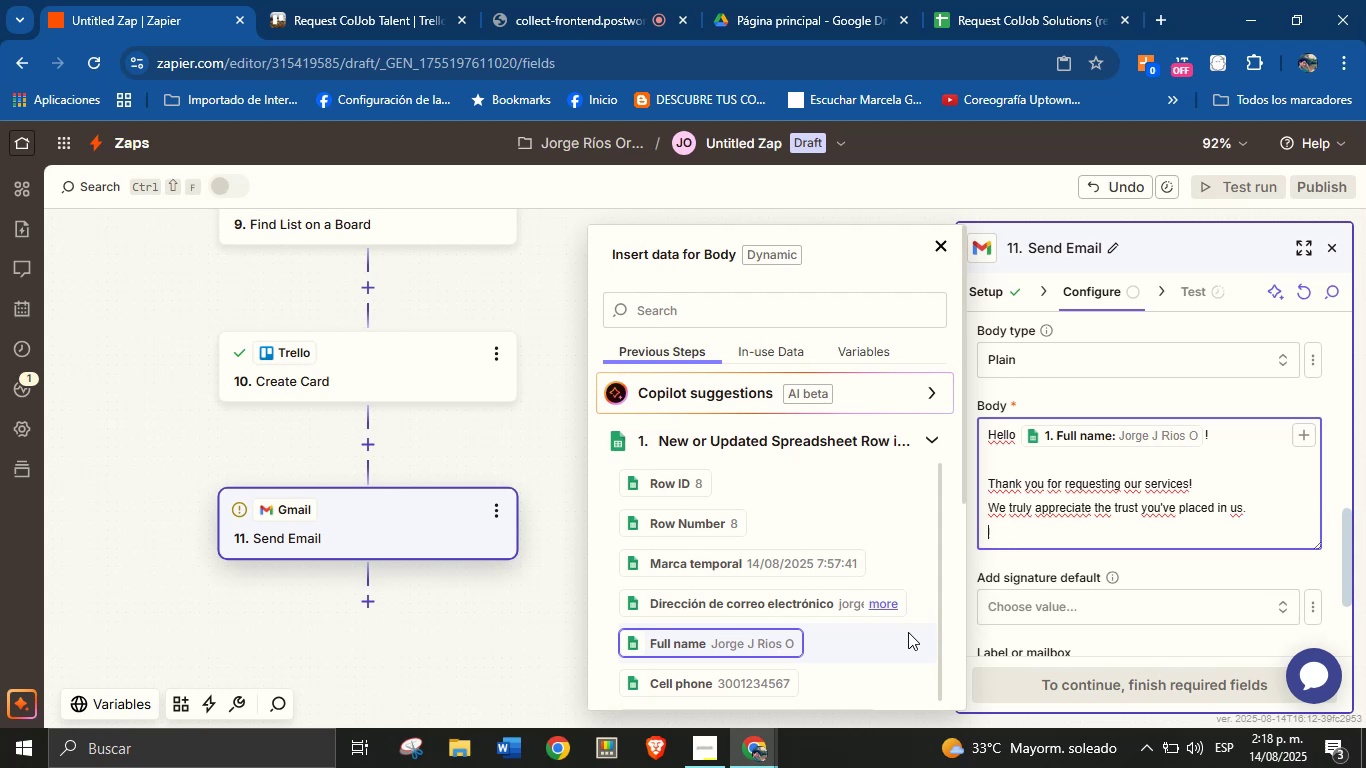 
key(Enter)
 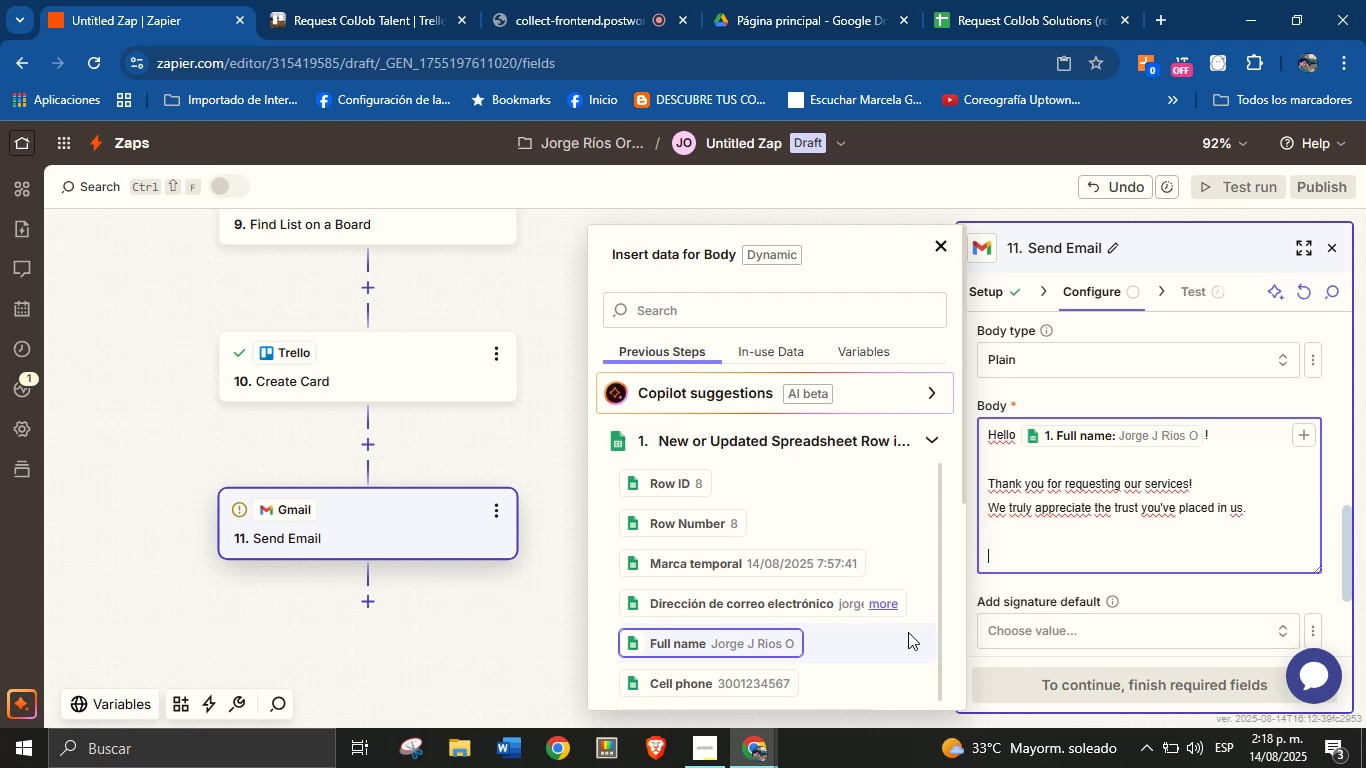 
type(T)
key(Backspace)
type(This is a friendly reminder about our upcoming meeting>)
 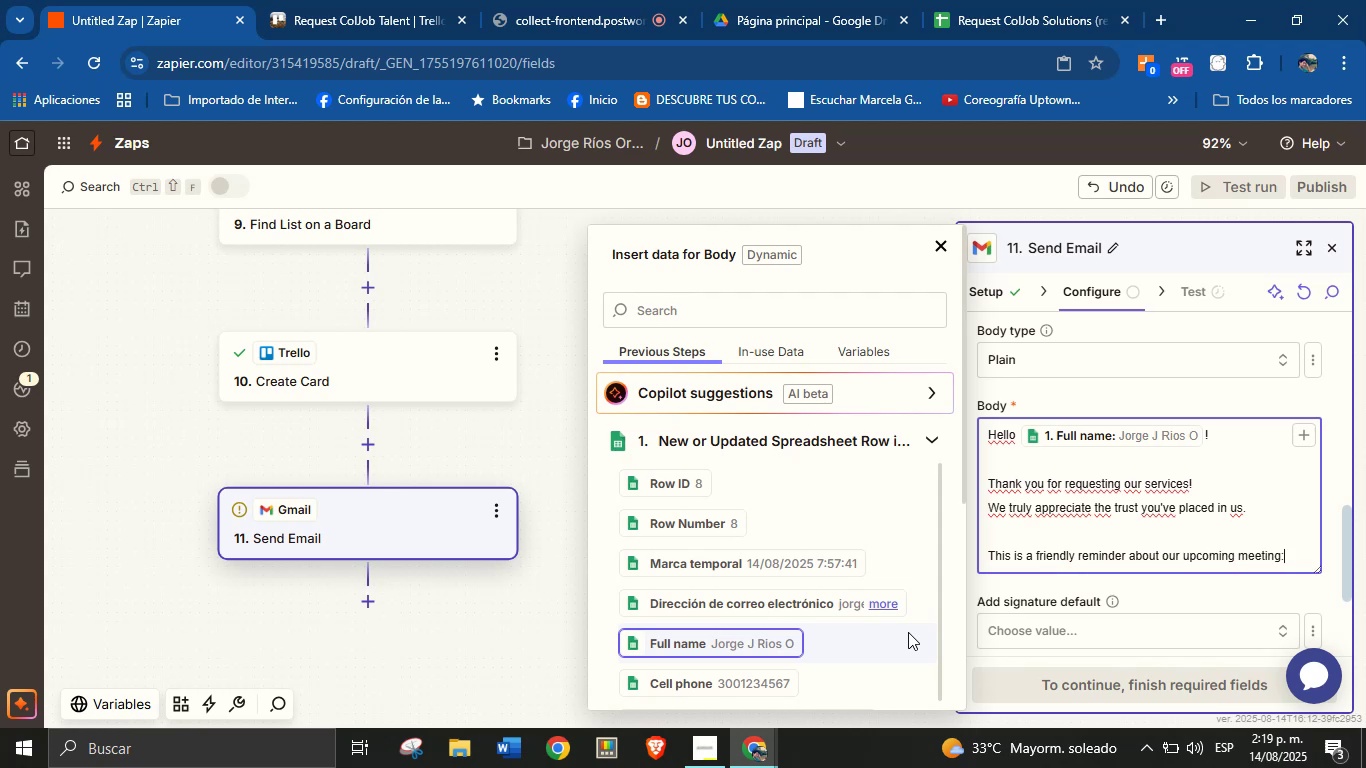 
key(Enter)
 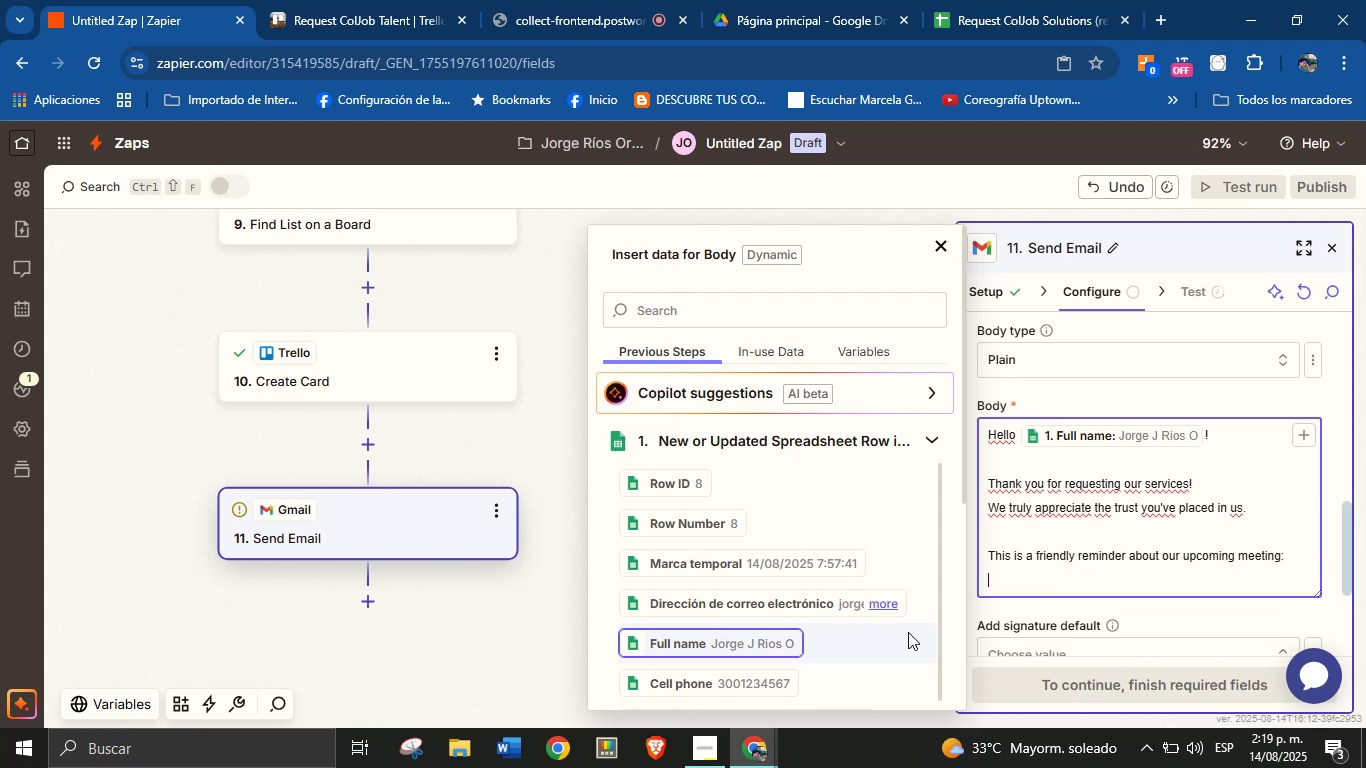 
type(Date ^ meeting)
 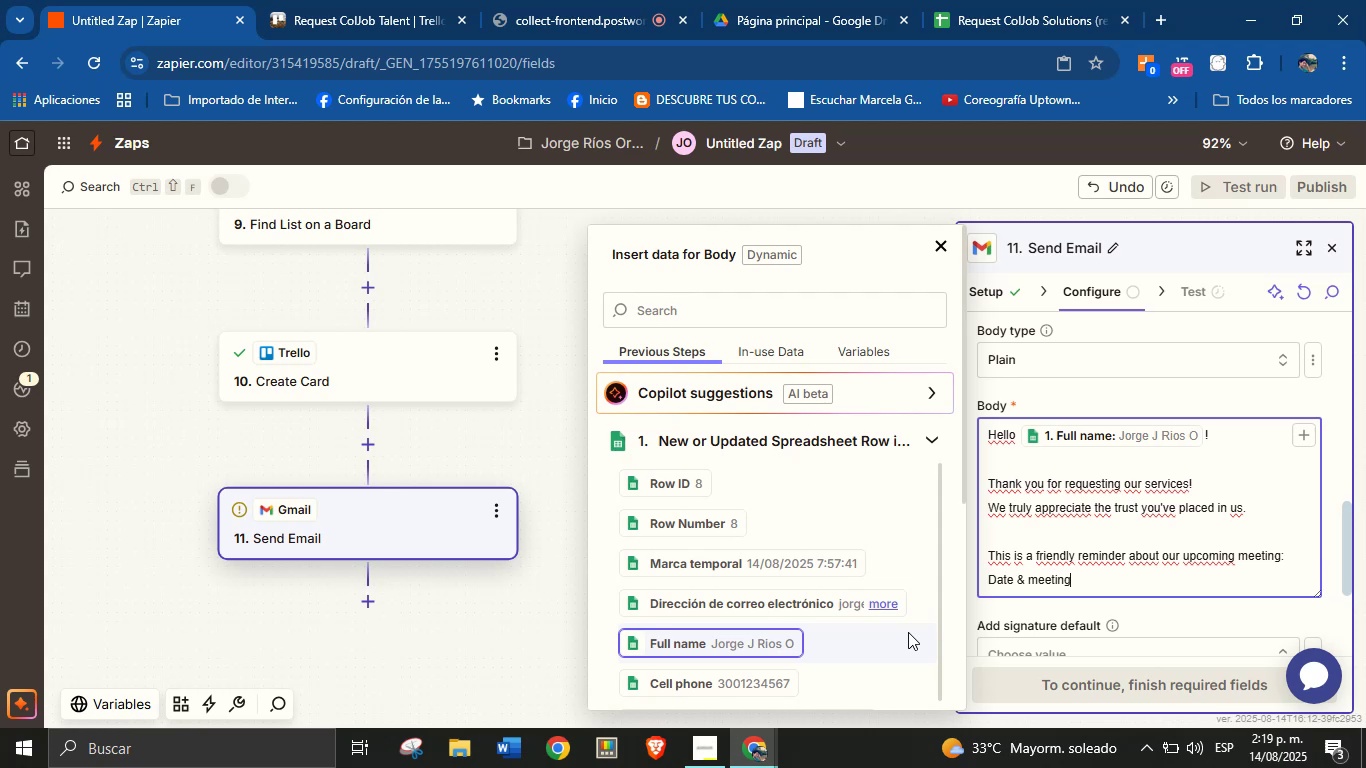 
wait(6.82)
 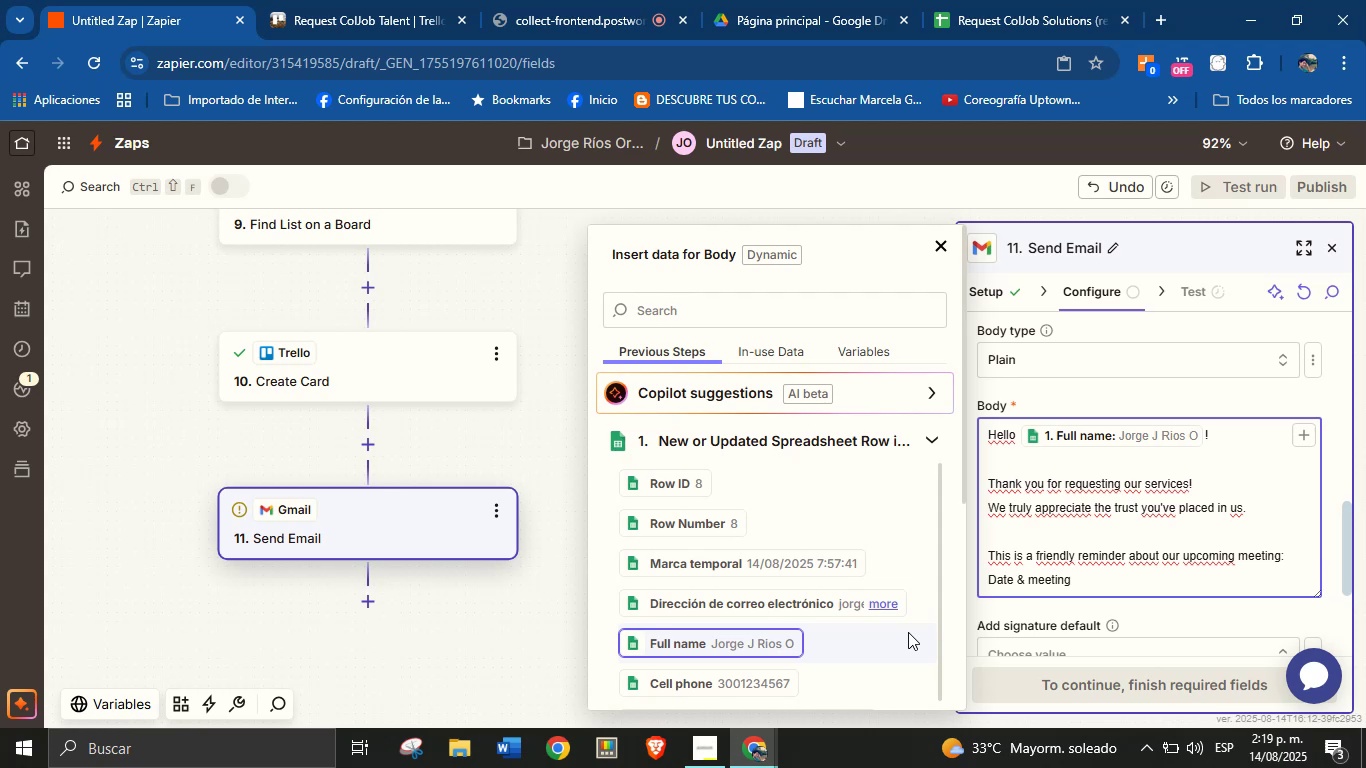 
key(Backspace)
key(Backspace)
key(Backspace)
key(Backspace)
key(Backspace)
key(Backspace)
key(Backspace)
type(Time> )
 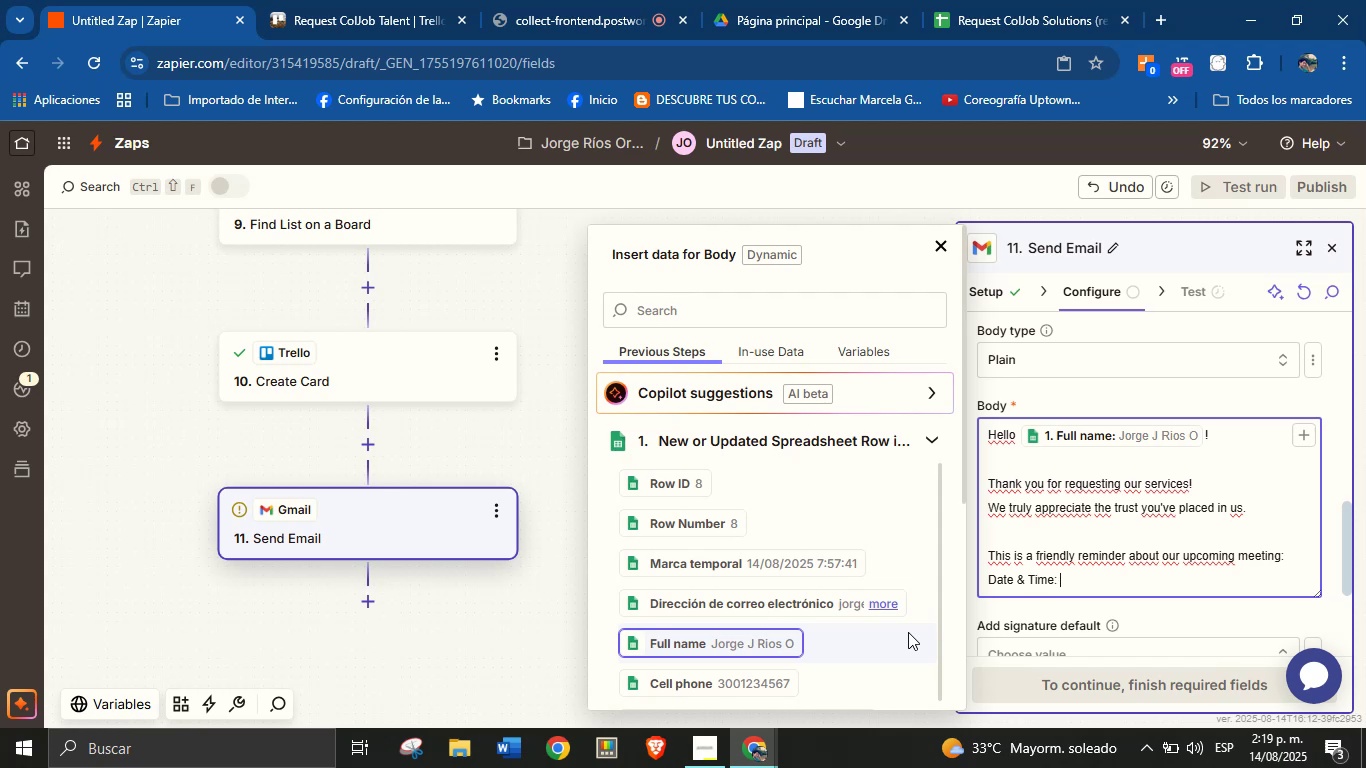 
wait(5.13)
 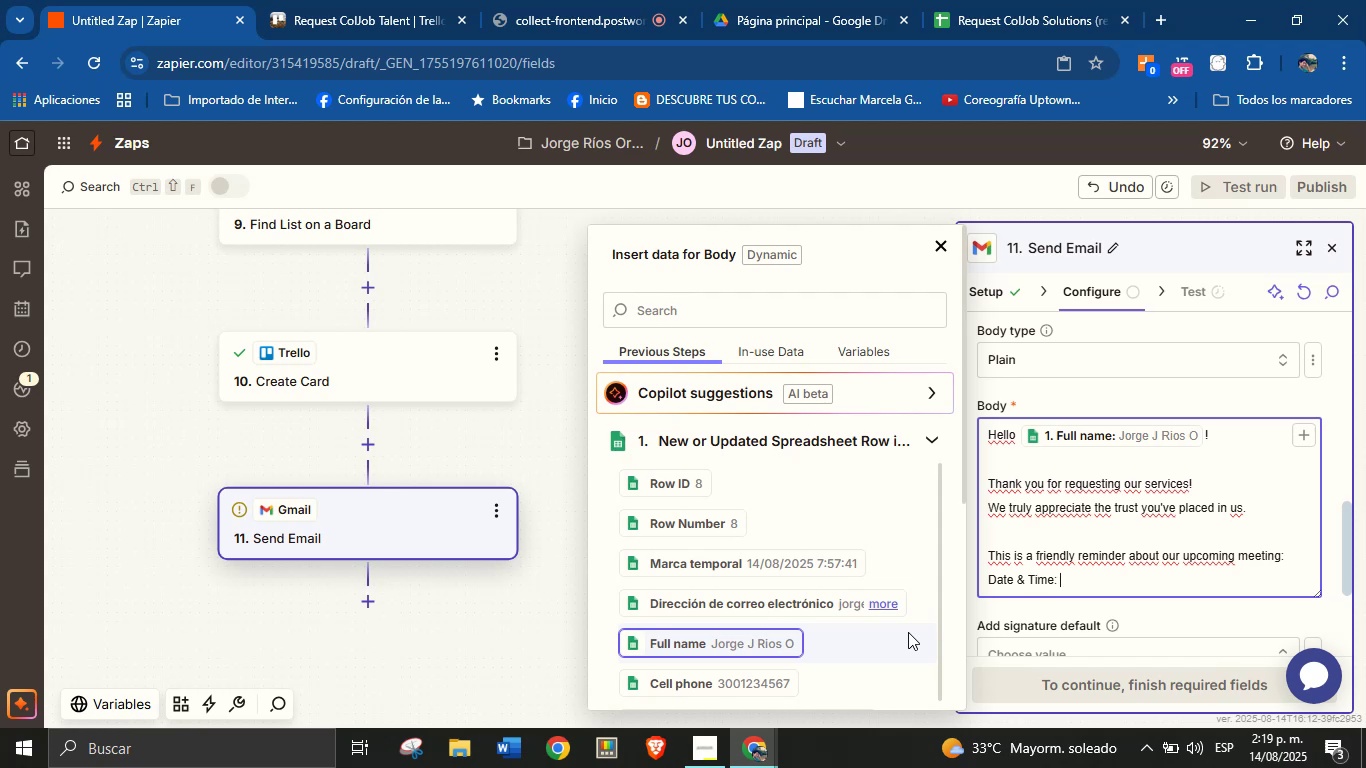 
left_click([927, 542])
 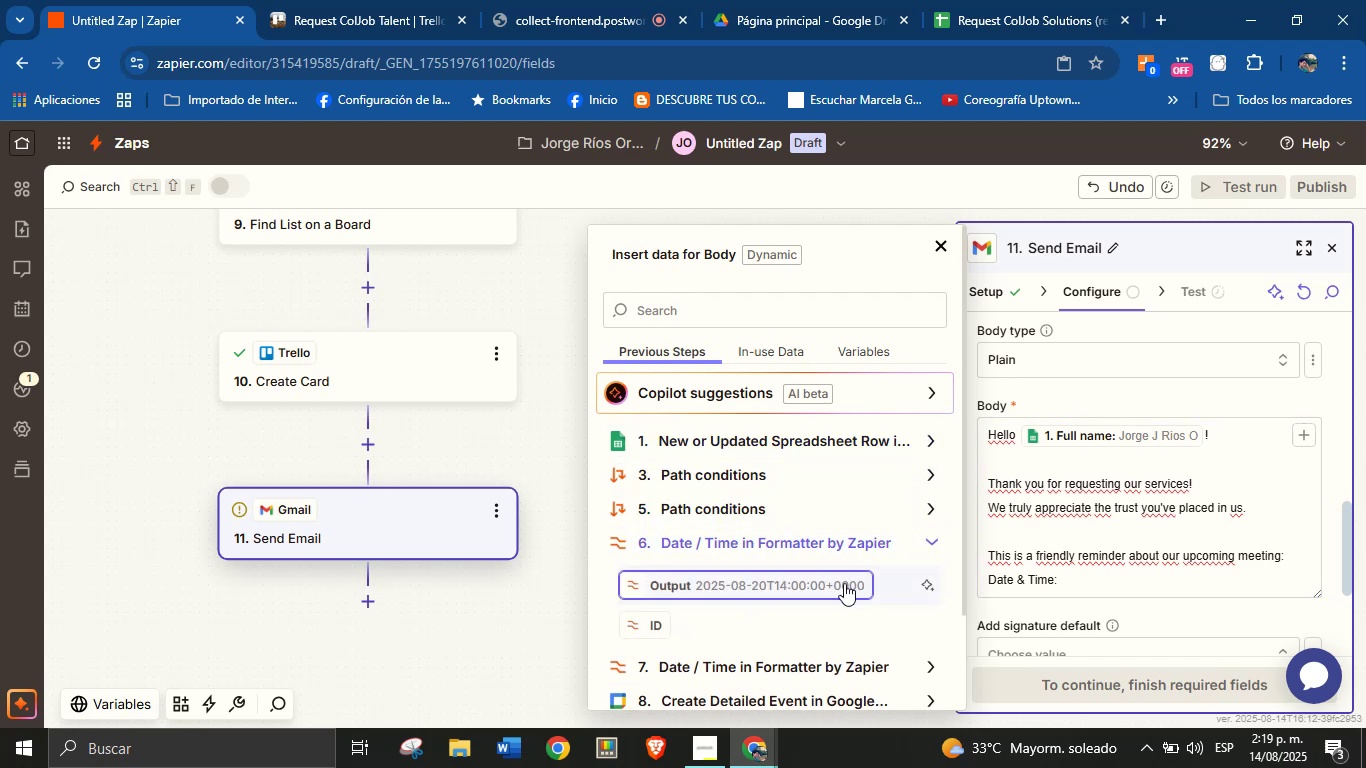 
left_click([813, 599])
 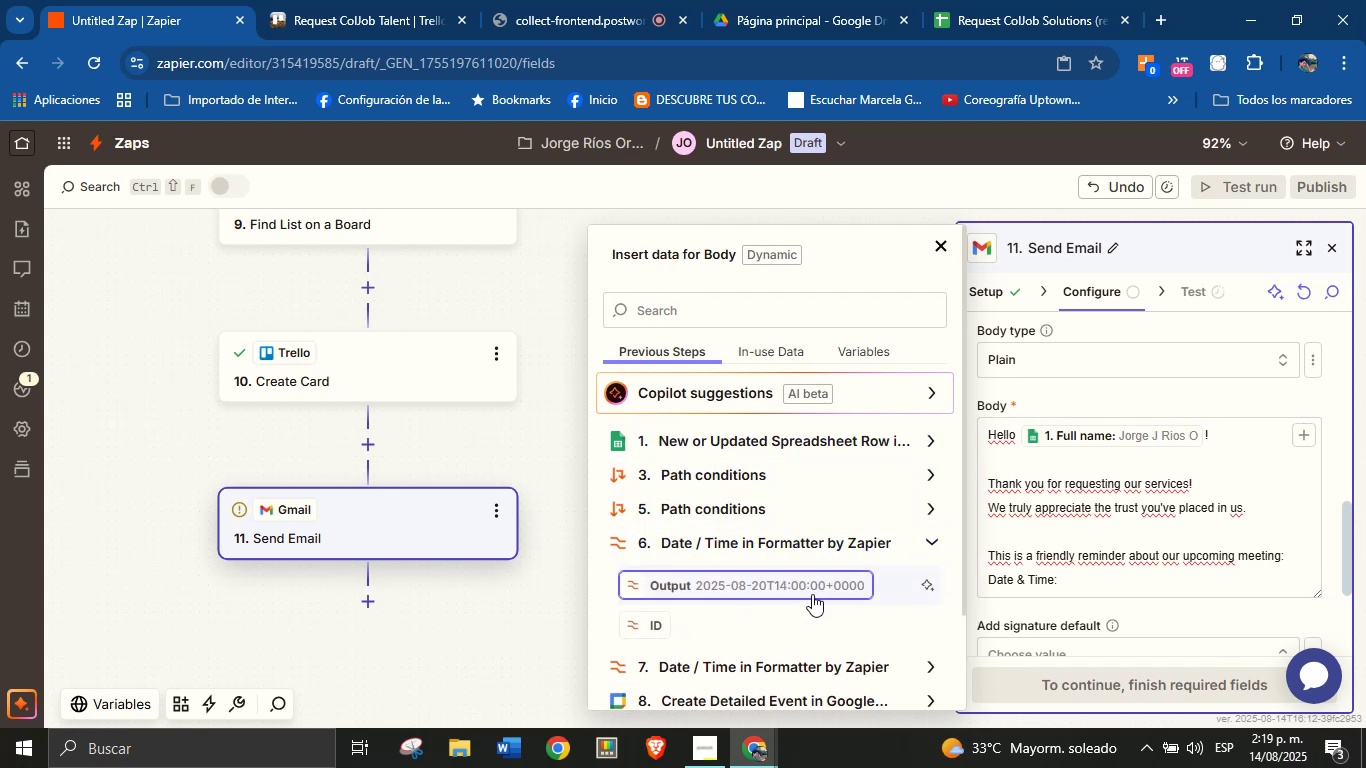 
left_click([812, 593])
 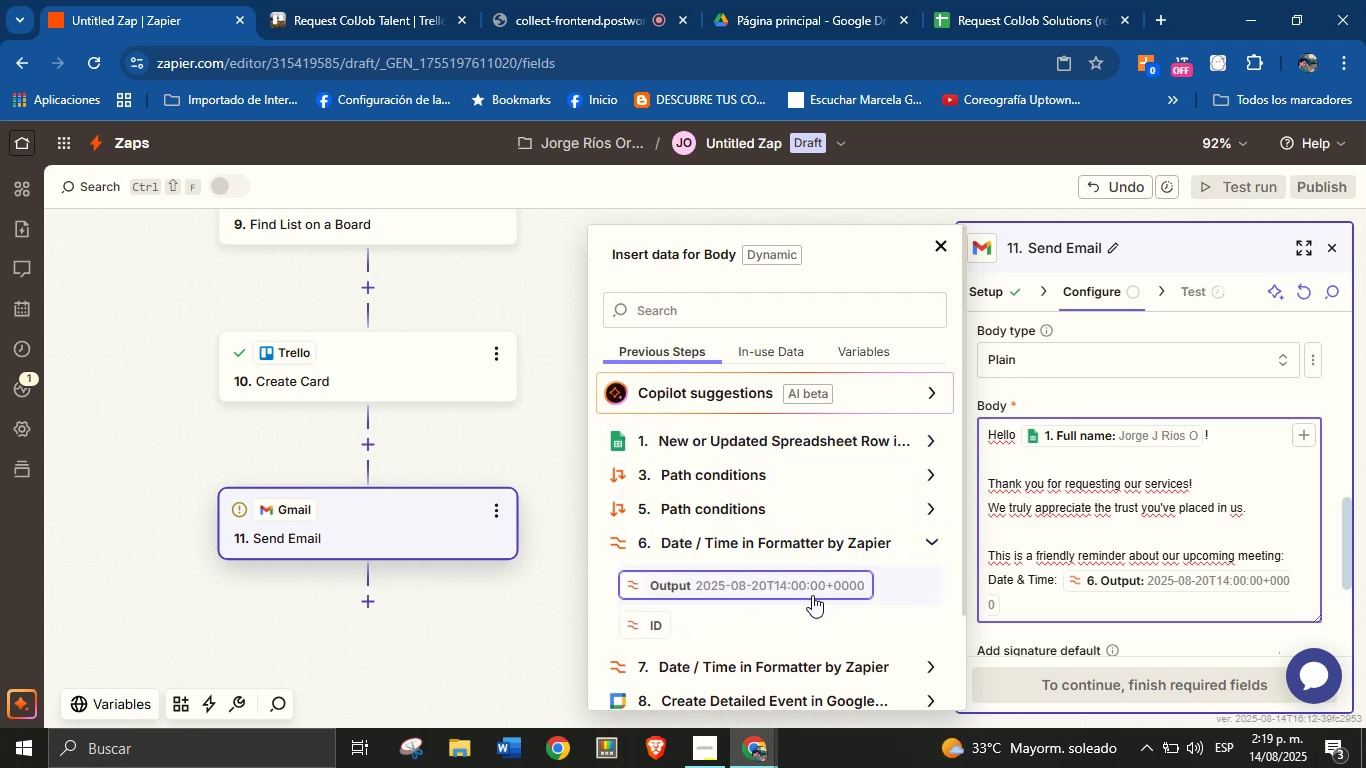 
key(Enter)
 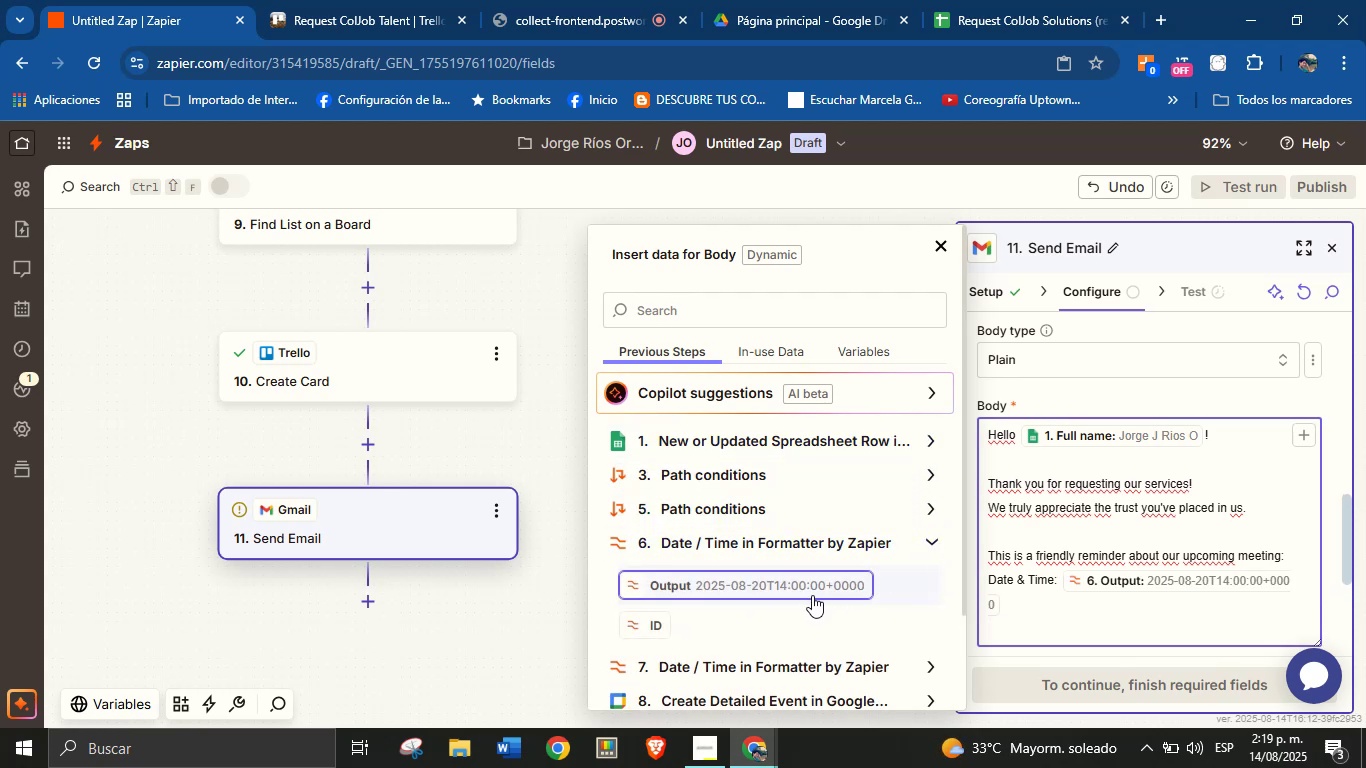 
type(Meeting link> )
 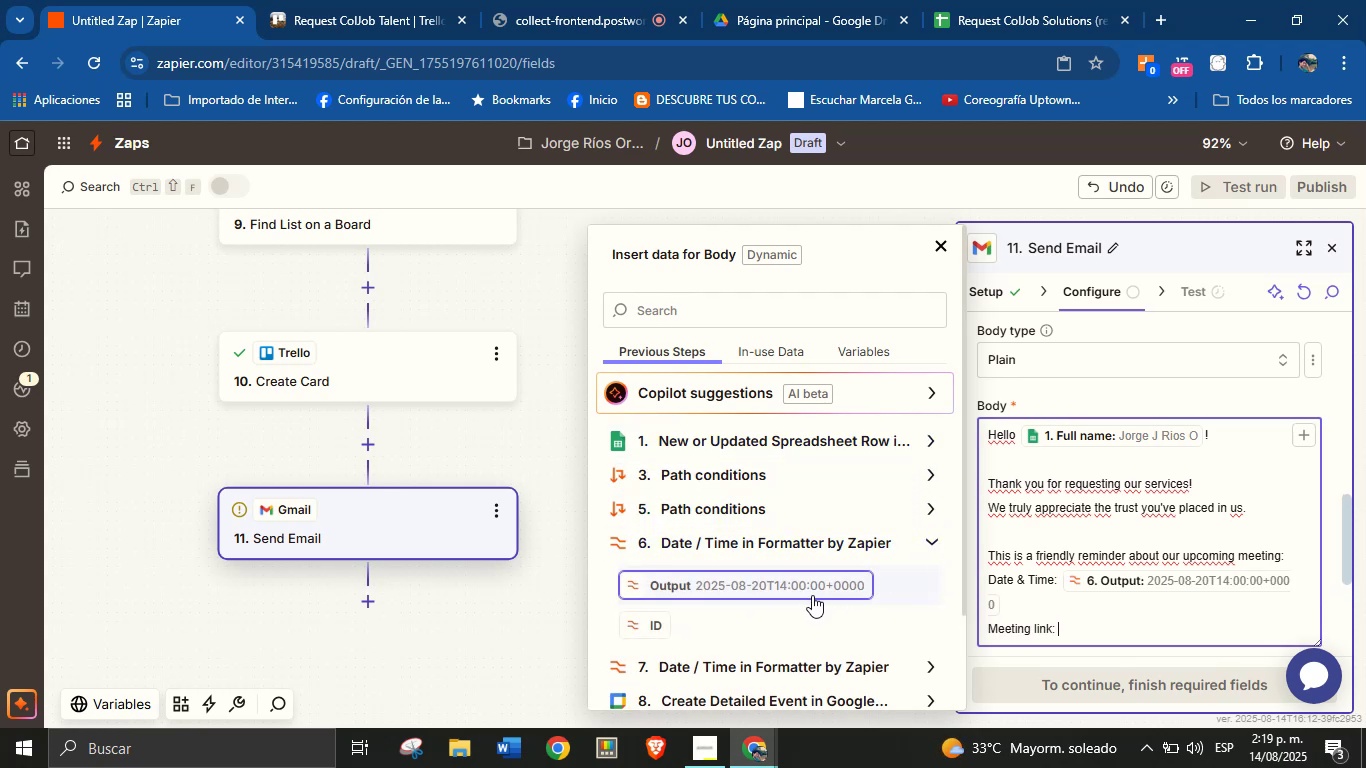 
left_click([778, 314])
 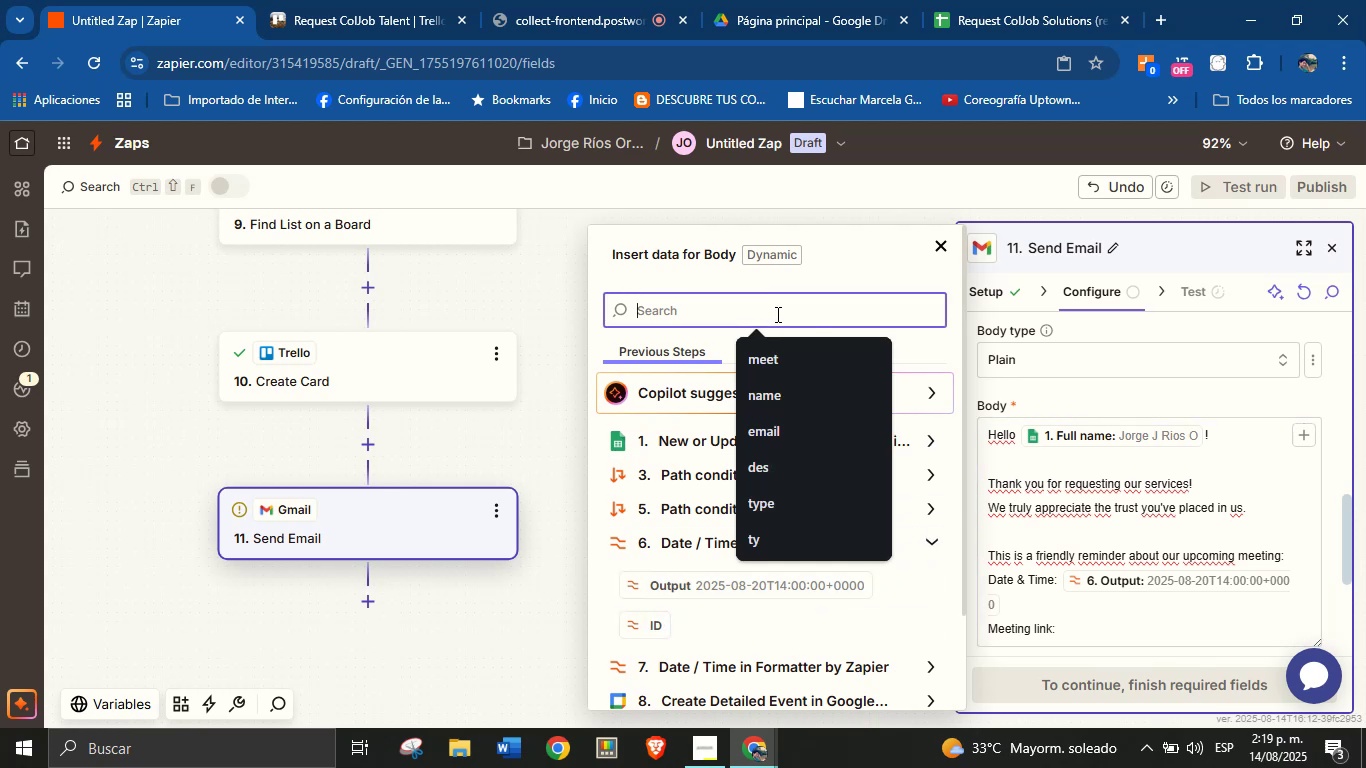 
type(meet)
 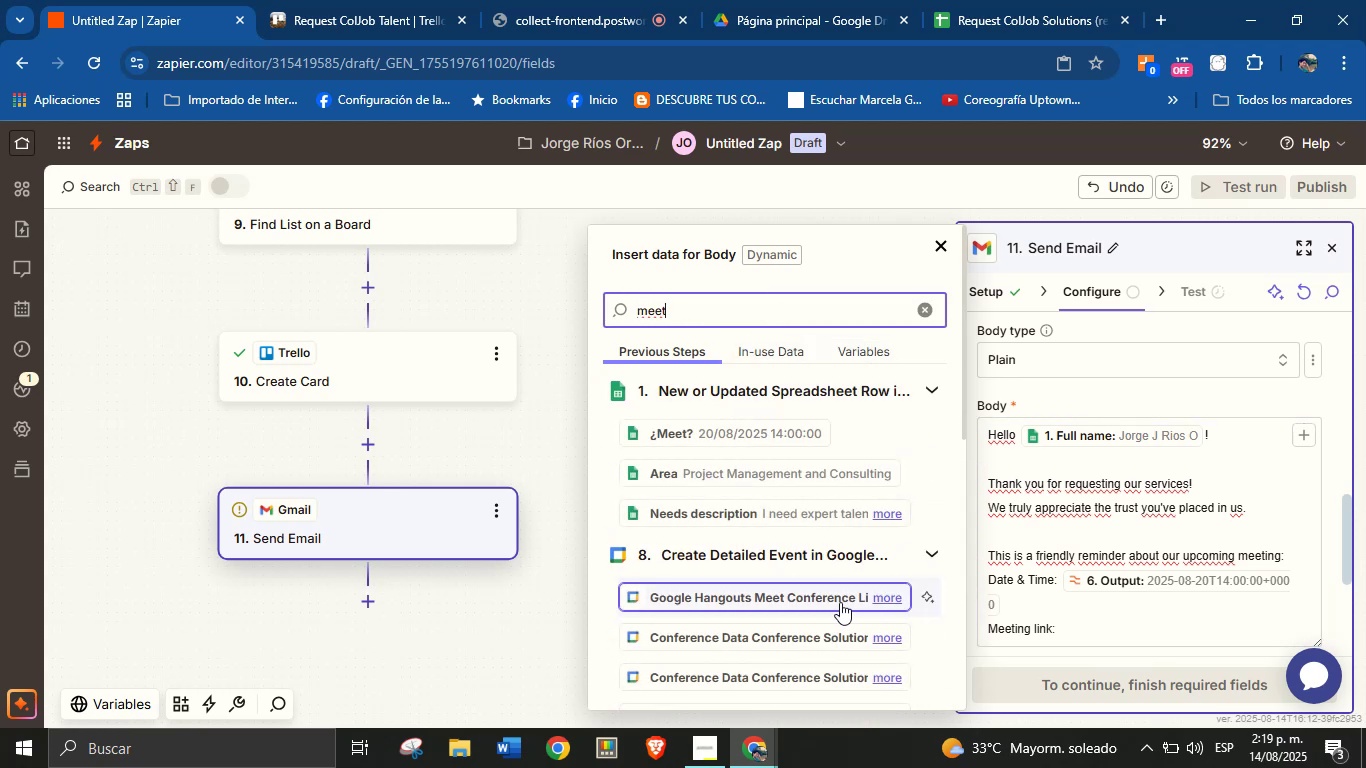 
left_click([808, 601])
 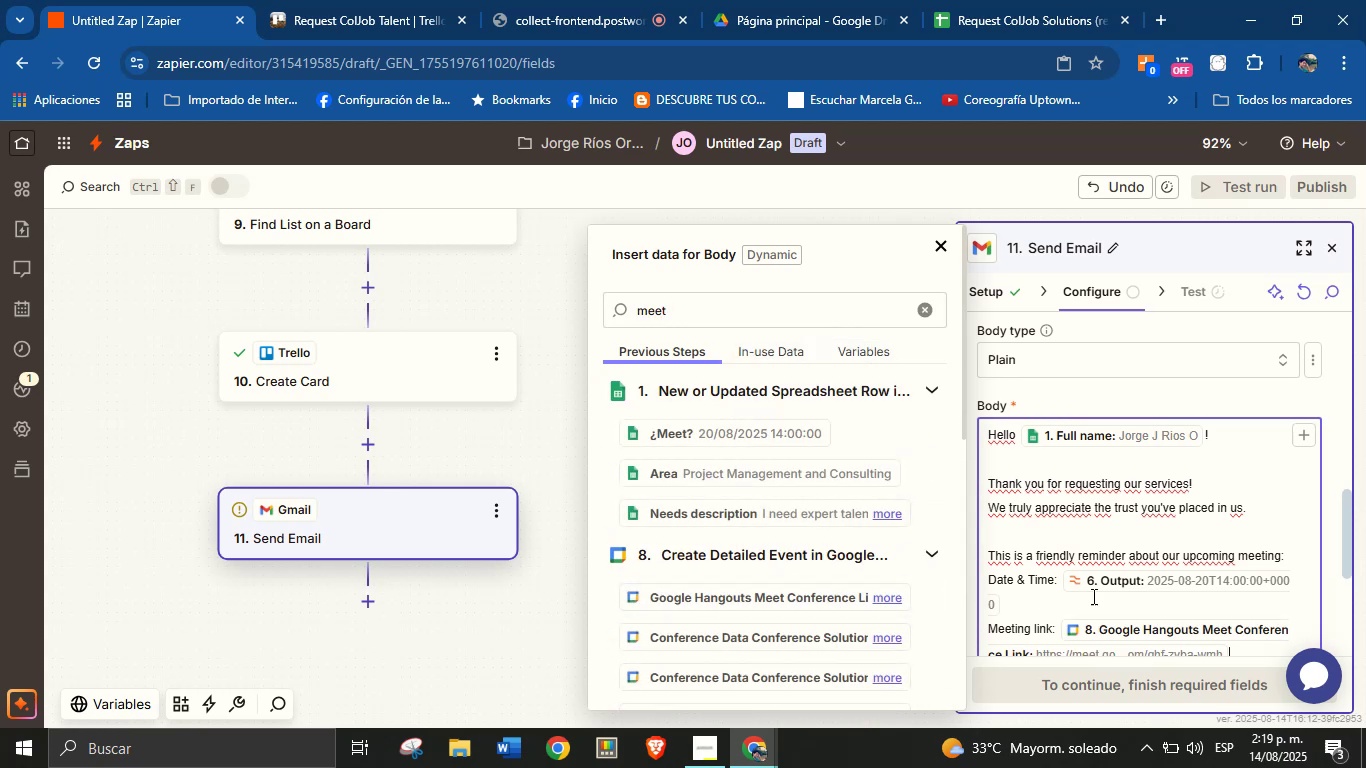 
scroll: coordinate [1111, 584], scroll_direction: down, amount: 1.0
 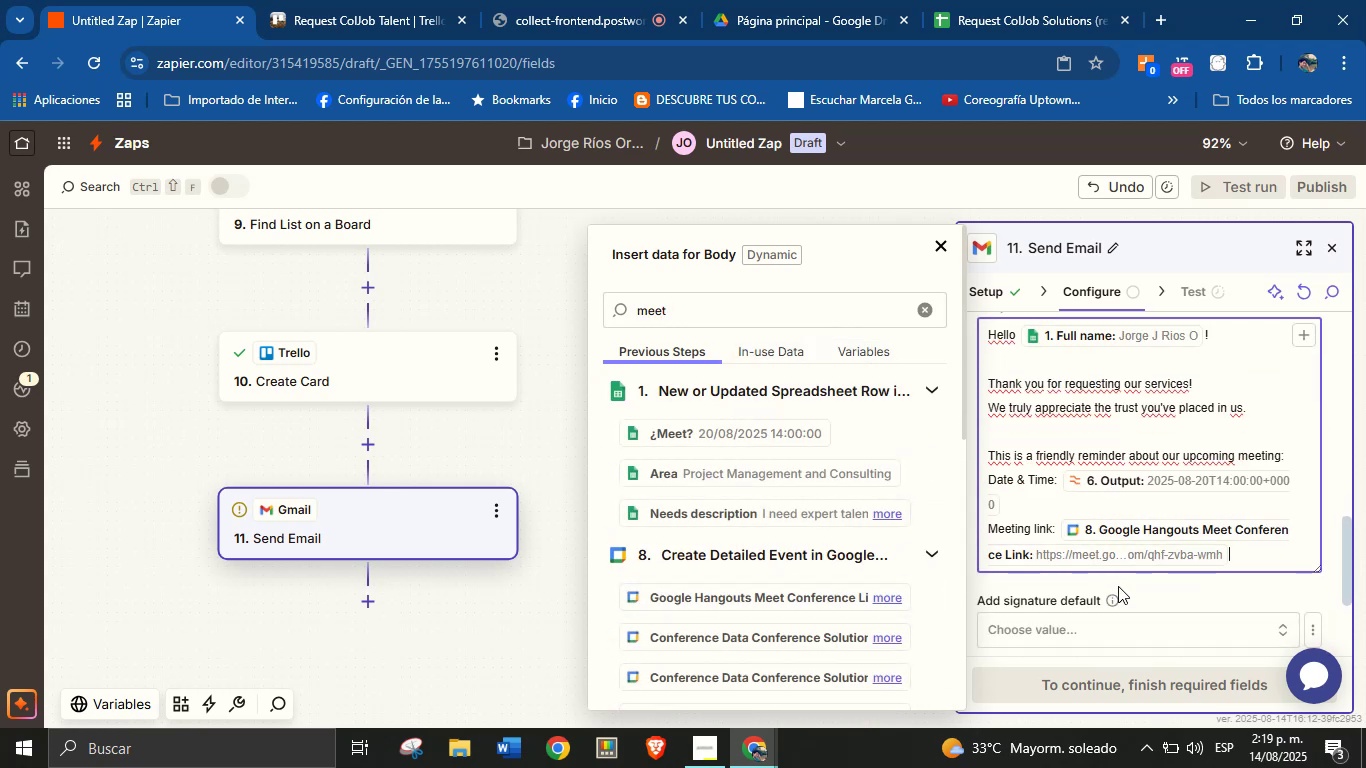 
left_click([1134, 586])
 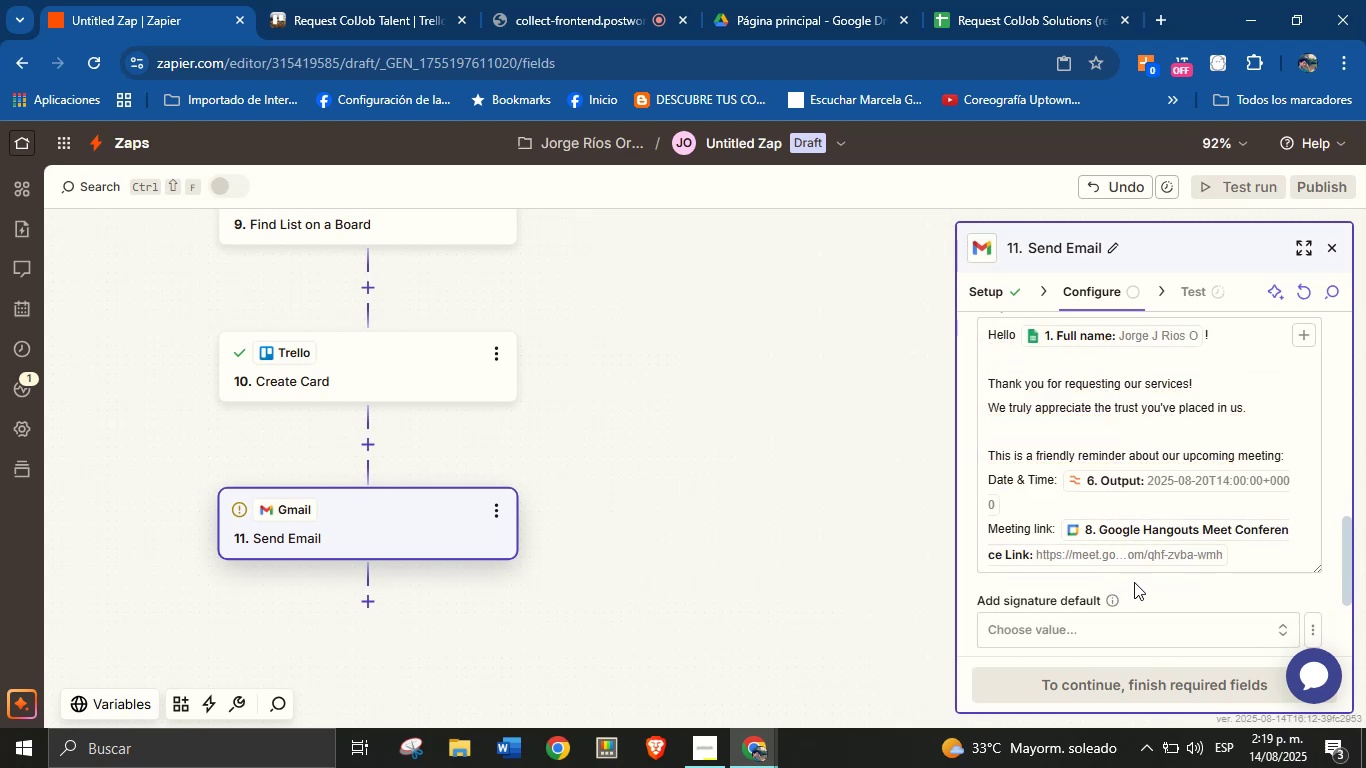 
scroll: coordinate [1134, 556], scroll_direction: down, amount: 2.0
 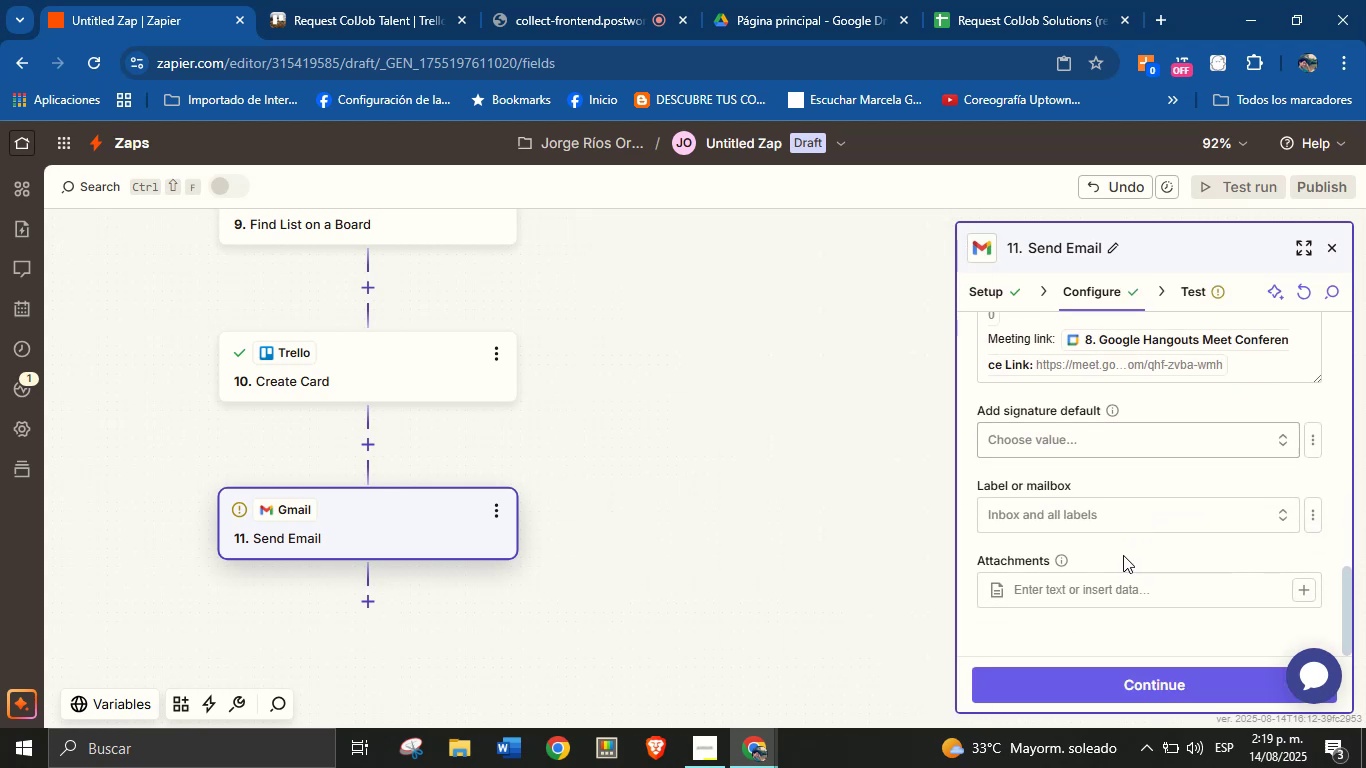 
scroll: coordinate [1120, 539], scroll_direction: up, amount: 1.0
 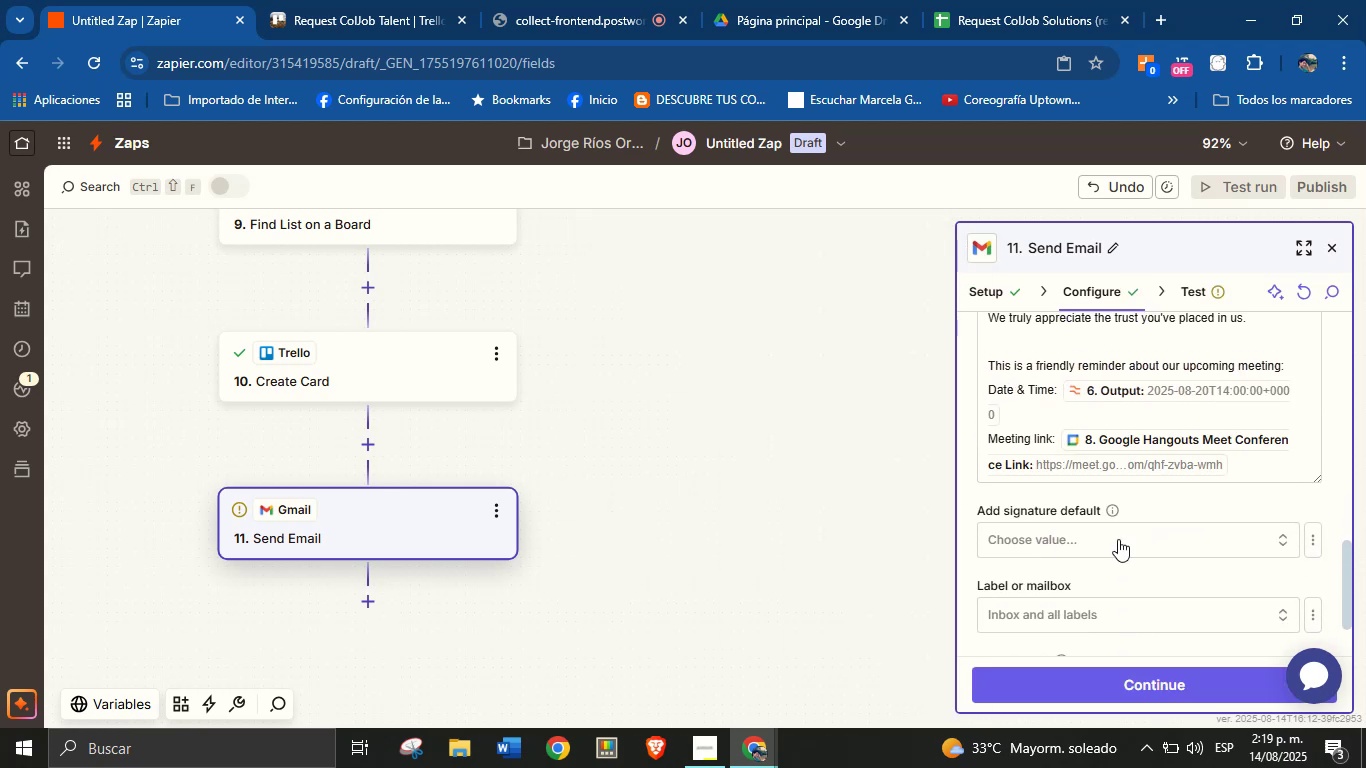 
scroll: coordinate [1108, 485], scroll_direction: down, amount: 7.0
 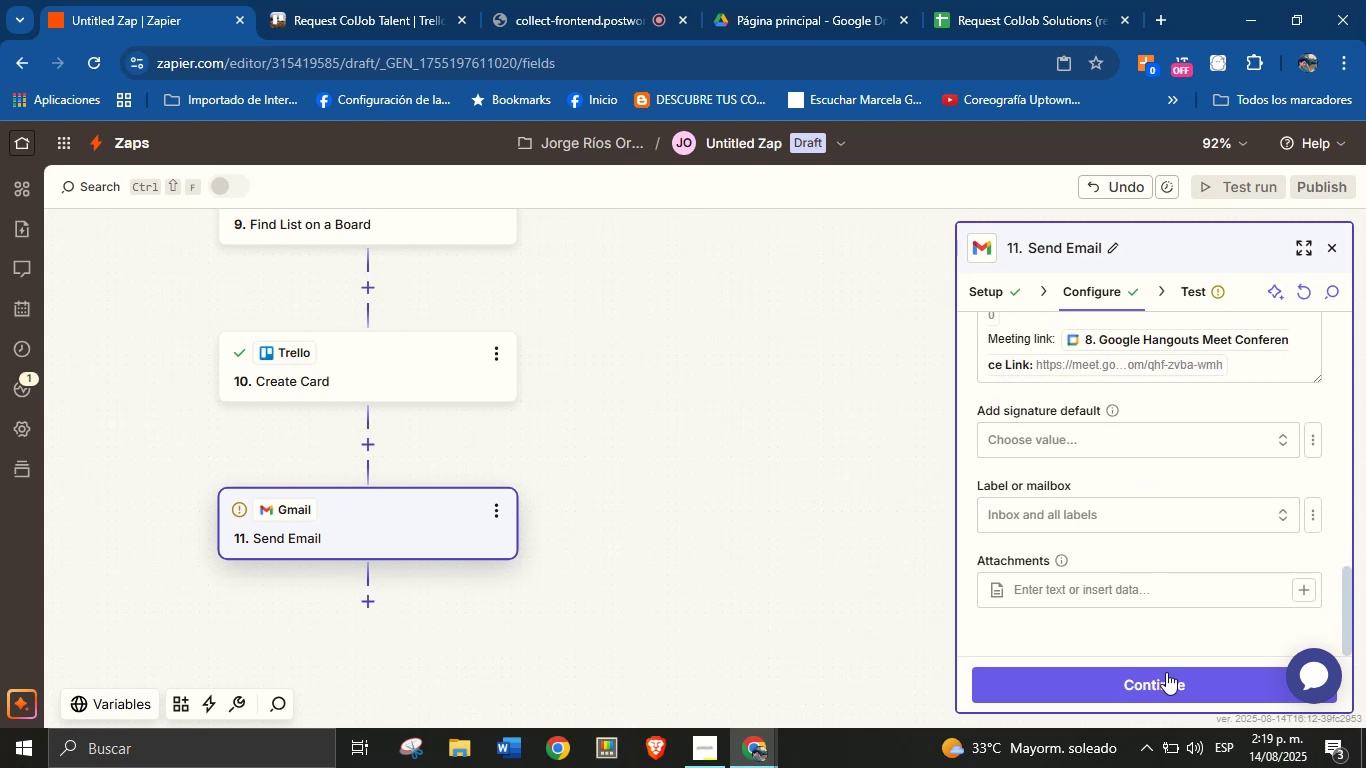 
left_click([1167, 679])
 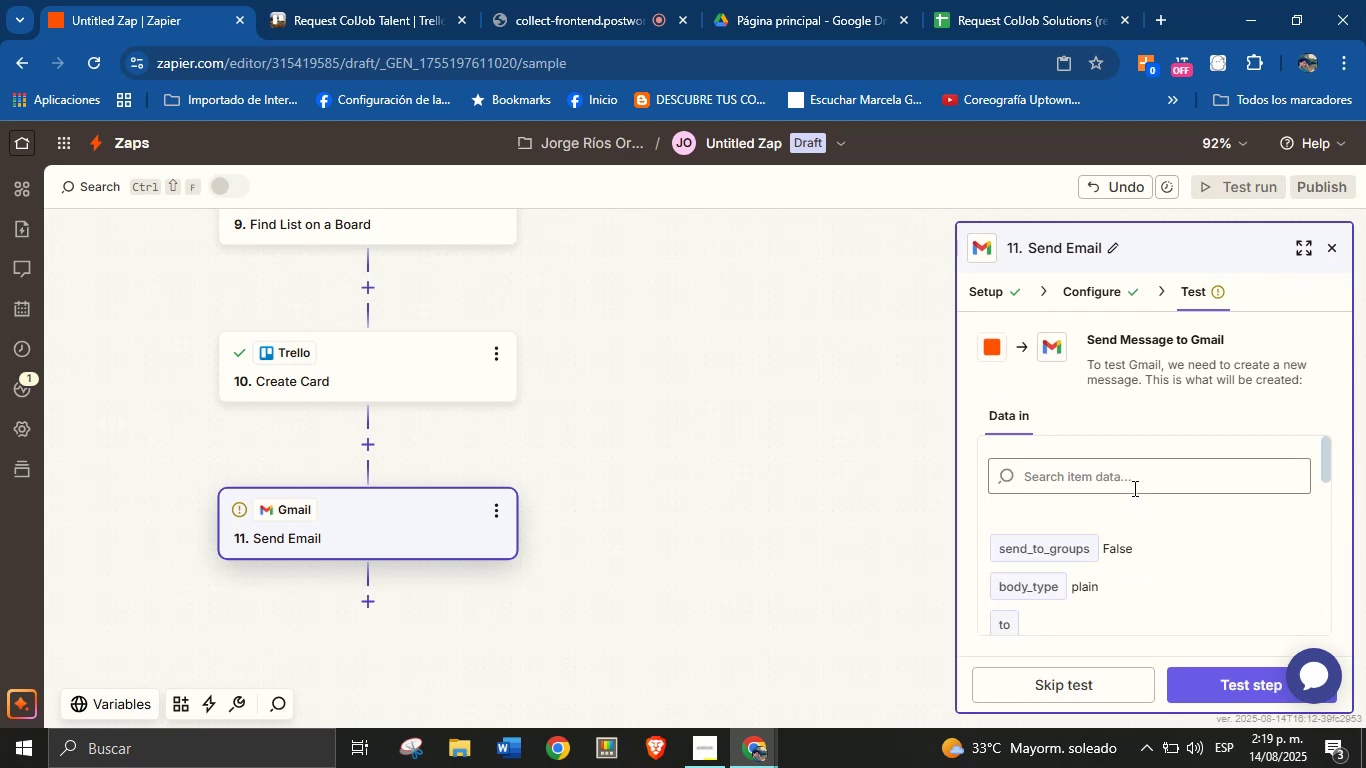 
scroll: coordinate [1141, 511], scroll_direction: down, amount: 9.0
 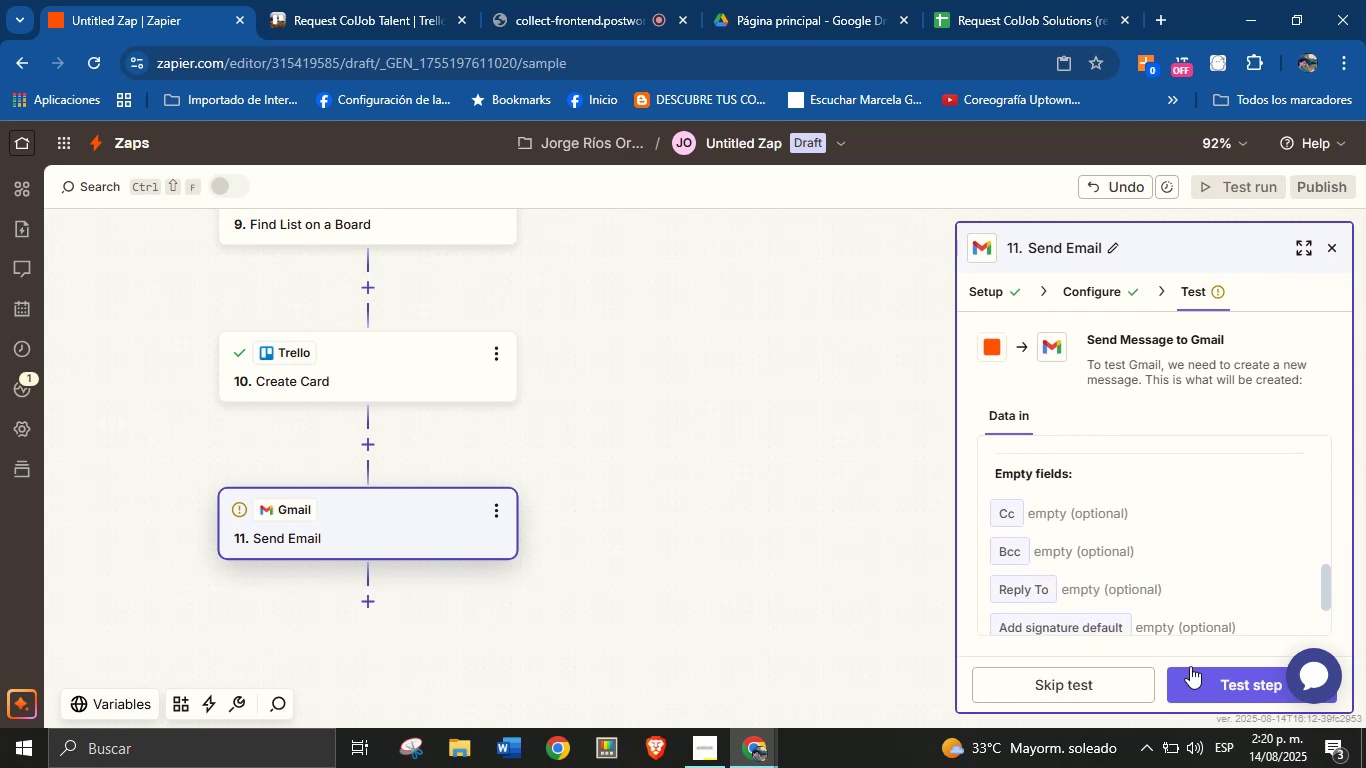 
left_click([1193, 670])
 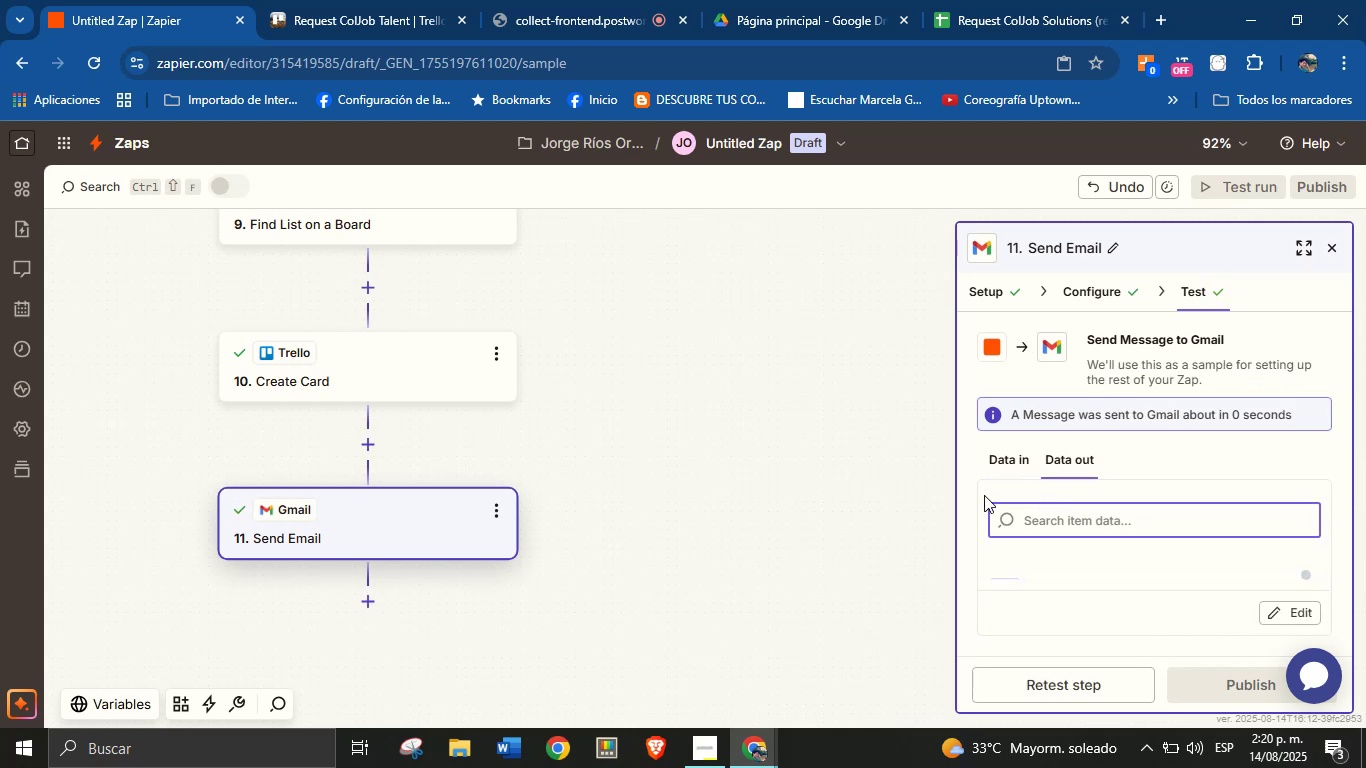 
left_click([364, 609])
 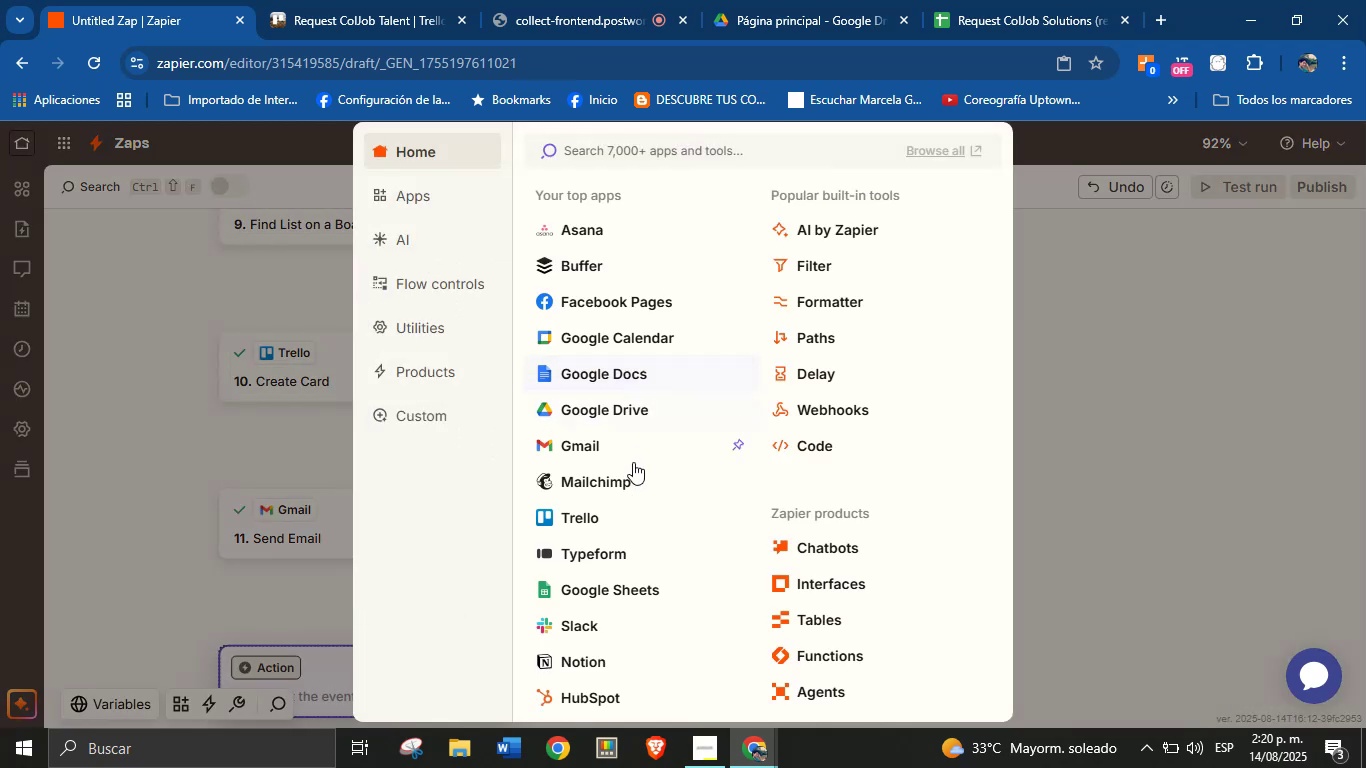 
left_click([576, 622])
 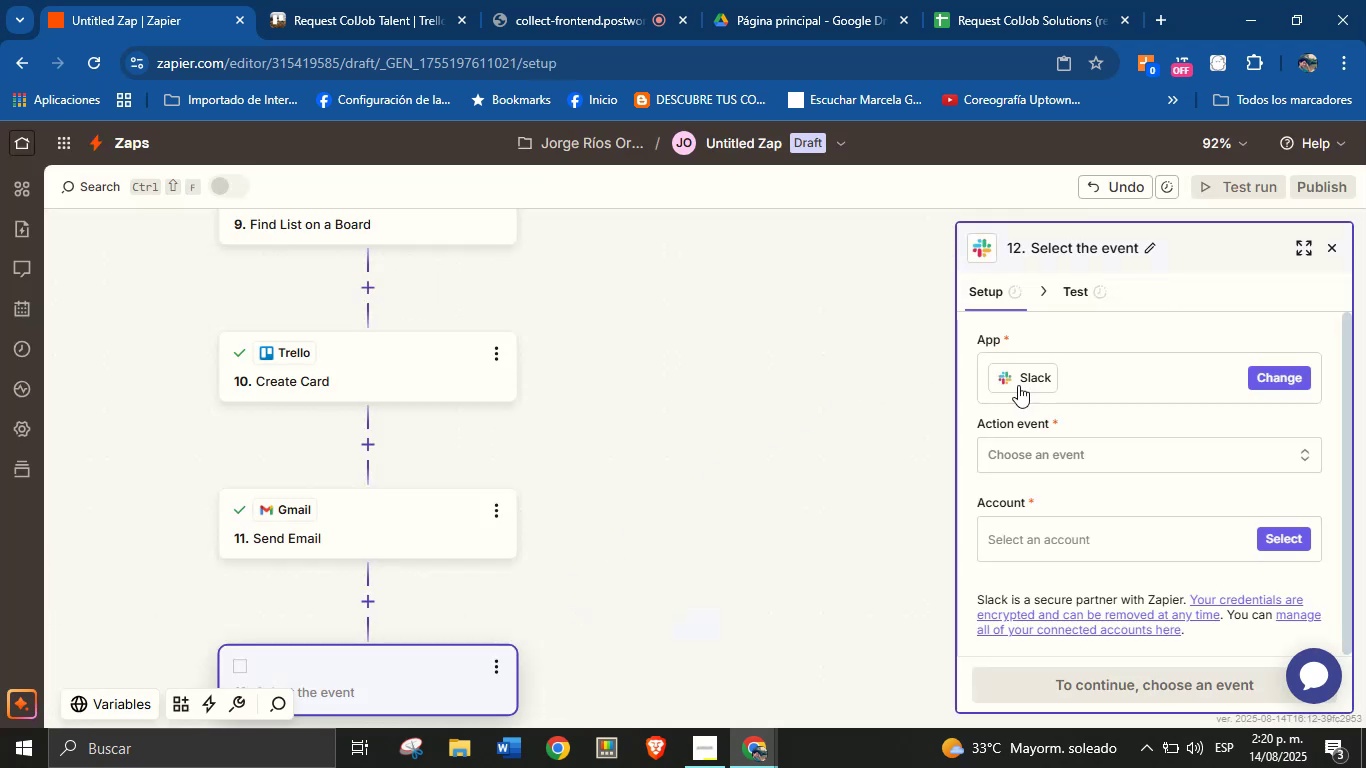 
left_click([1095, 462])
 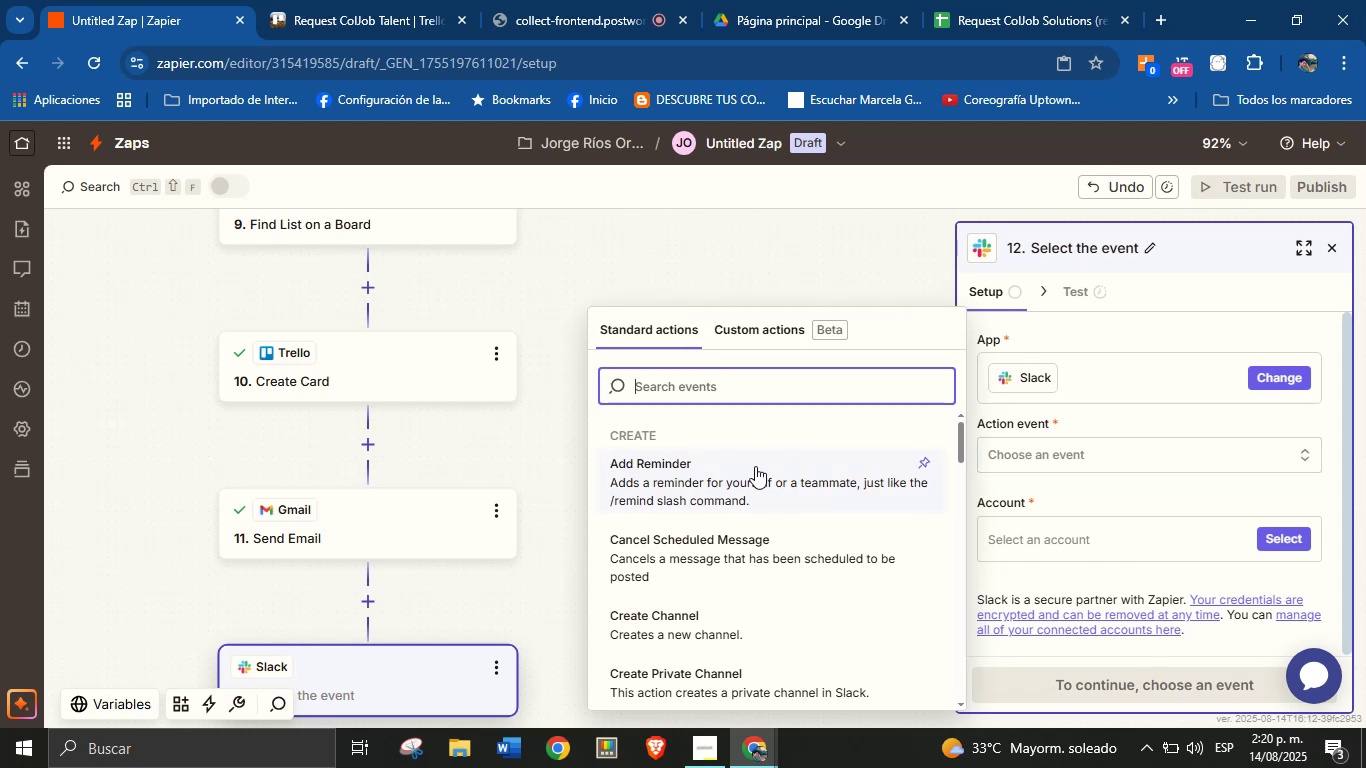 
scroll: coordinate [758, 526], scroll_direction: down, amount: 1.0
 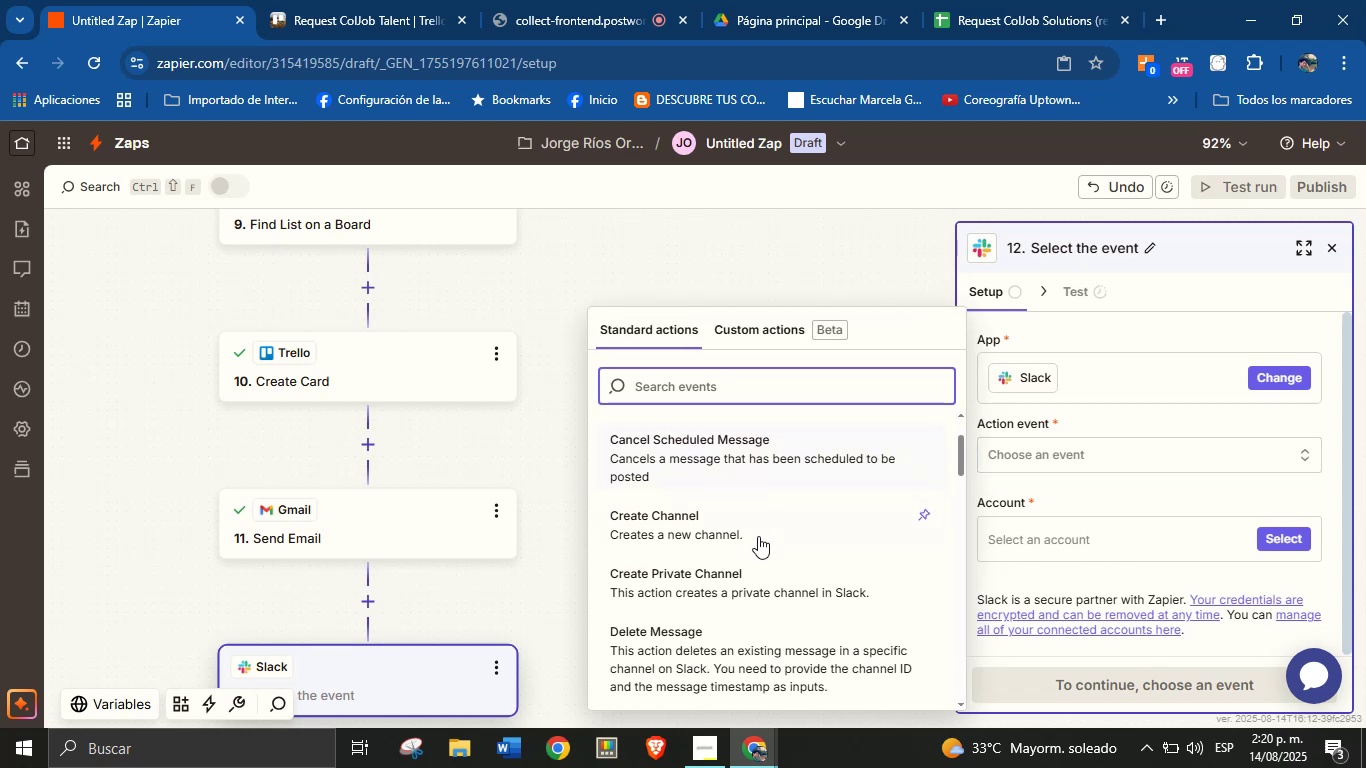 
scroll: coordinate [762, 558], scroll_direction: up, amount: 1.0
 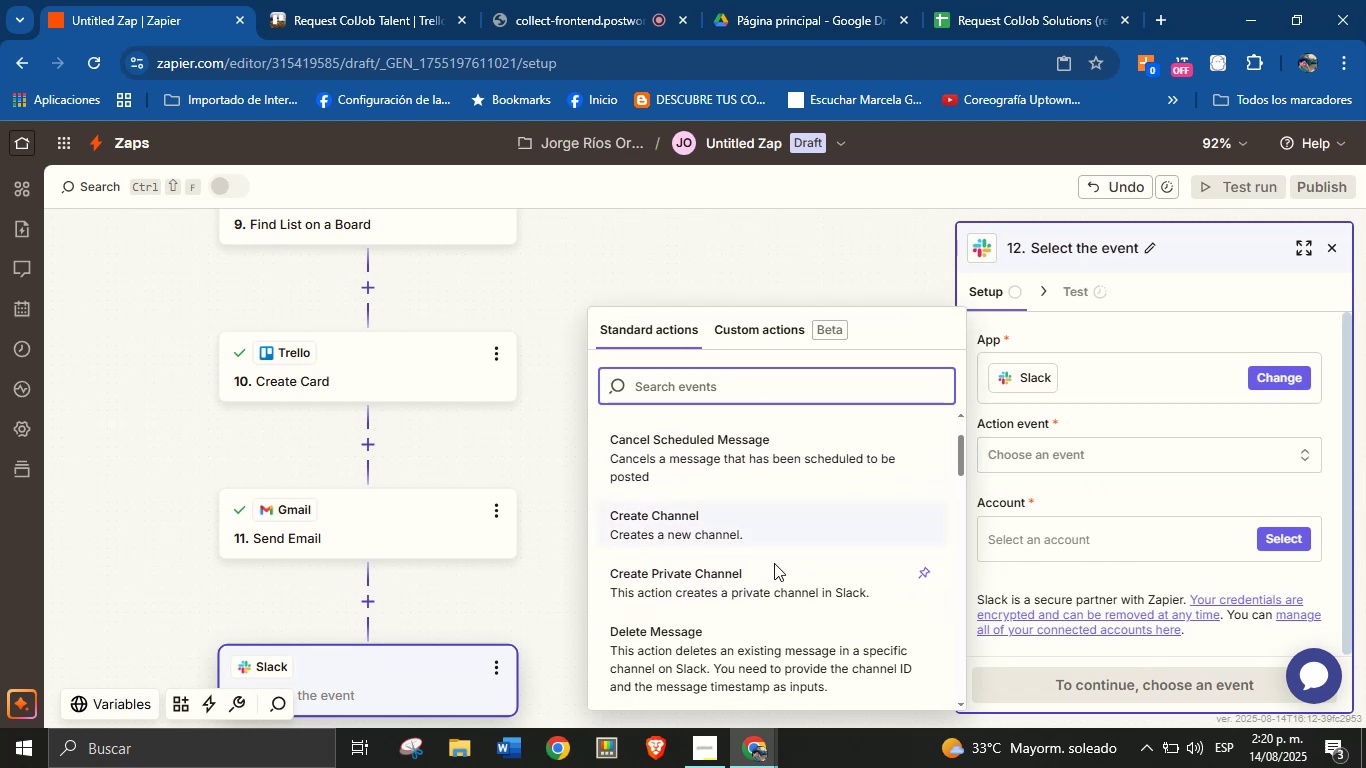 
scroll: coordinate [713, 609], scroll_direction: down, amount: 9.0
 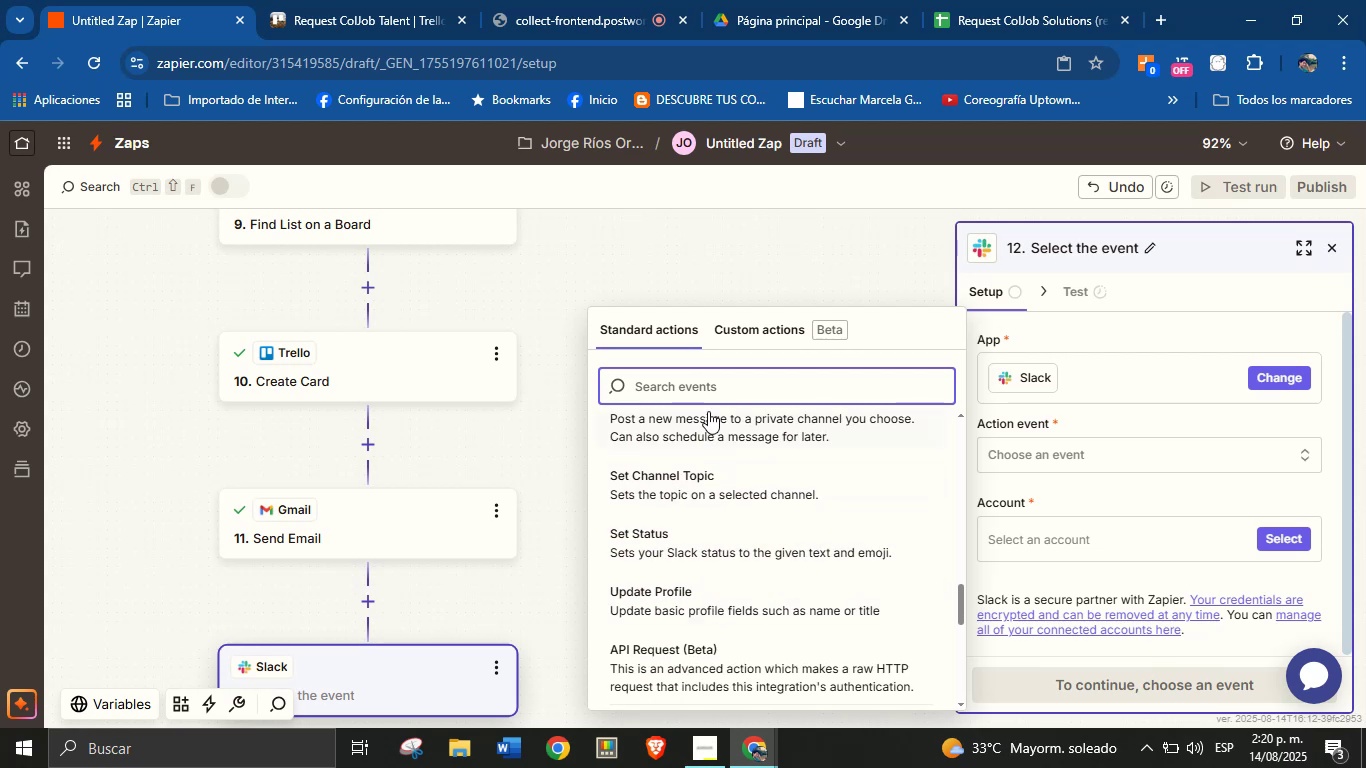 
left_click([704, 386])
 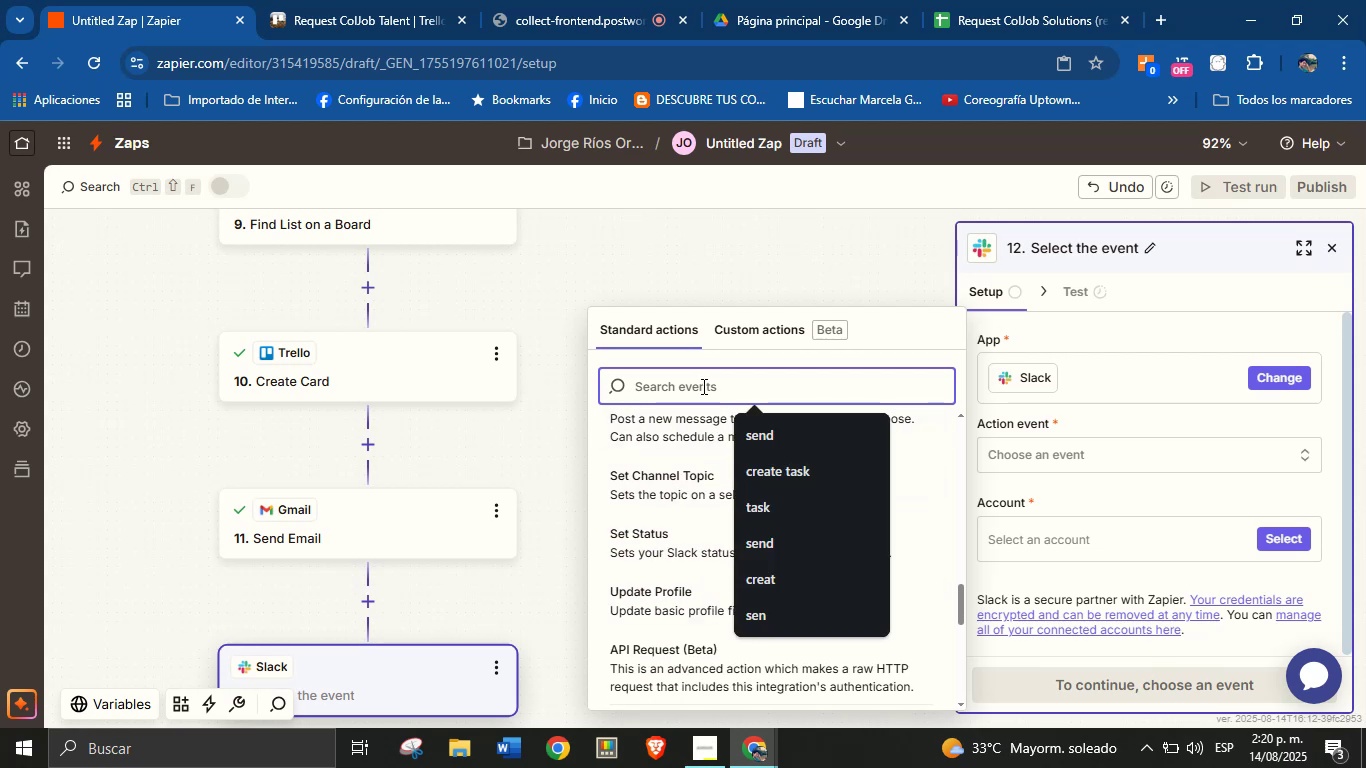 
type(send )
 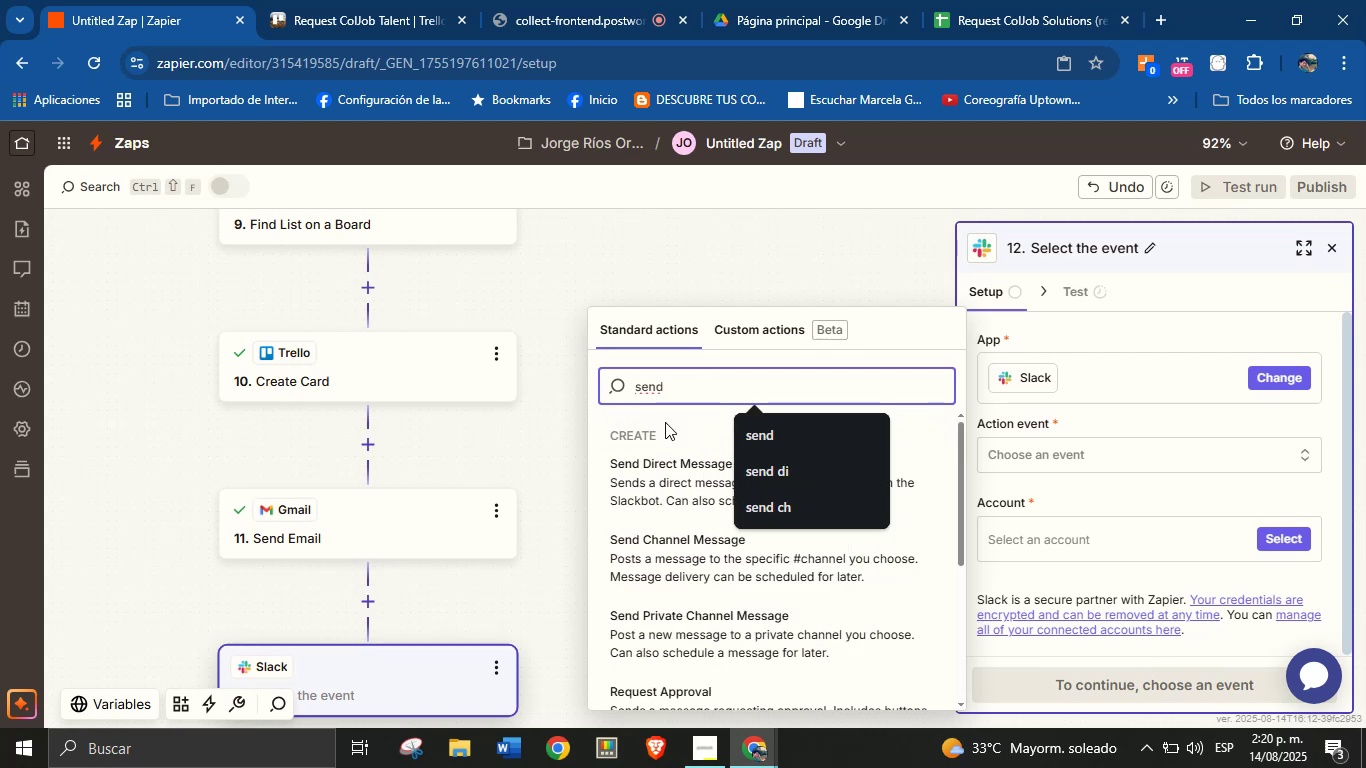 
left_click([668, 570])
 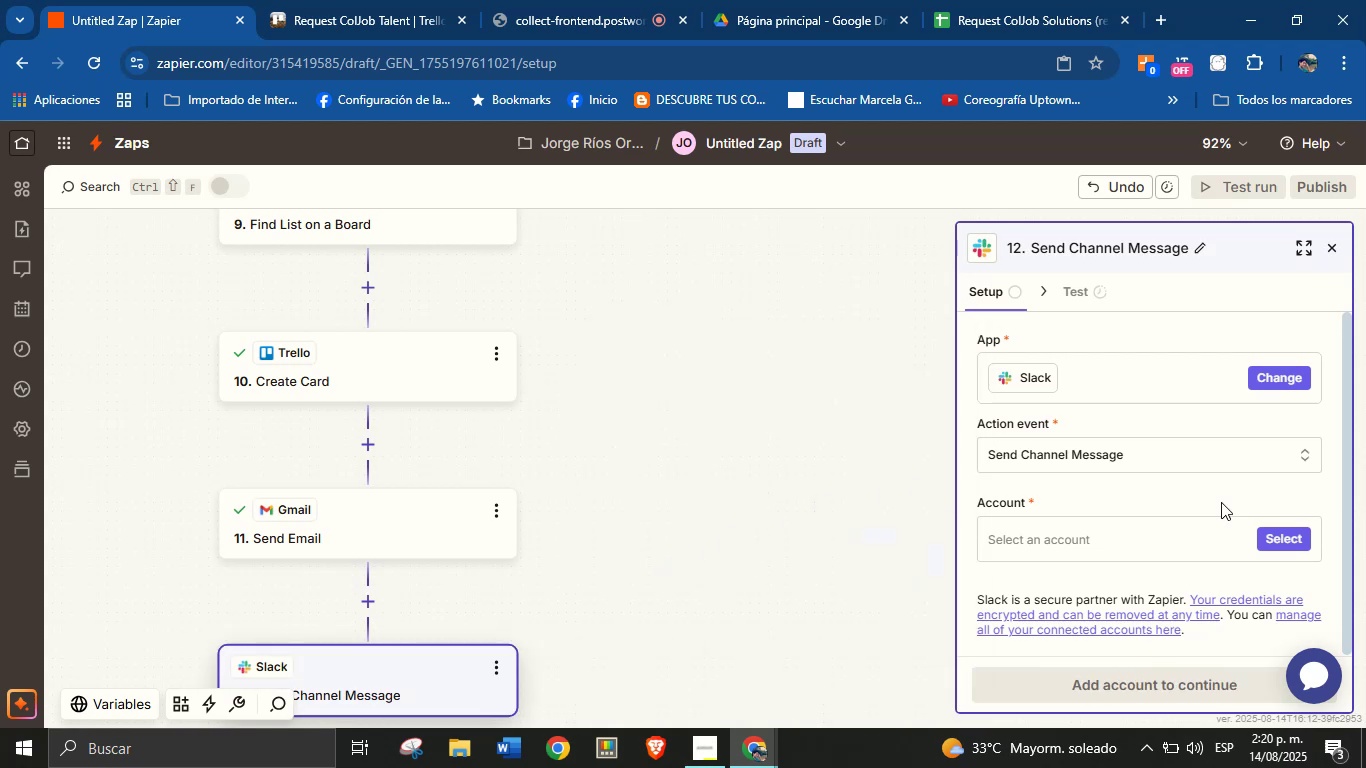 
left_click([1292, 539])
 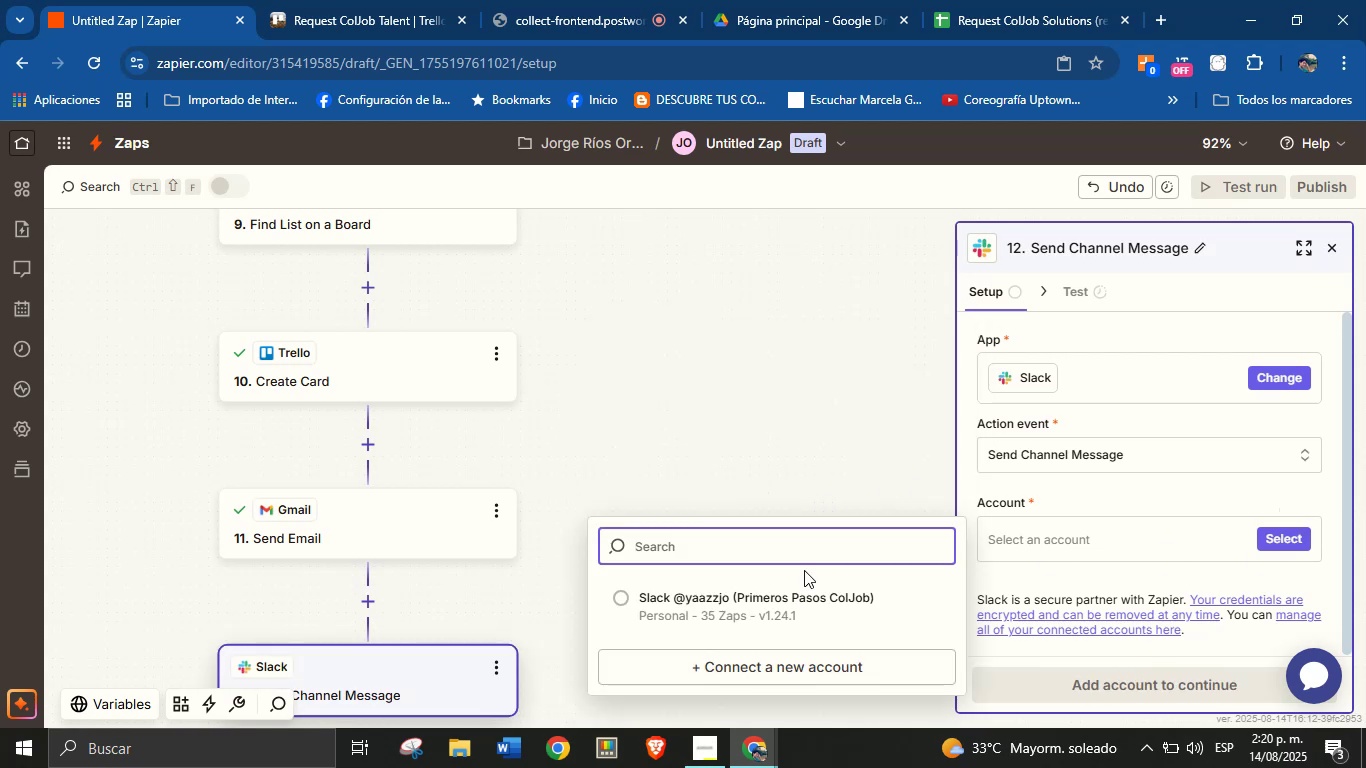 
left_click([736, 614])
 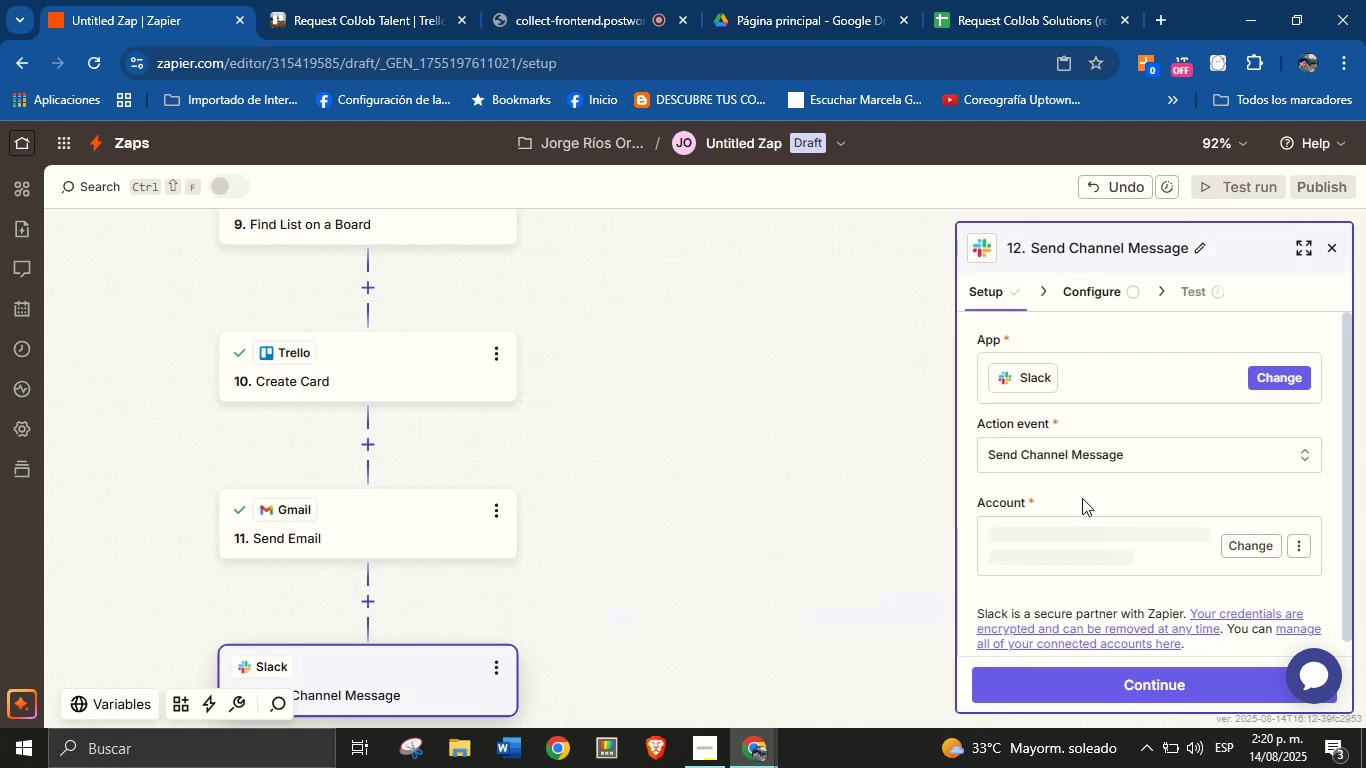 
scroll: coordinate [1099, 540], scroll_direction: none, amount: 0.0
 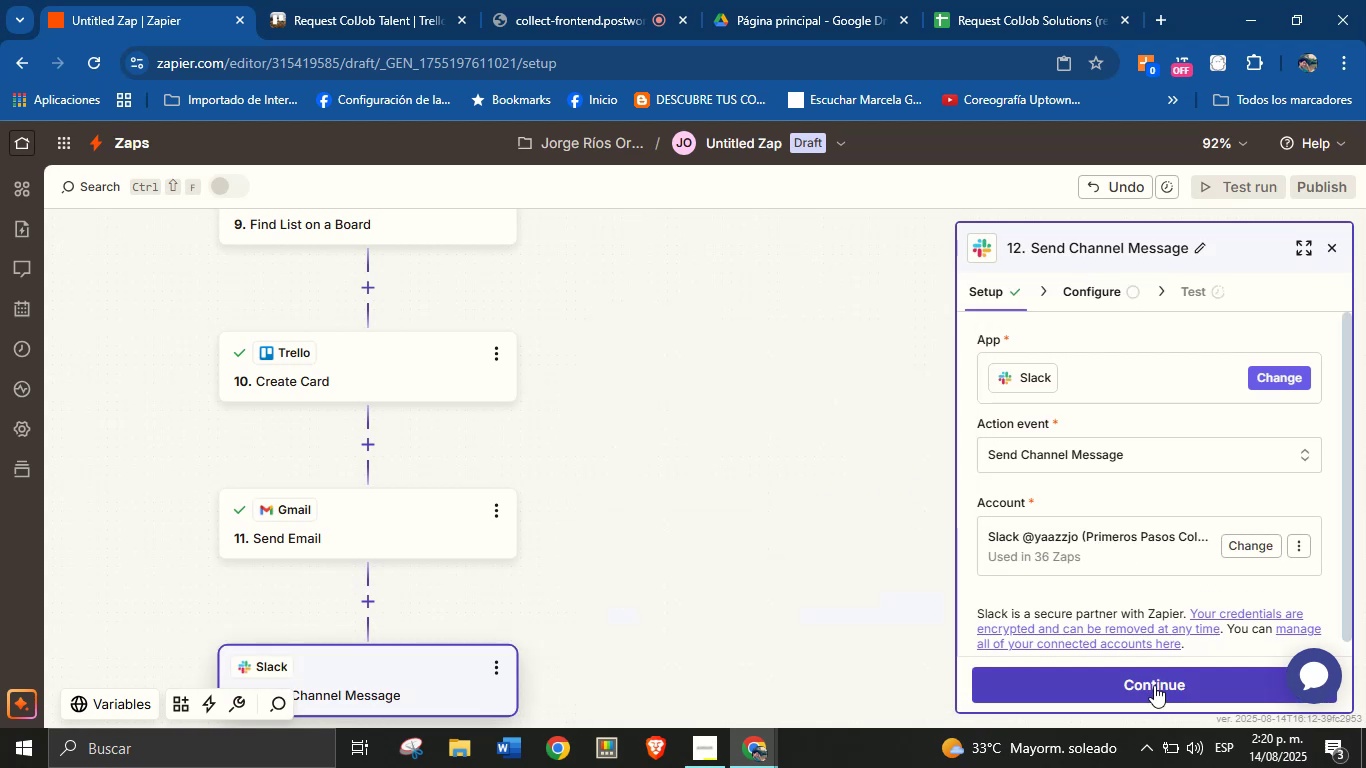 
left_click([1154, 685])
 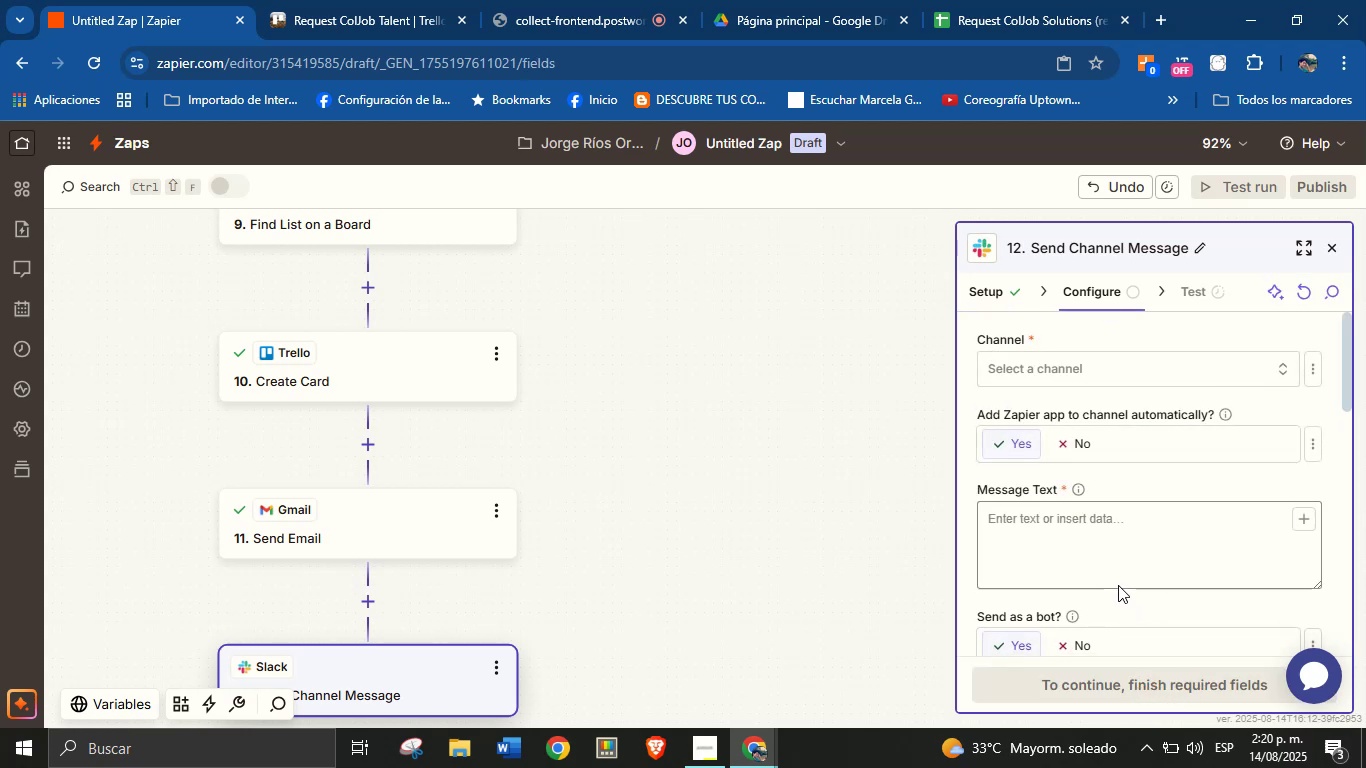 
left_click([1066, 372])
 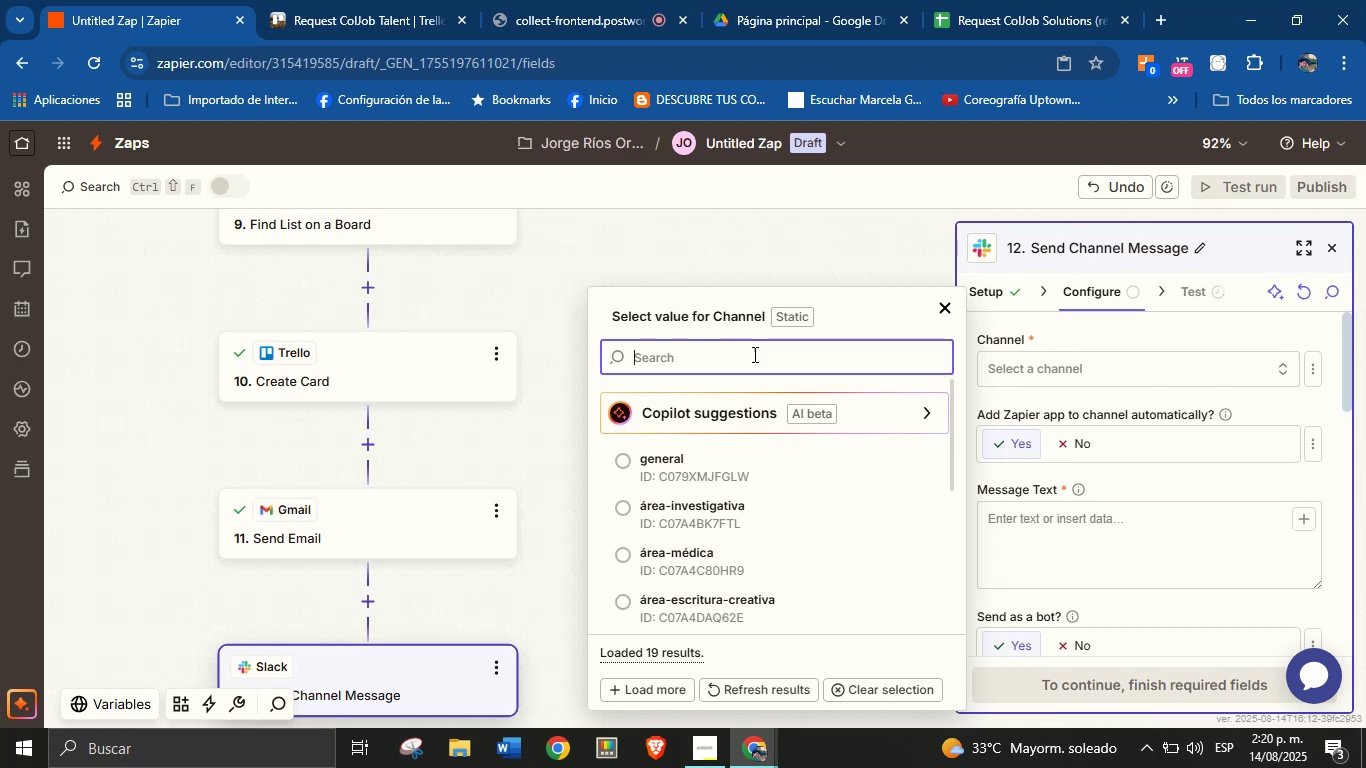 
wait(12.89)
 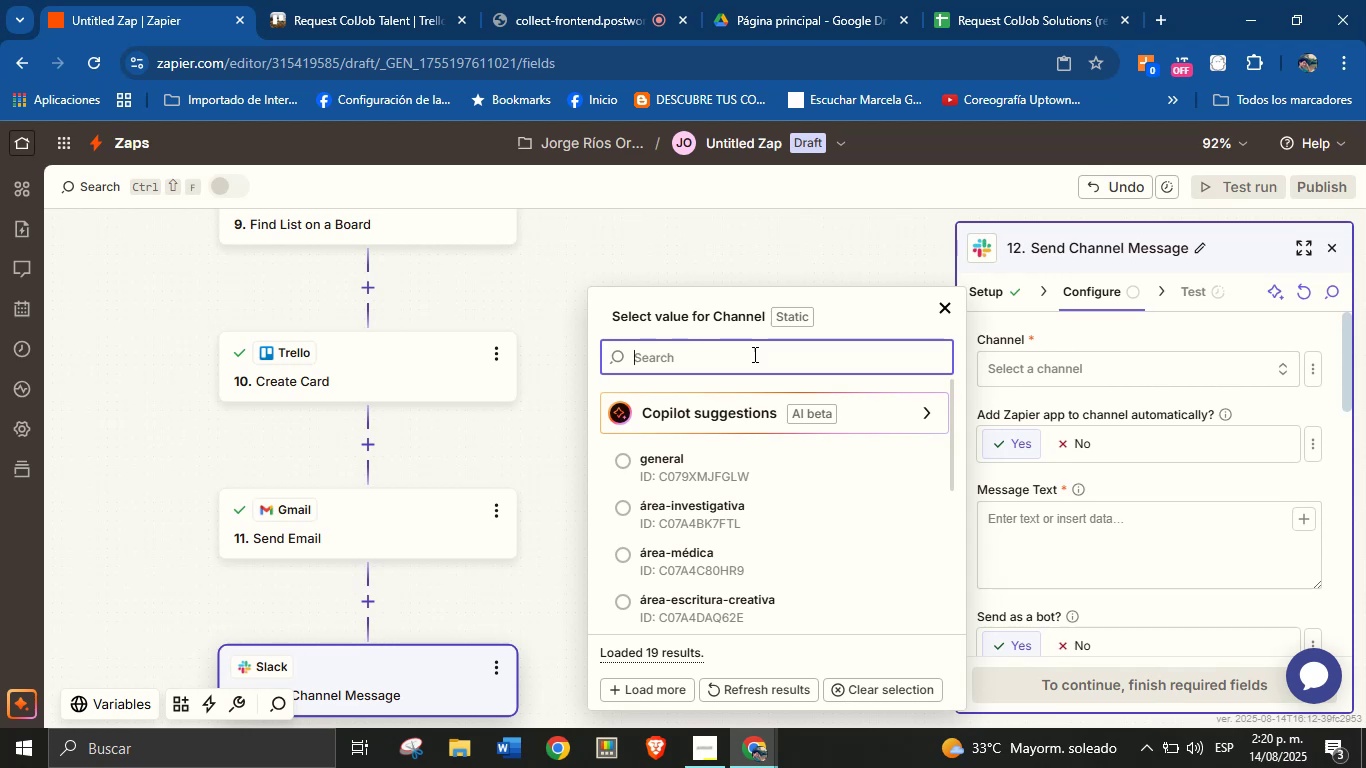 
scroll: coordinate [774, 510], scroll_direction: down, amount: 1.0
 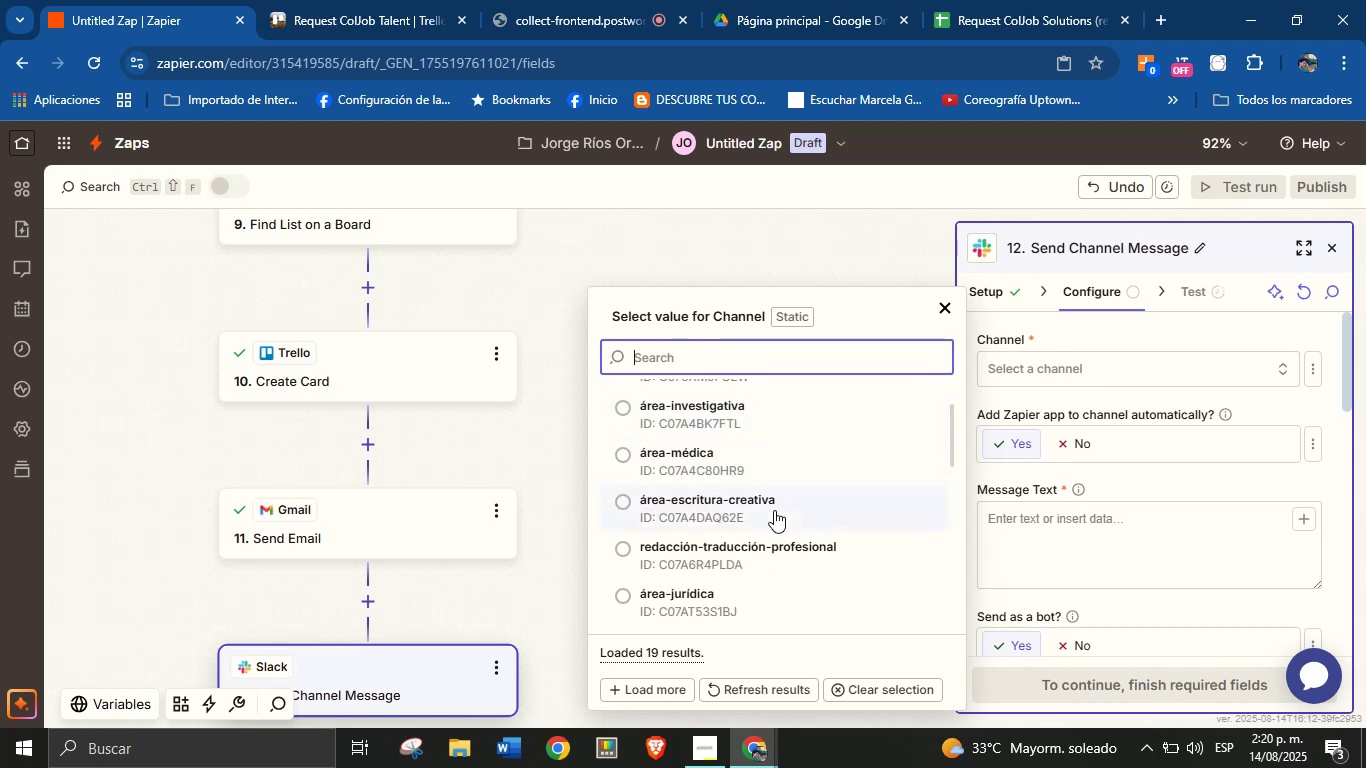 
scroll: coordinate [760, 491], scroll_direction: up, amount: 5.0
 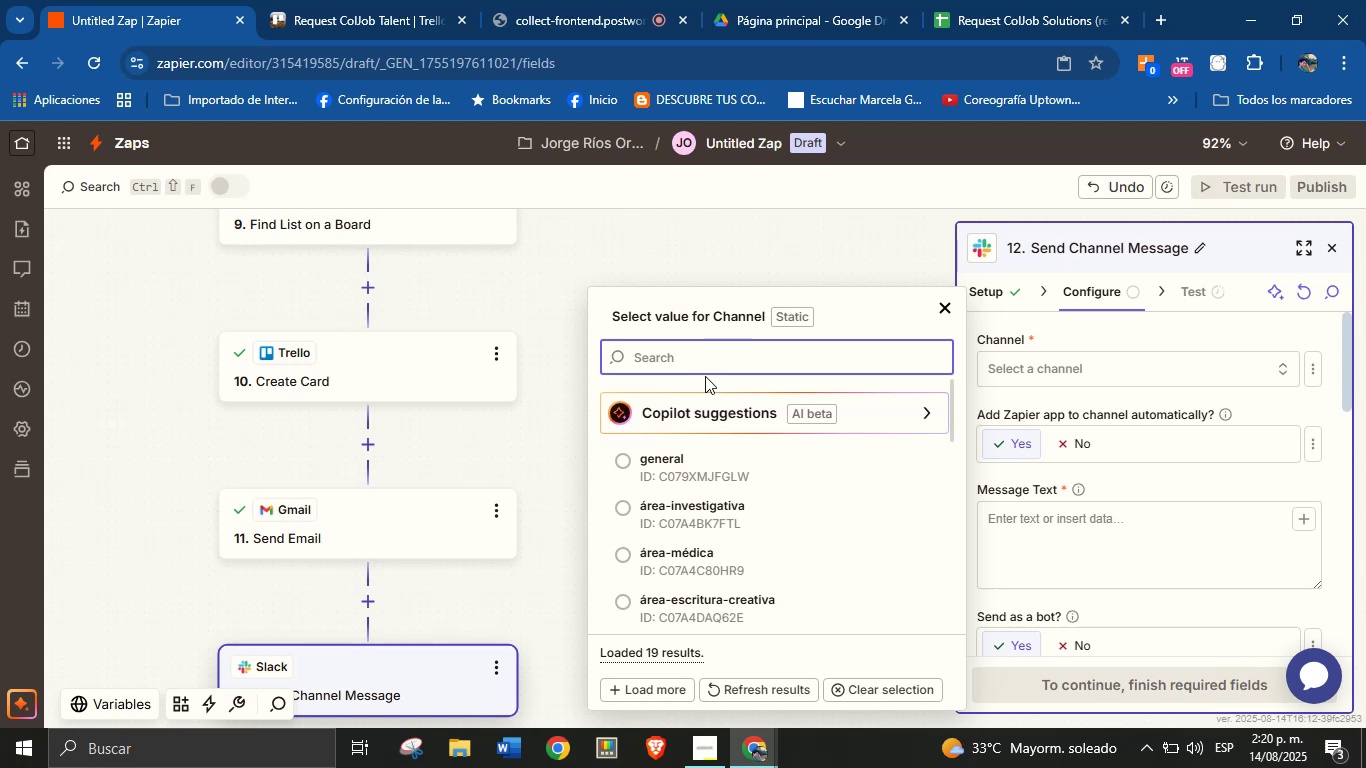 
type(talent)
 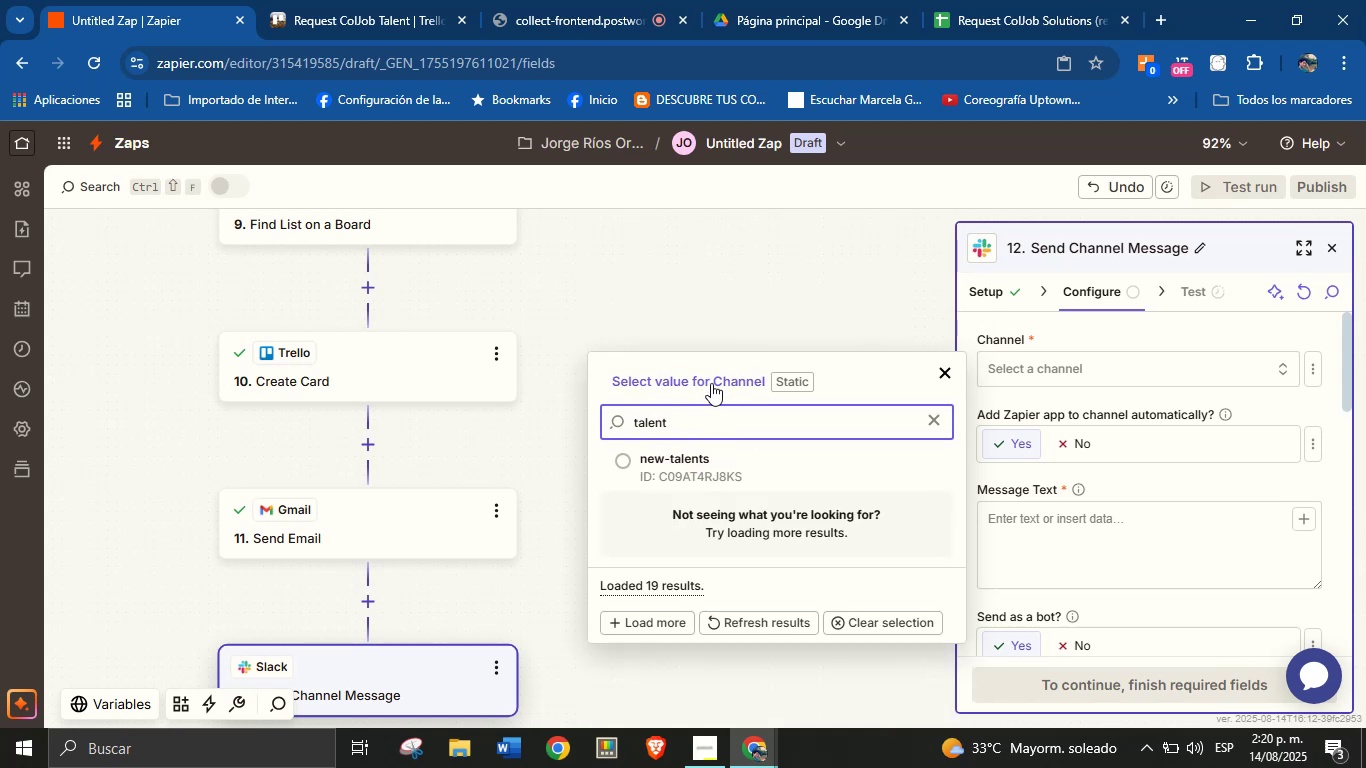 
left_click([731, 464])
 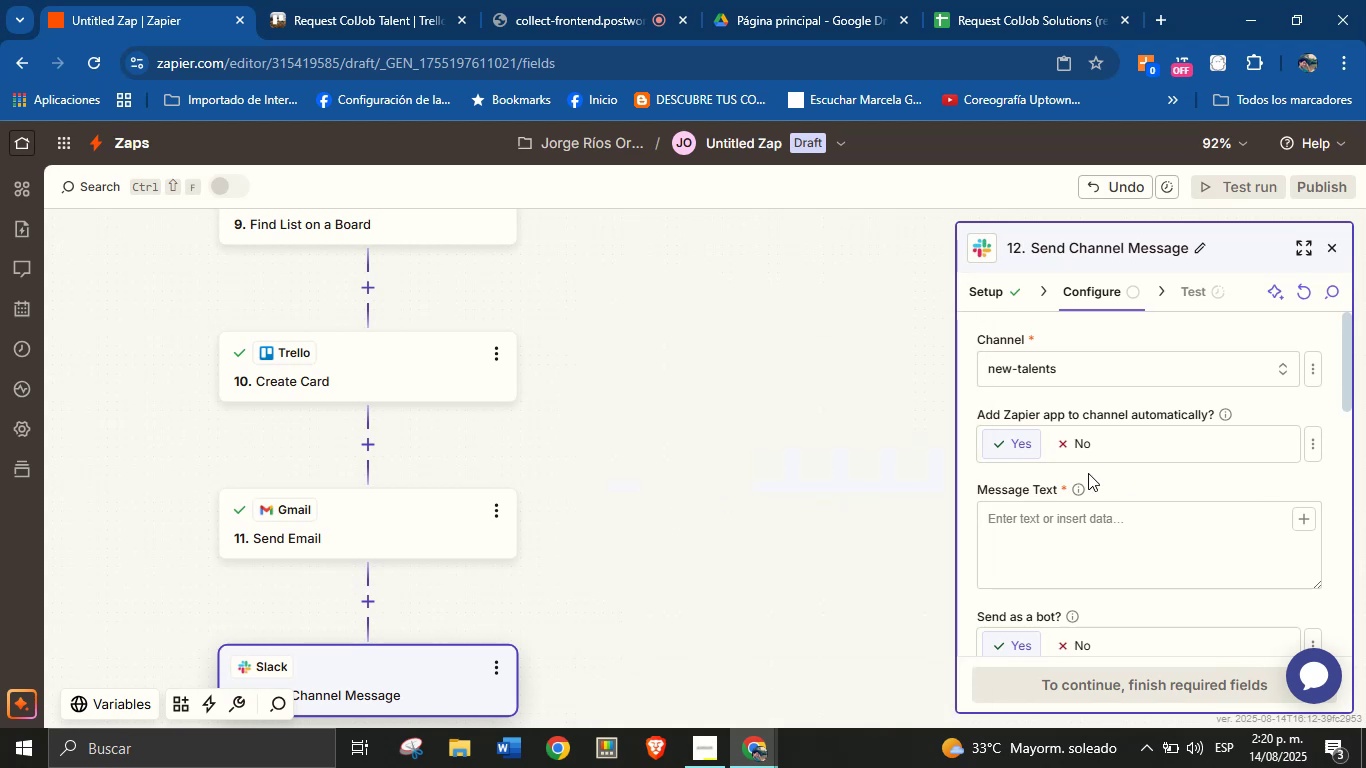 
left_click([1137, 477])
 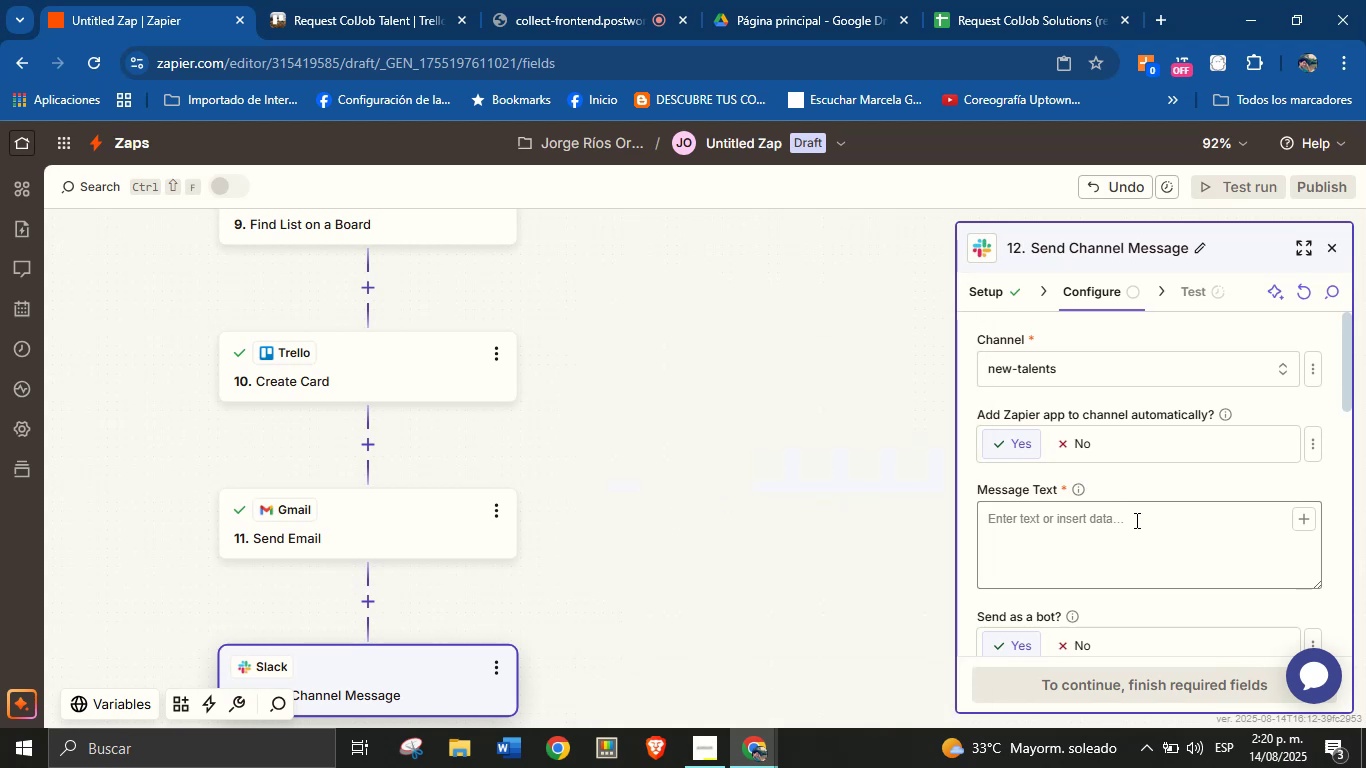 
left_click([1135, 521])
 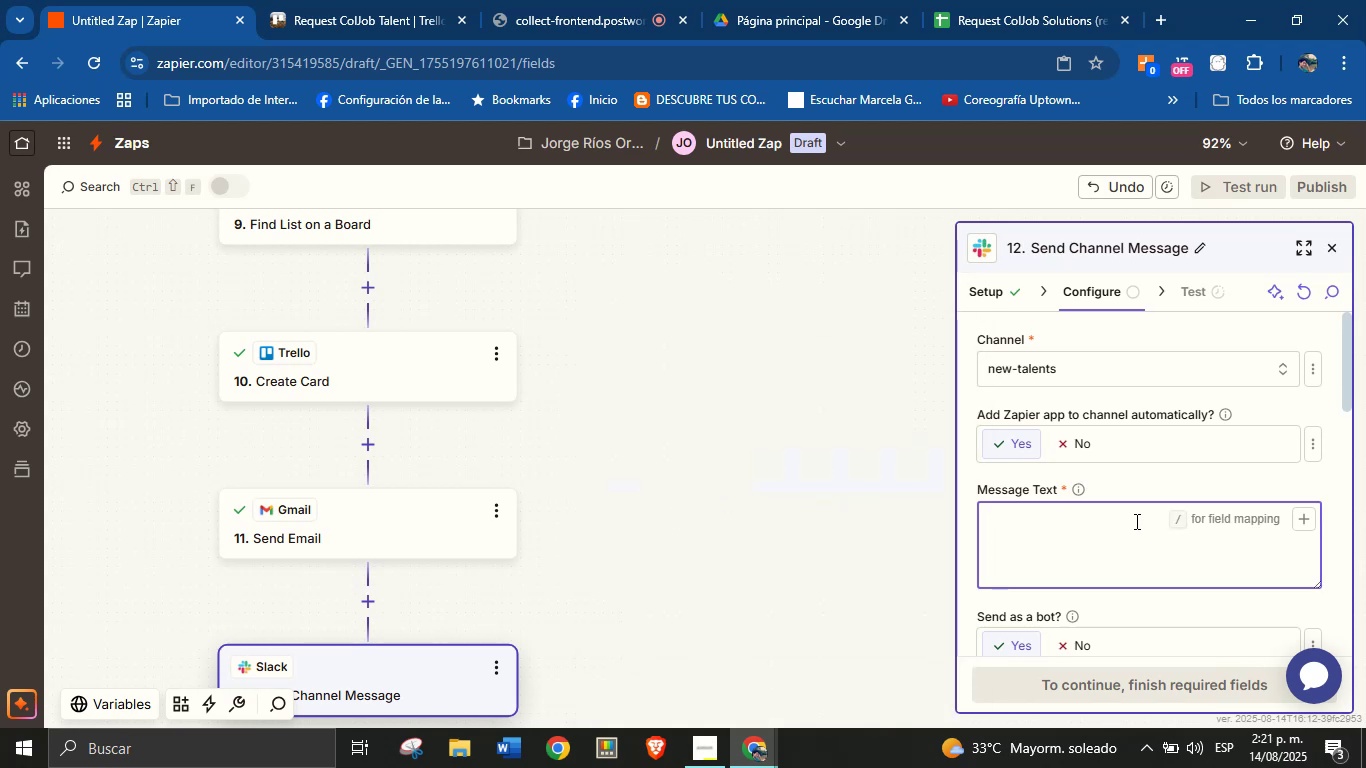 
type(New service request fro )
 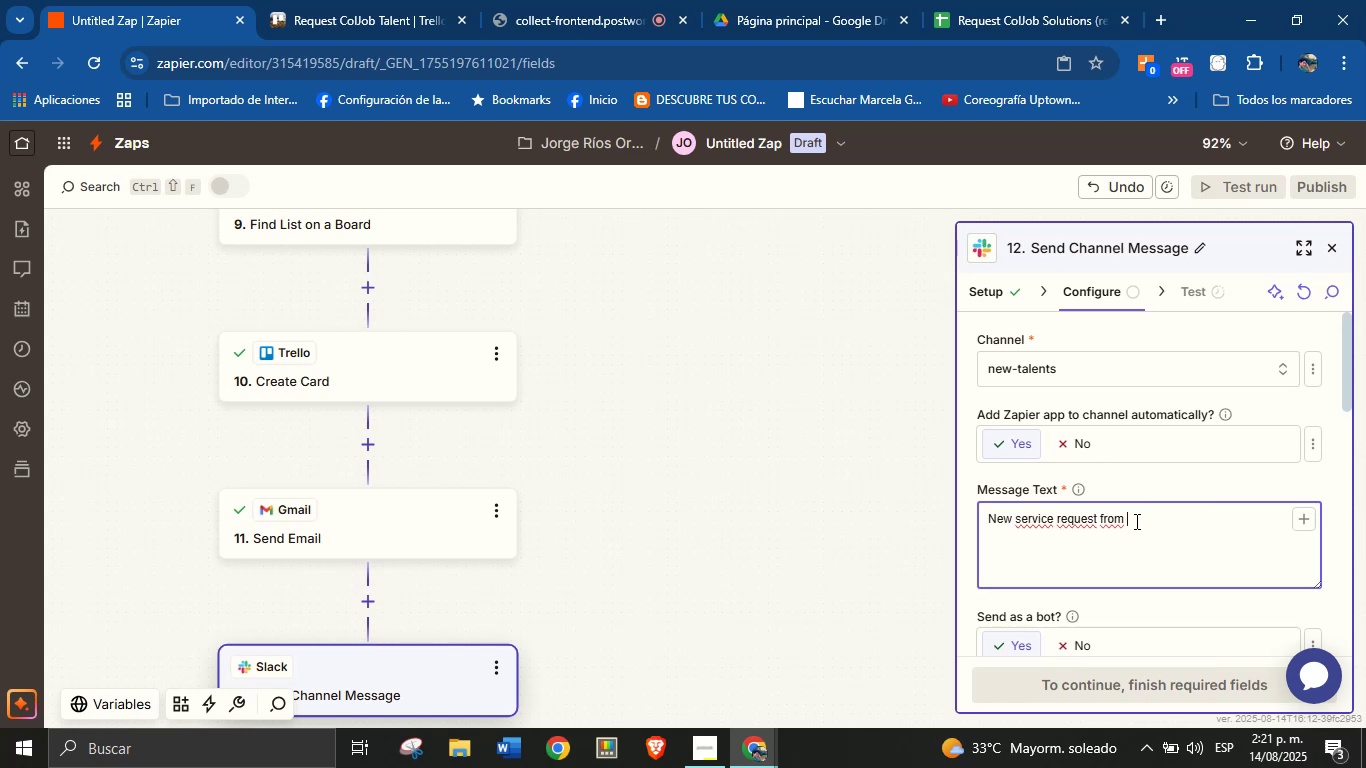 
wait(5.64)
 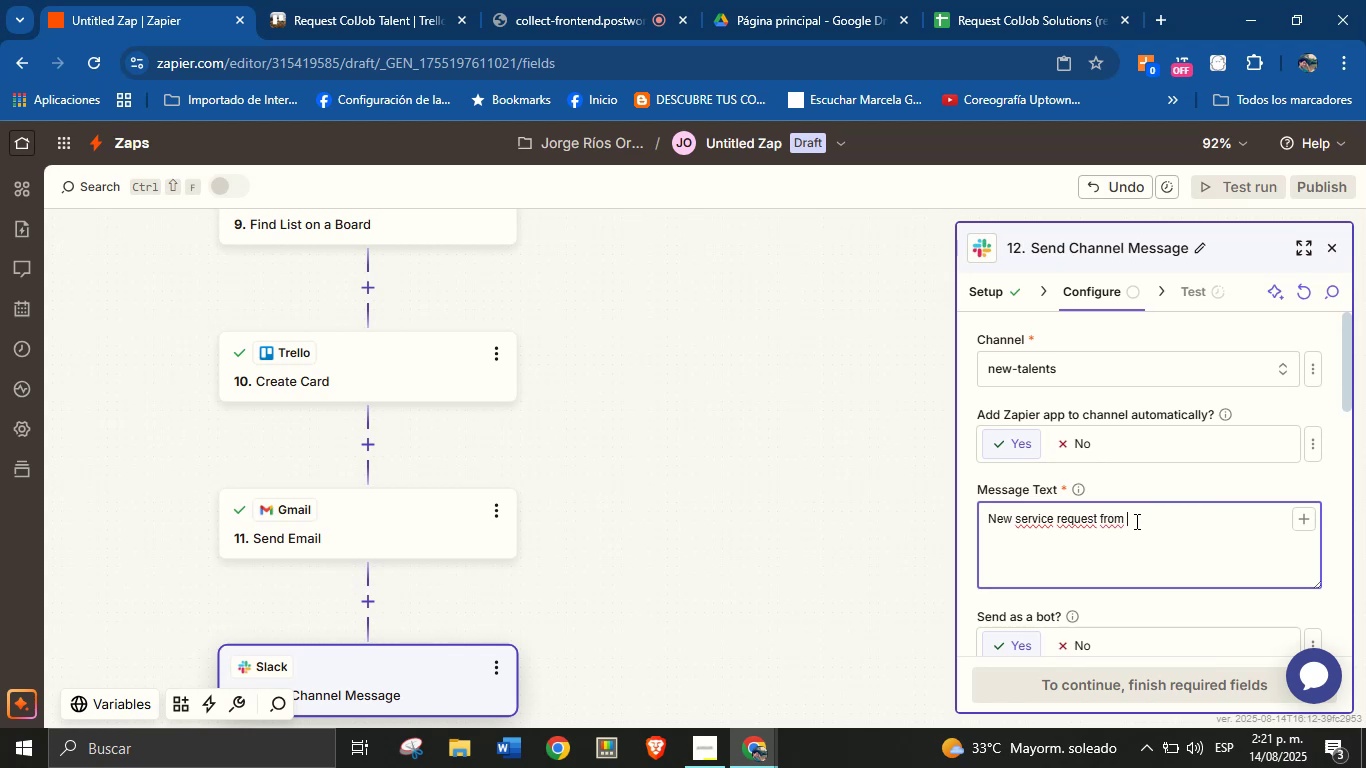 
left_click_drag(start_coordinate=[810, 473], to_coordinate=[813, 623])
 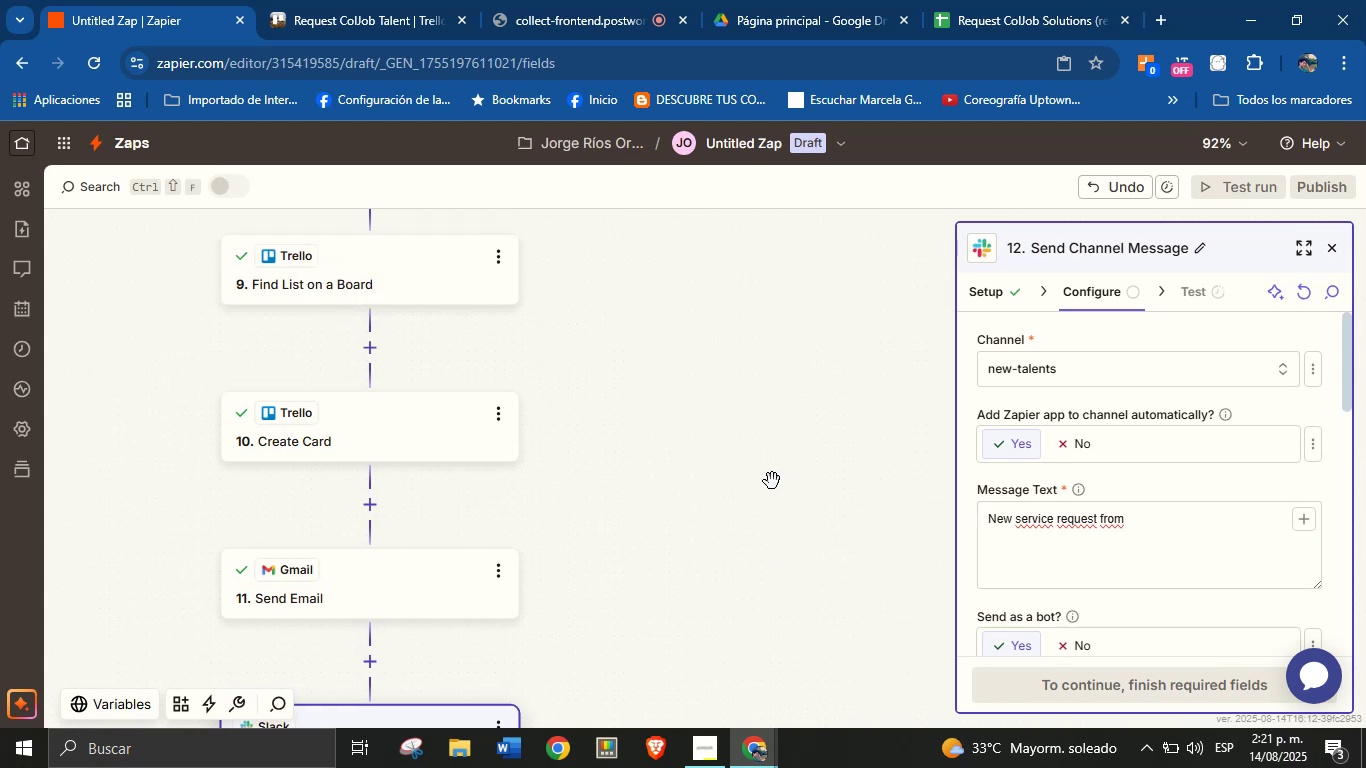 
left_click_drag(start_coordinate=[748, 412], to_coordinate=[730, 599])
 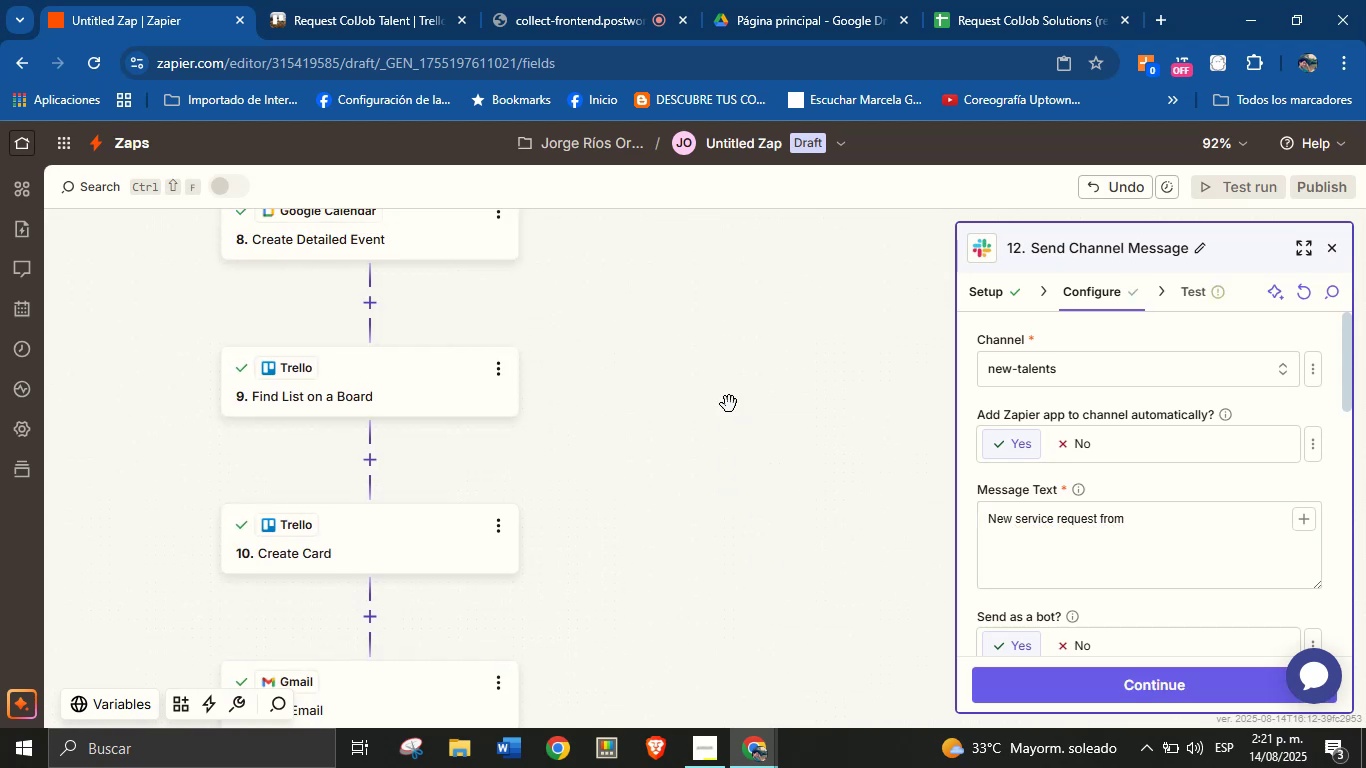 
left_click_drag(start_coordinate=[729, 375], to_coordinate=[735, 508])
 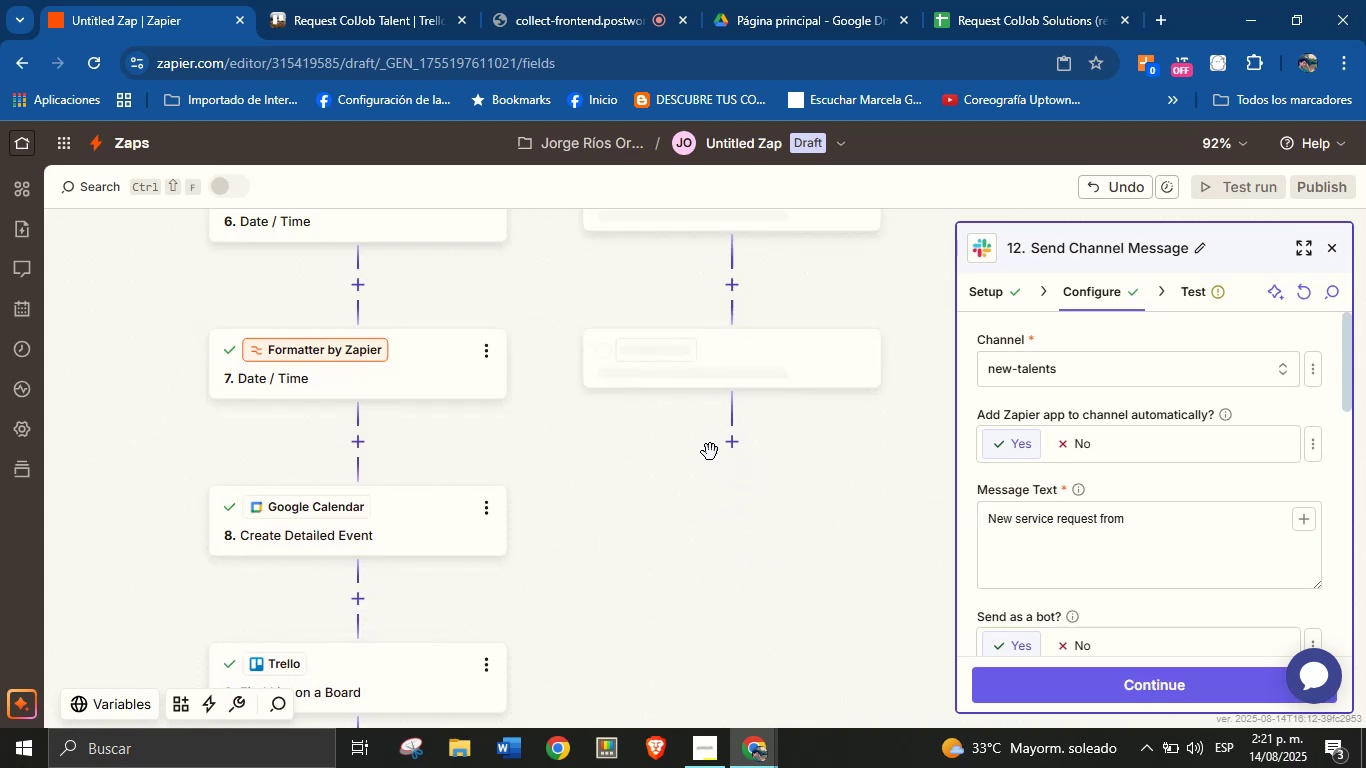 
left_click_drag(start_coordinate=[678, 376], to_coordinate=[683, 534])
 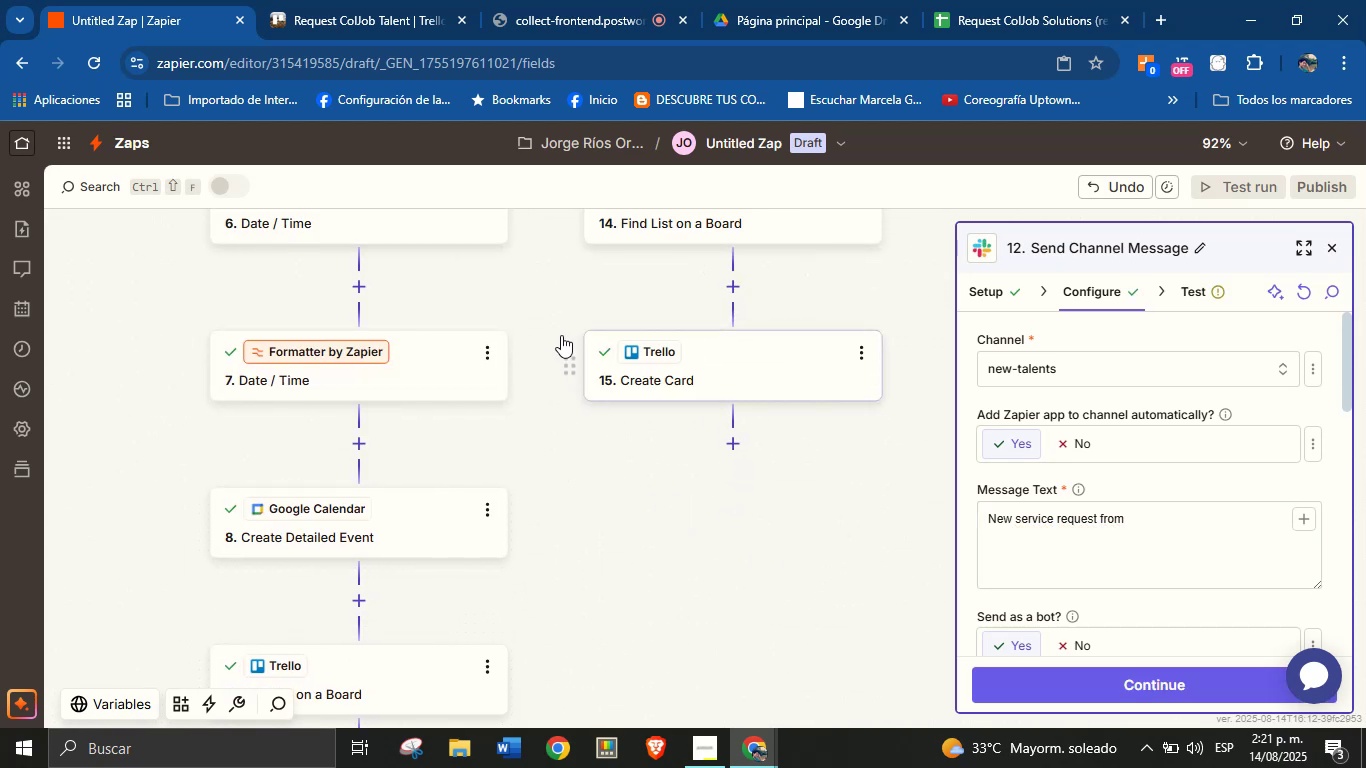 
left_click_drag(start_coordinate=[539, 288], to_coordinate=[542, 657])
 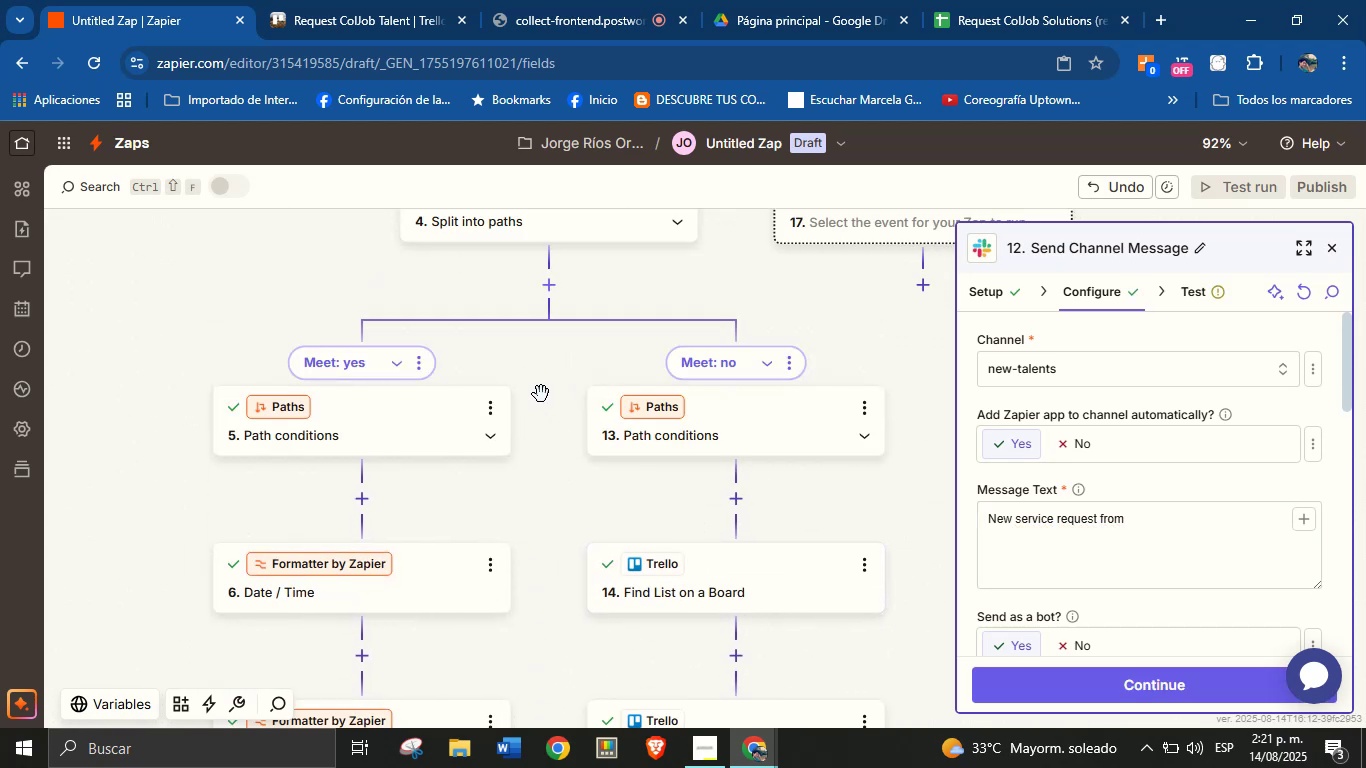 
left_click_drag(start_coordinate=[549, 500], to_coordinate=[525, 337])
 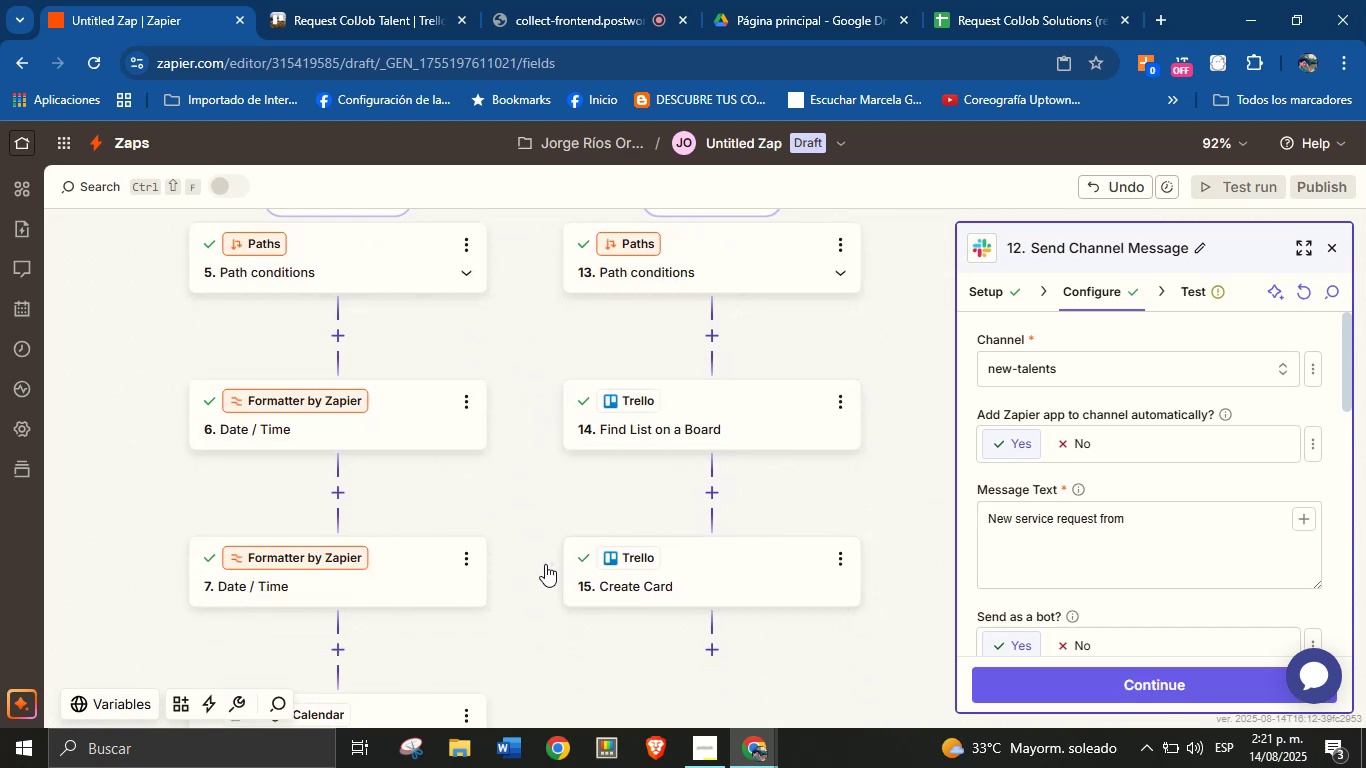 
left_click_drag(start_coordinate=[538, 570], to_coordinate=[535, 557])
 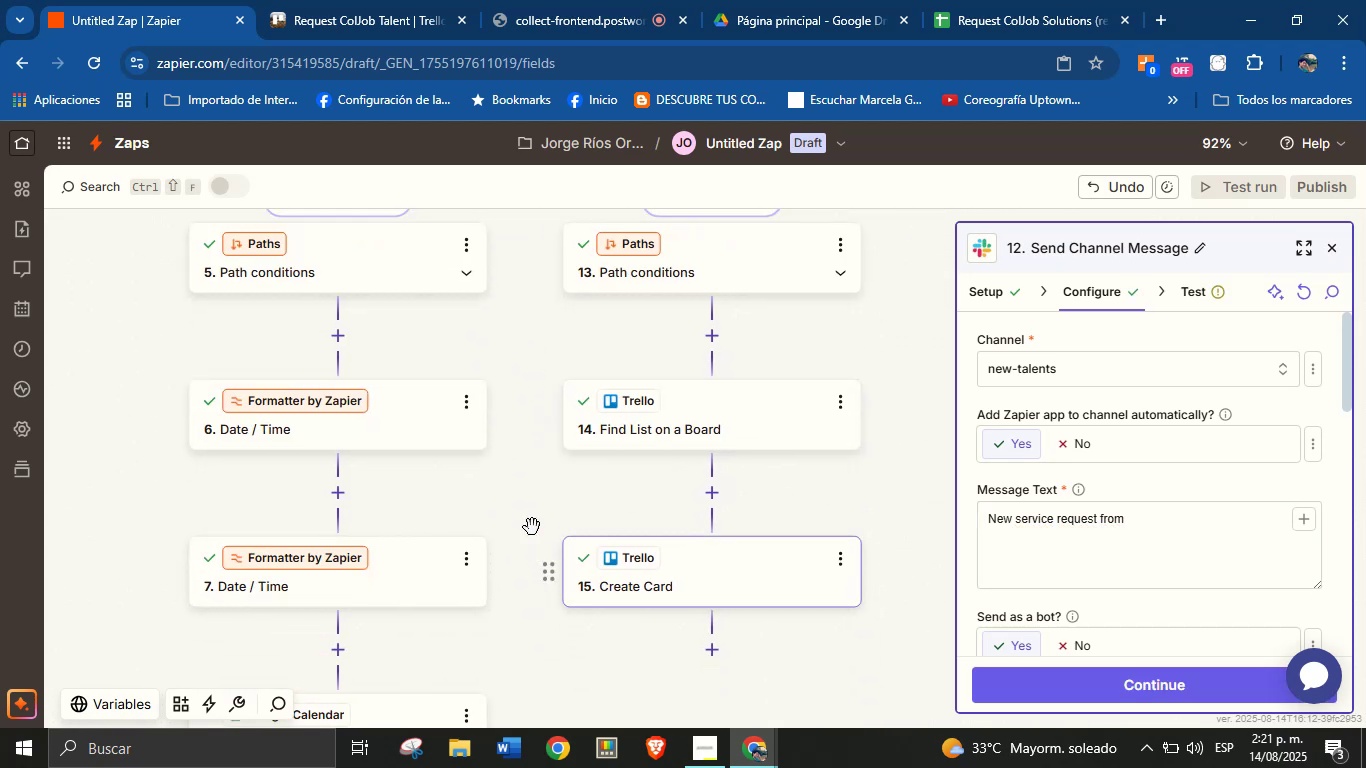 
left_click_drag(start_coordinate=[531, 510], to_coordinate=[518, 363])
 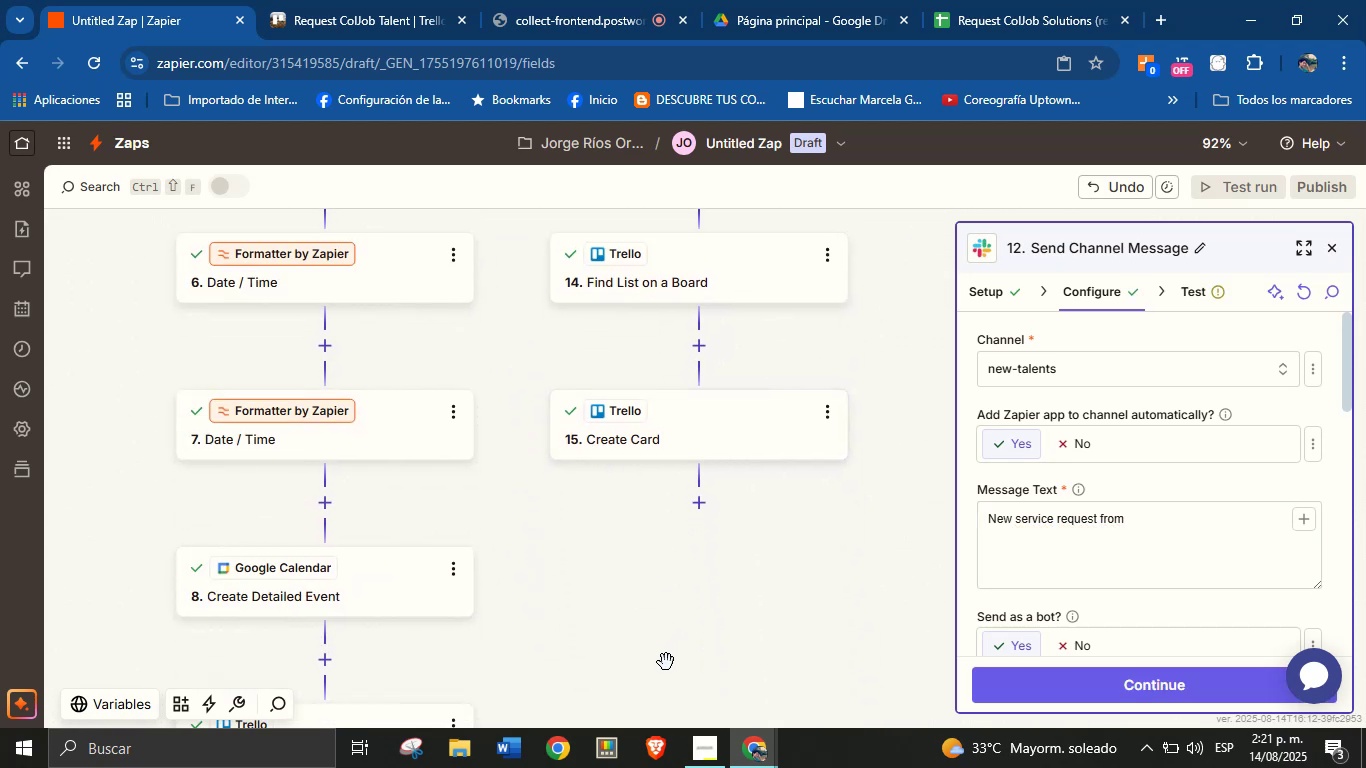 
left_click_drag(start_coordinate=[631, 654], to_coordinate=[631, 606])
 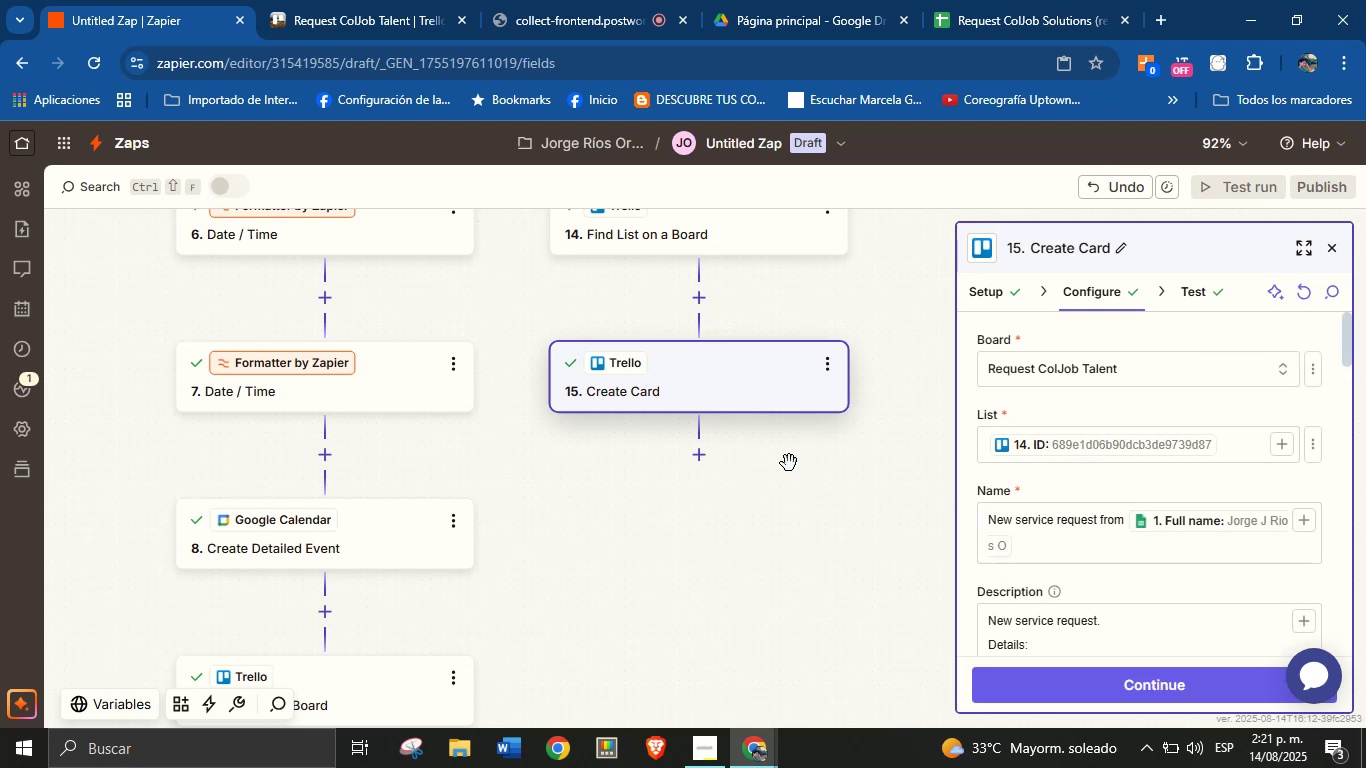 
left_click_drag(start_coordinate=[789, 581], to_coordinate=[692, 393])
 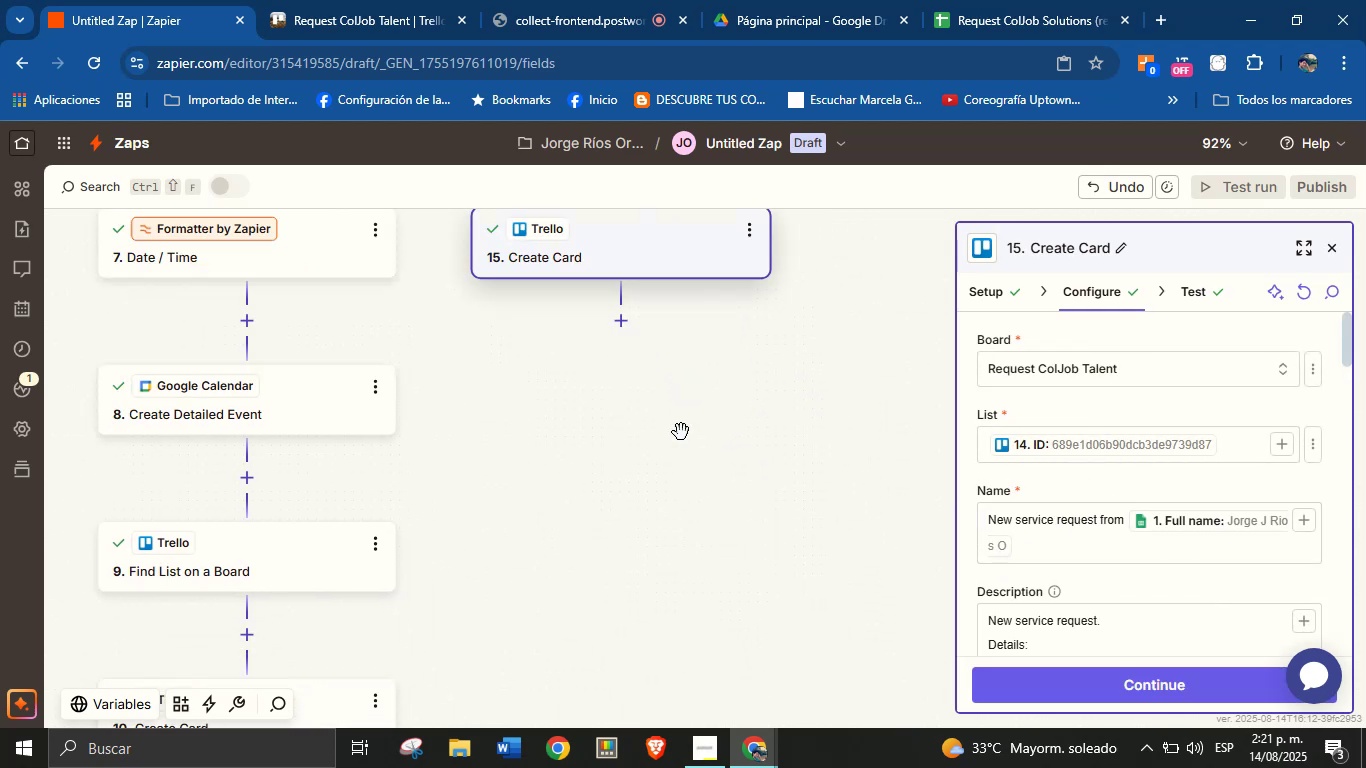 
left_click_drag(start_coordinate=[605, 574], to_coordinate=[686, 396])
 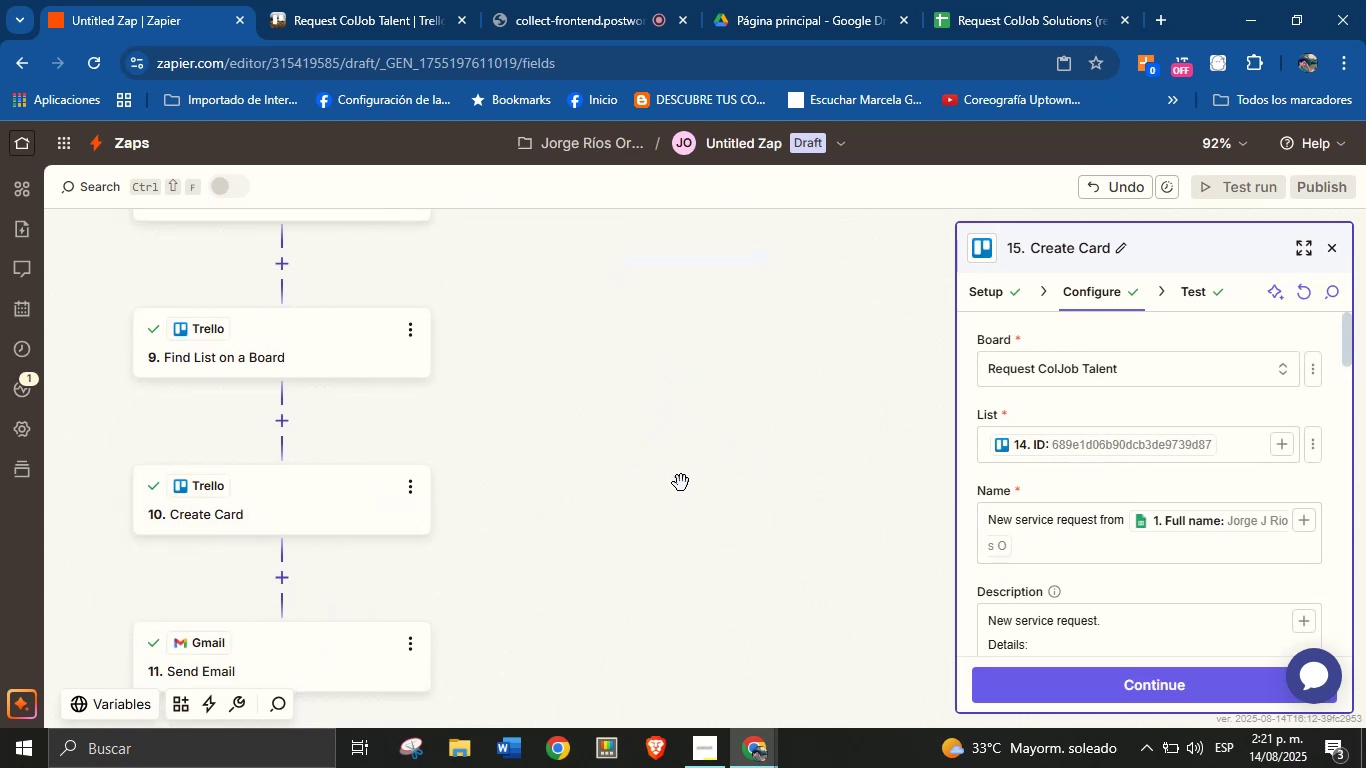 
left_click_drag(start_coordinate=[677, 567], to_coordinate=[691, 408])
 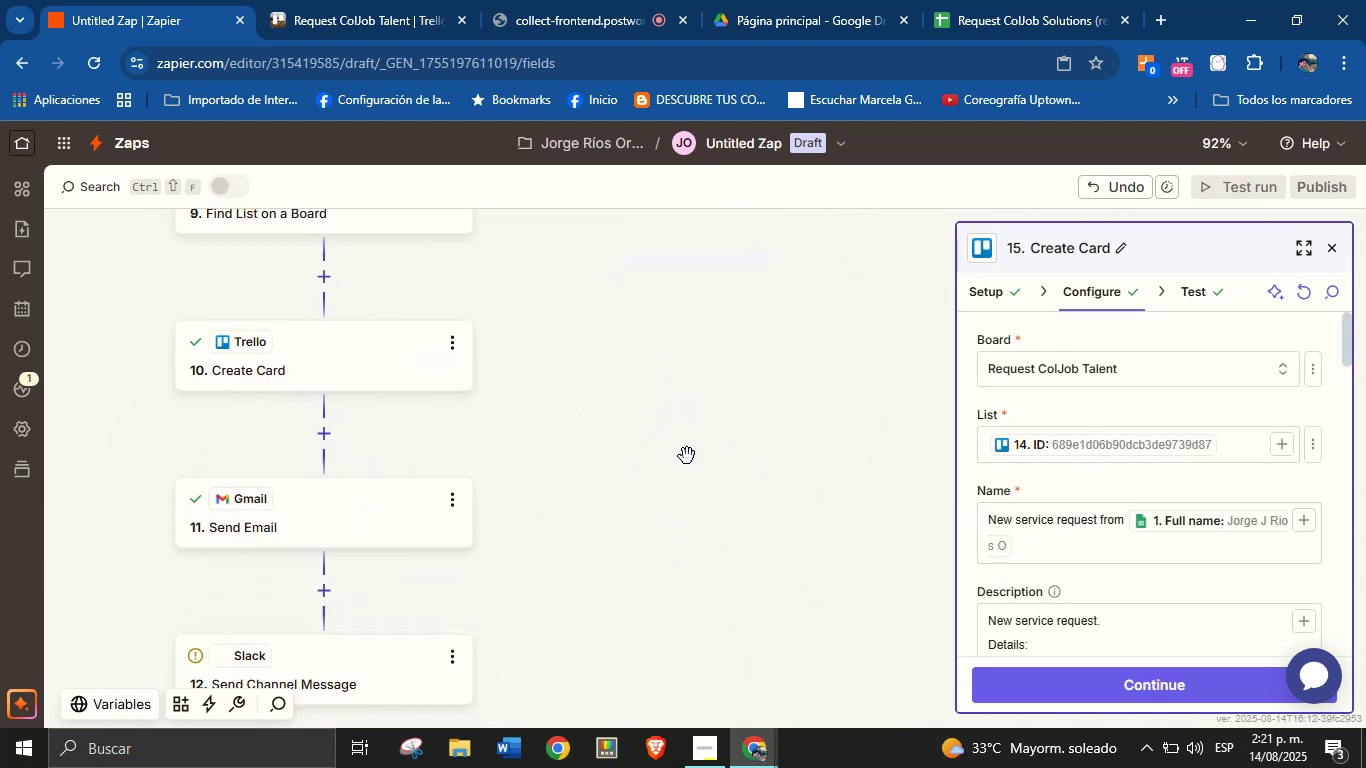 
left_click_drag(start_coordinate=[694, 587], to_coordinate=[671, 439])
 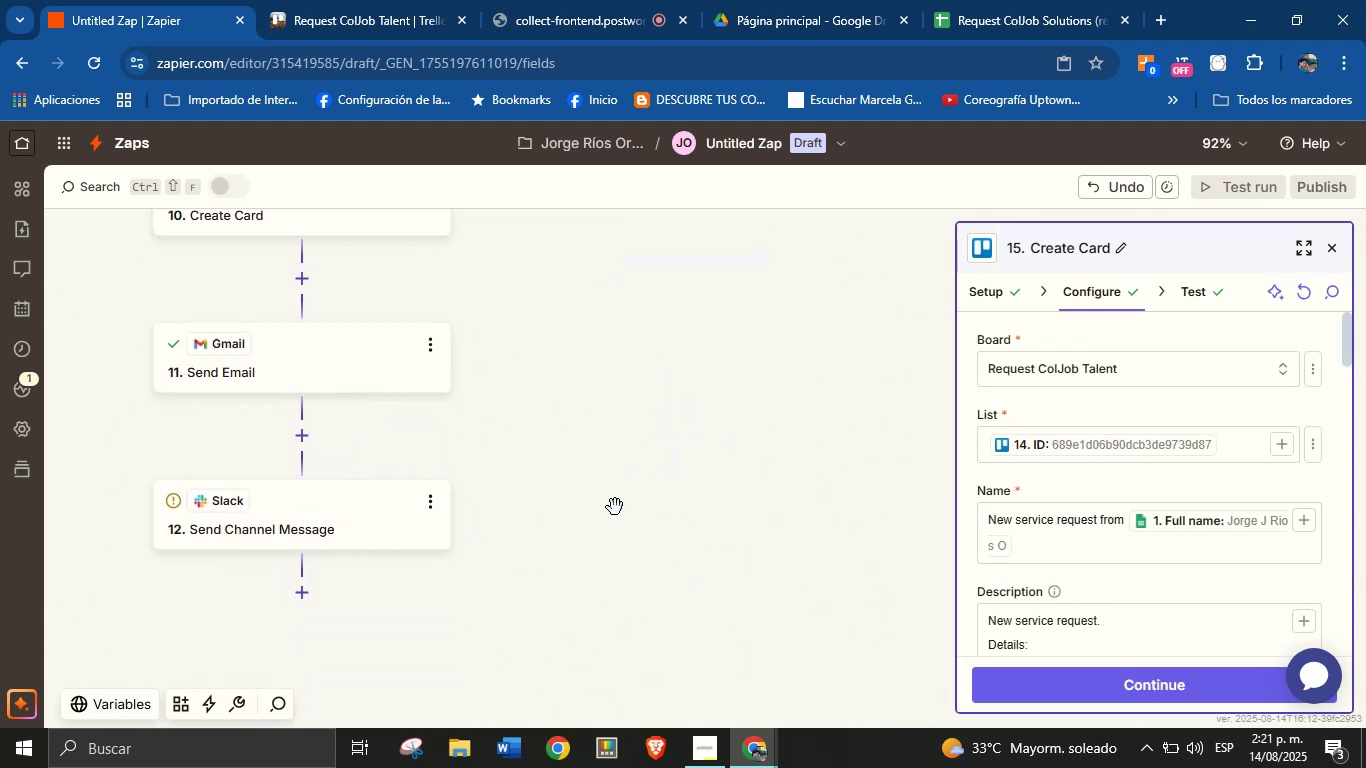 
left_click_drag(start_coordinate=[528, 597], to_coordinate=[763, 484])
 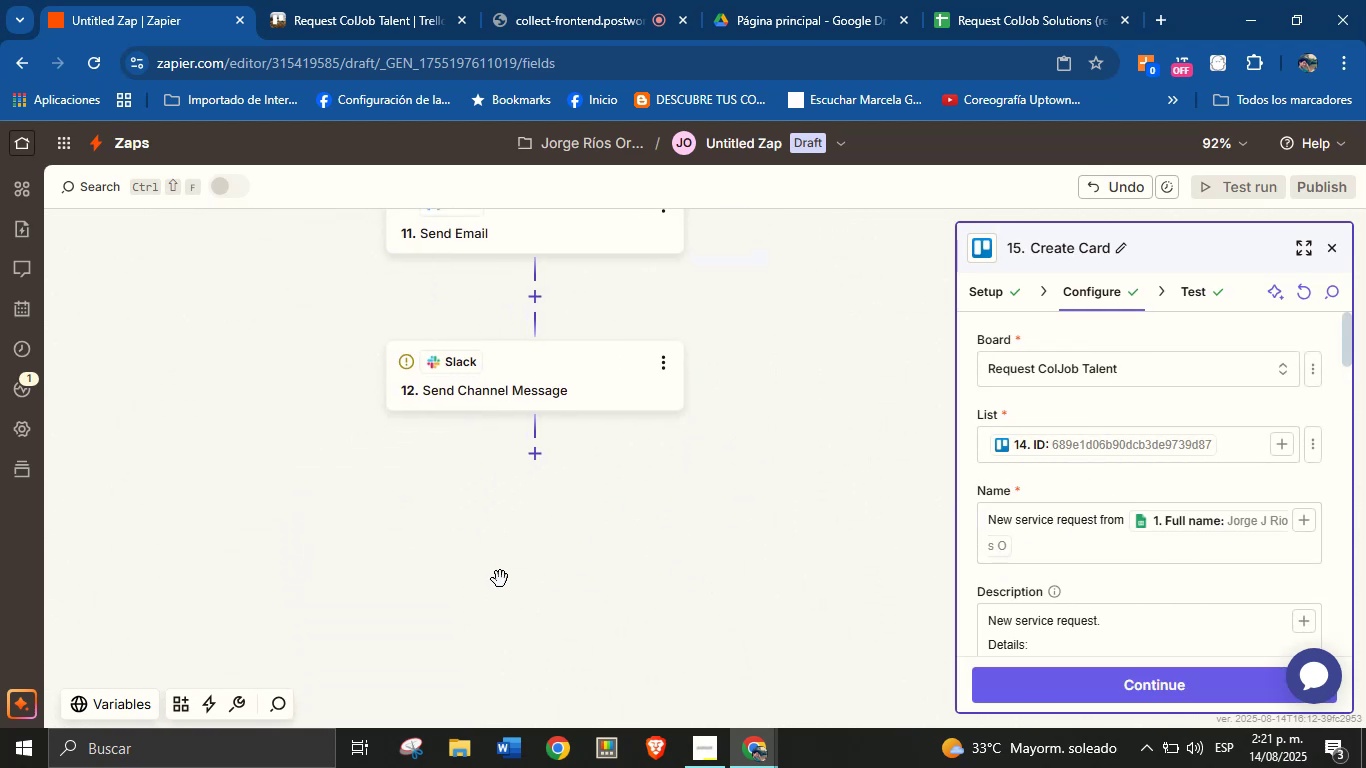 
left_click_drag(start_coordinate=[381, 534], to_coordinate=[485, 624])
 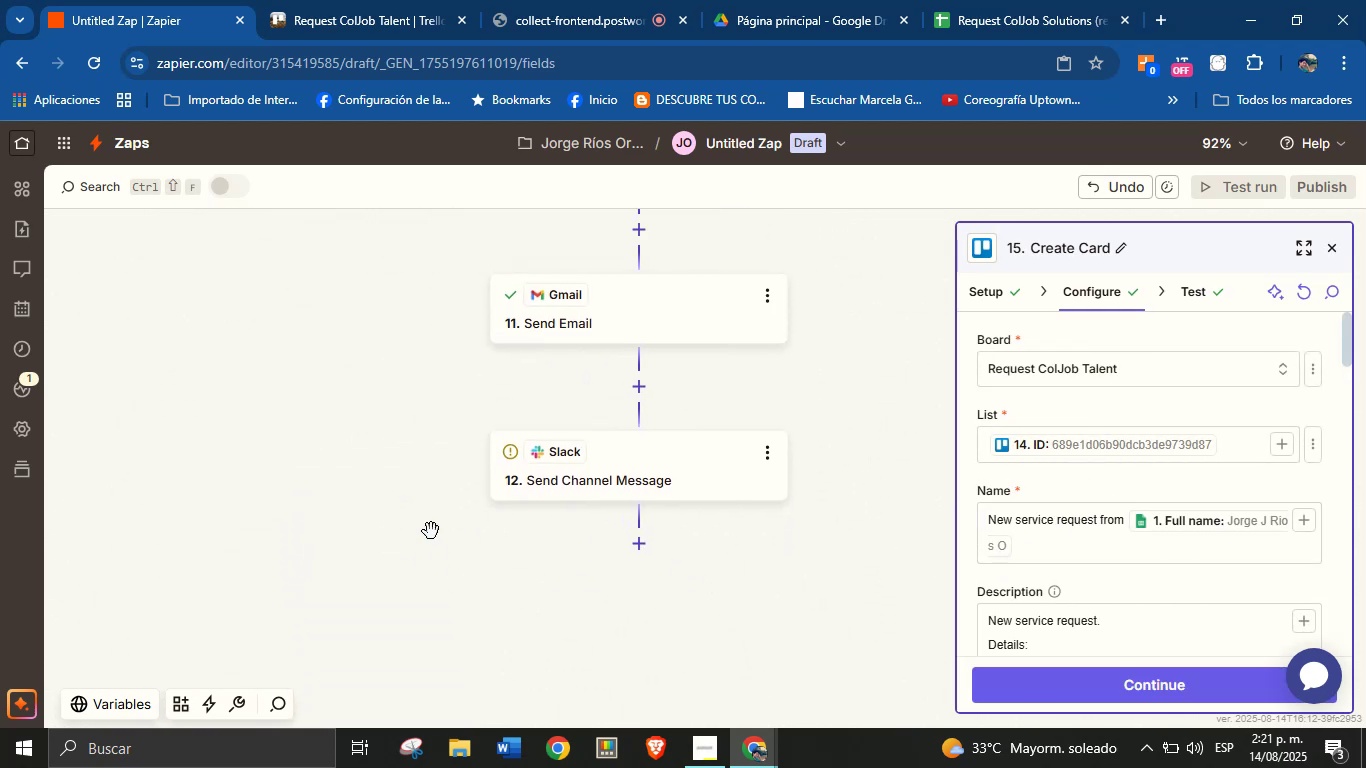 
left_click_drag(start_coordinate=[412, 463], to_coordinate=[340, 485])
 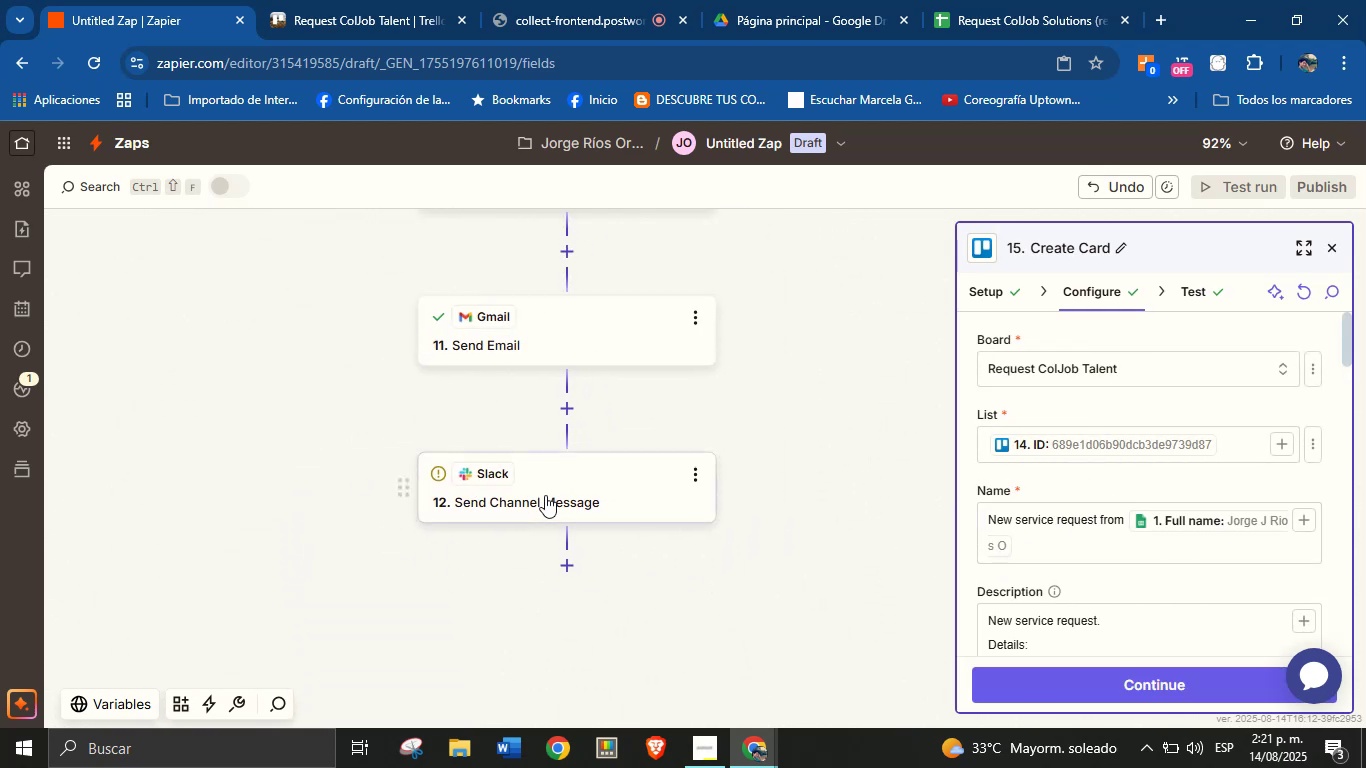 
left_click([555, 502])
 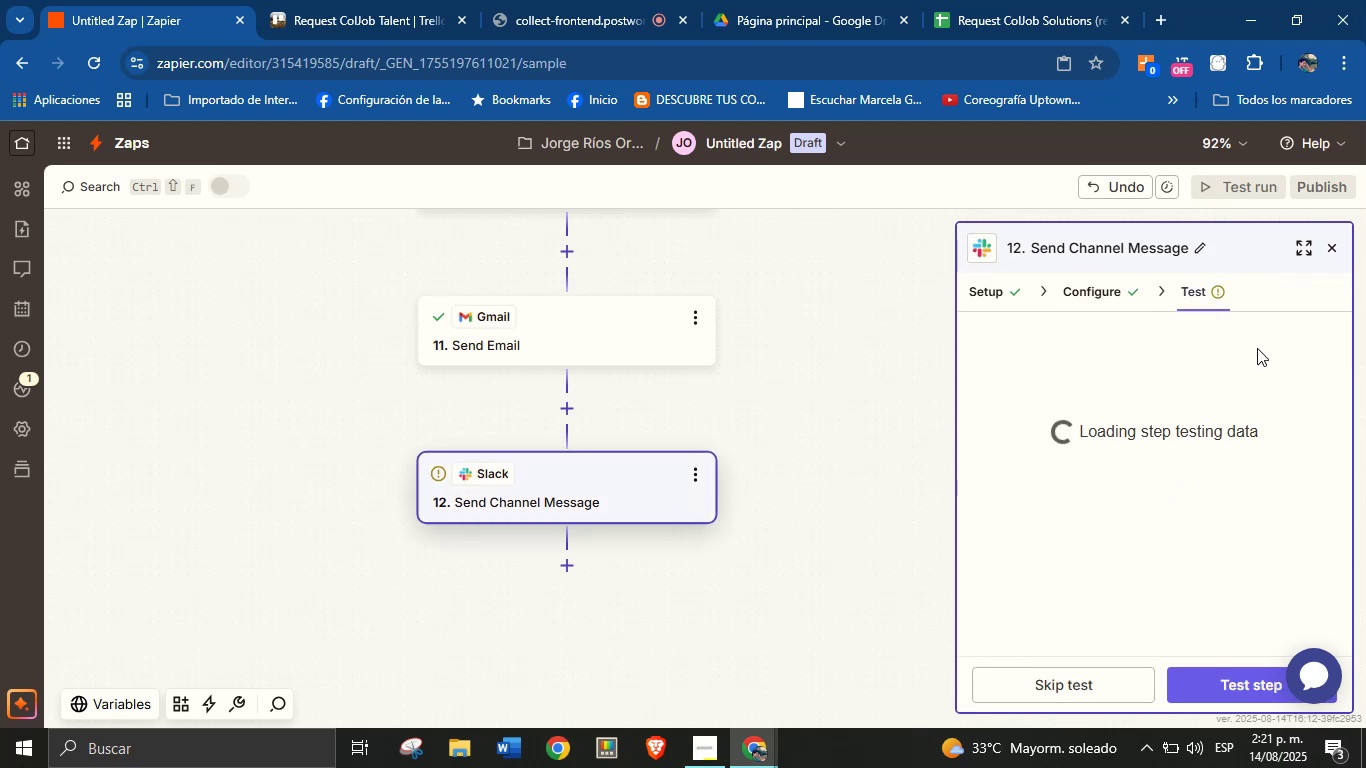 
scroll: coordinate [1159, 448], scroll_direction: down, amount: 2.0
 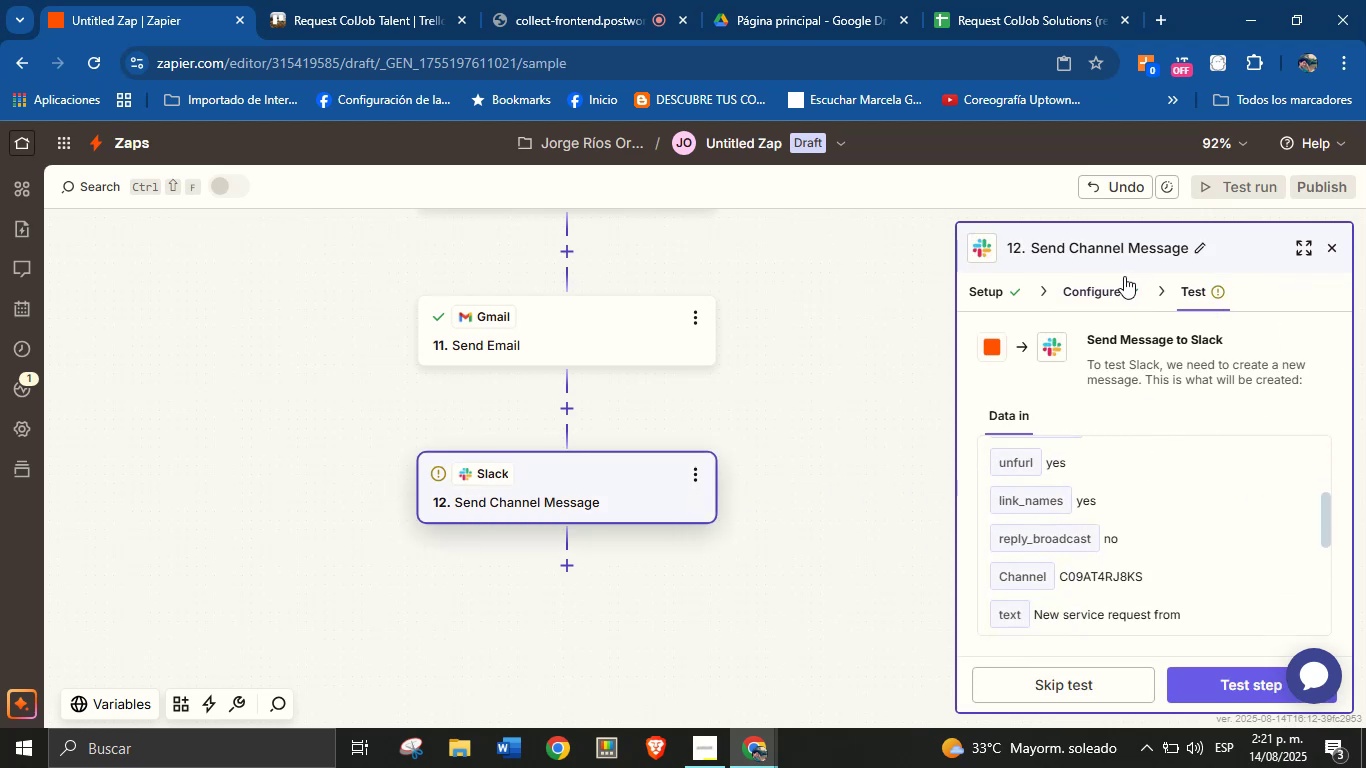 
left_click([1111, 282])
 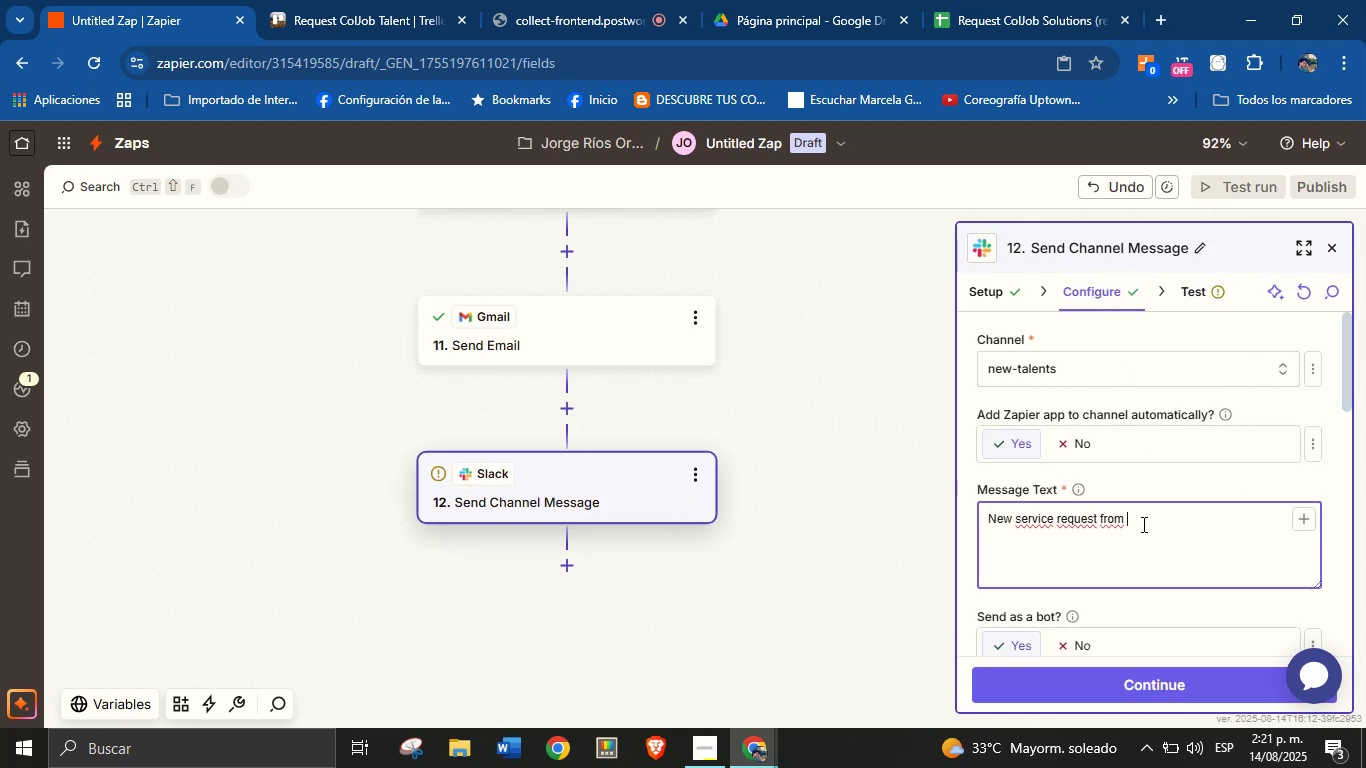 
hold_key(key=Backspace, duration=0.84)
 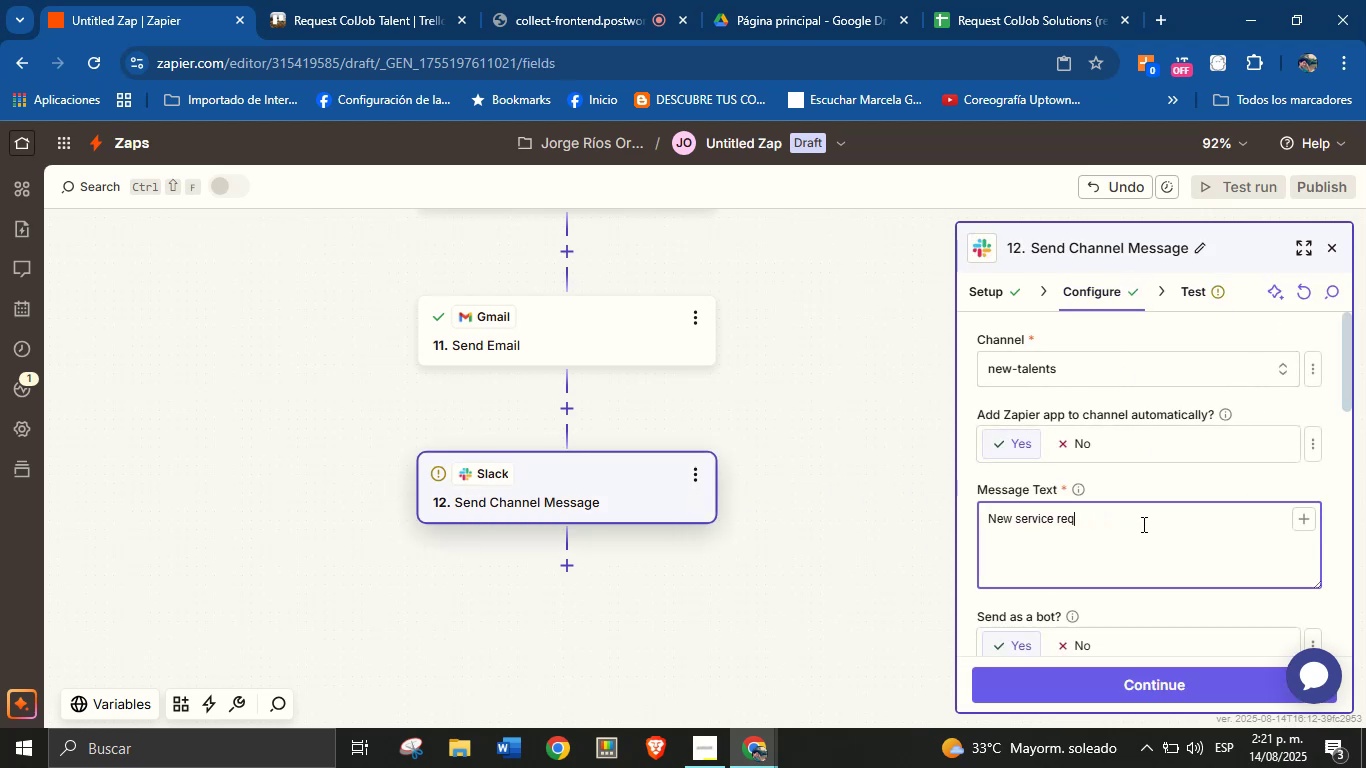 
hold_key(key=Backspace, duration=1.03)
 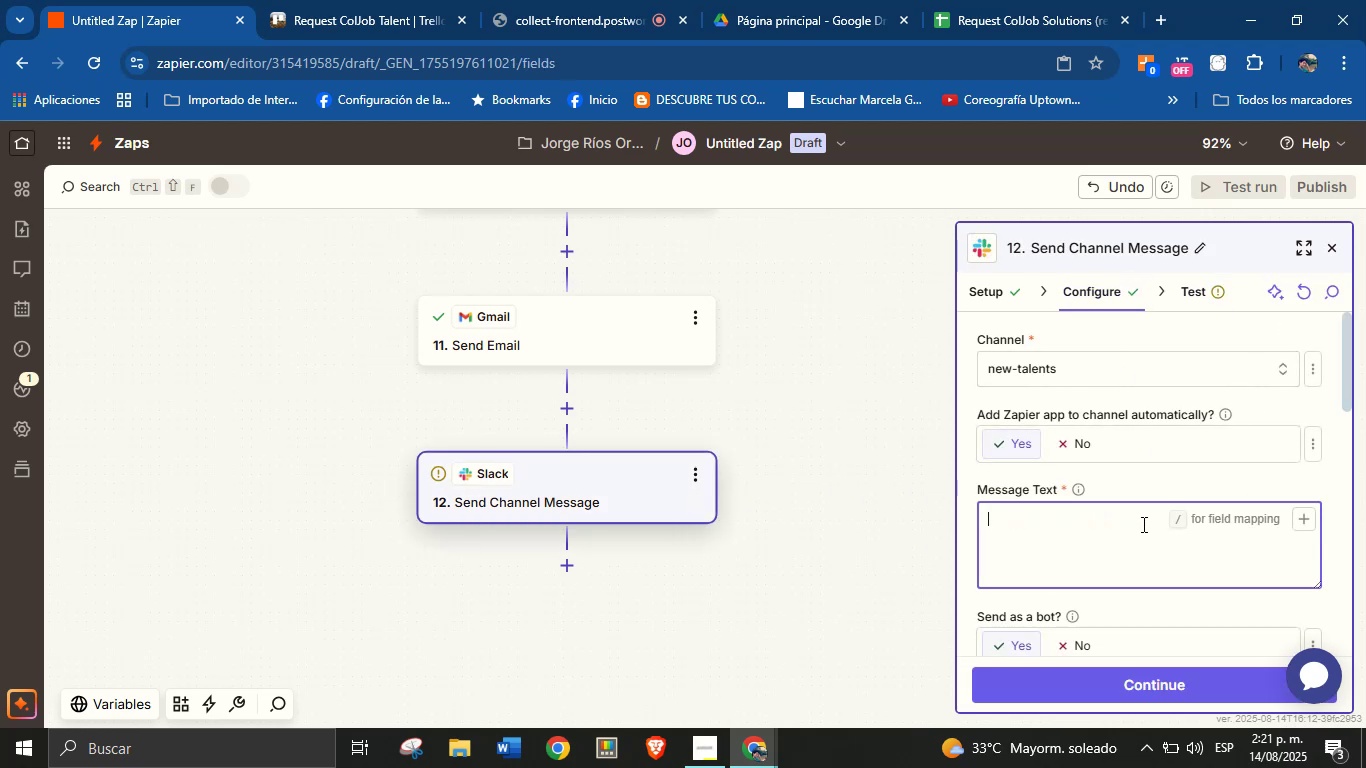 
type(Hello te)
key(Backspace)
key(Backspace)
type(Team!)
 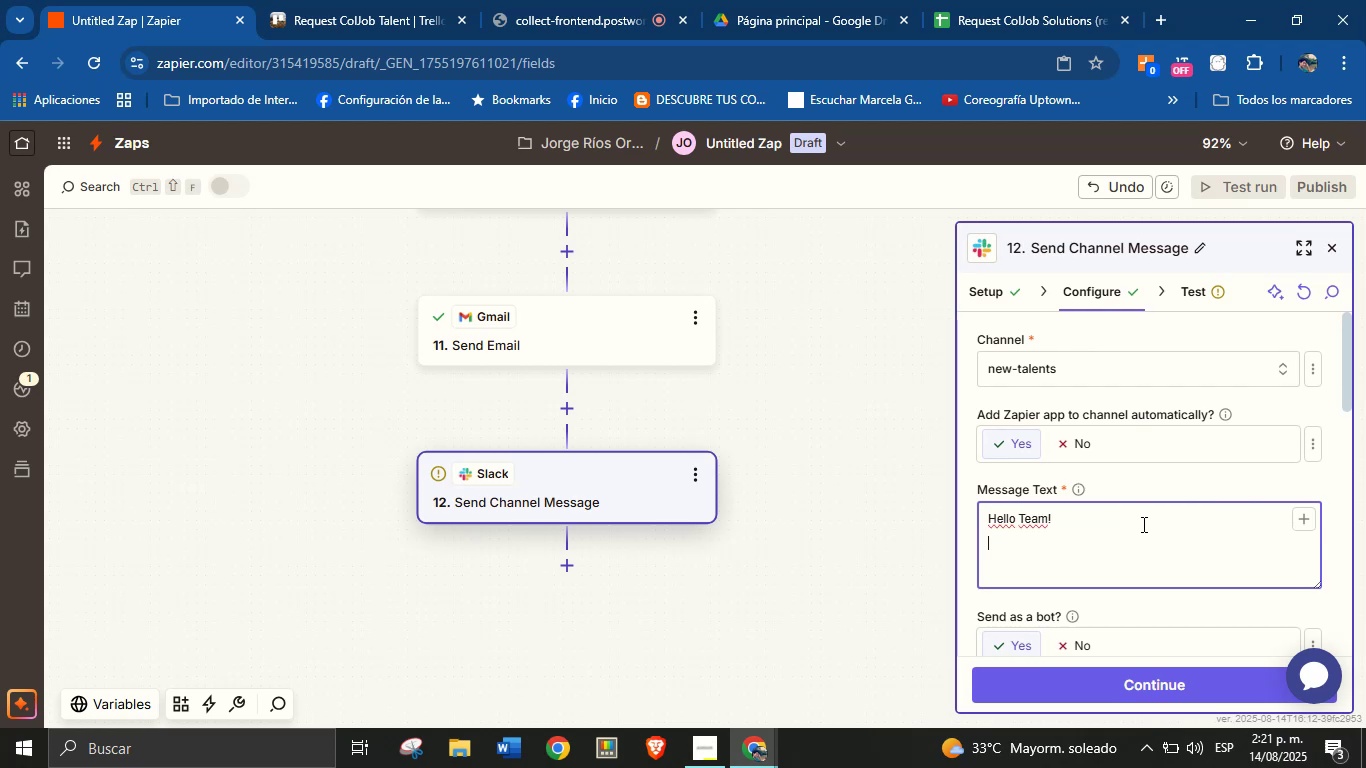 
 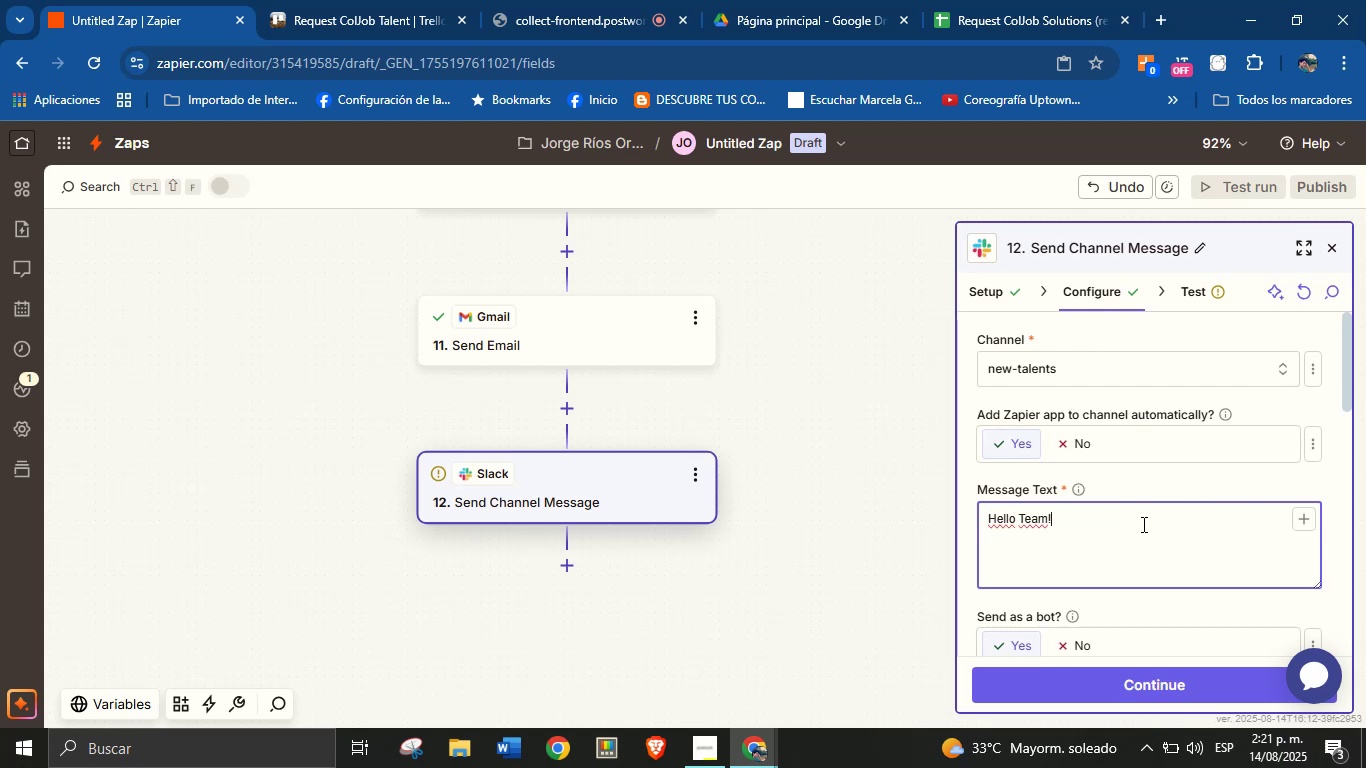 
key(Enter)
 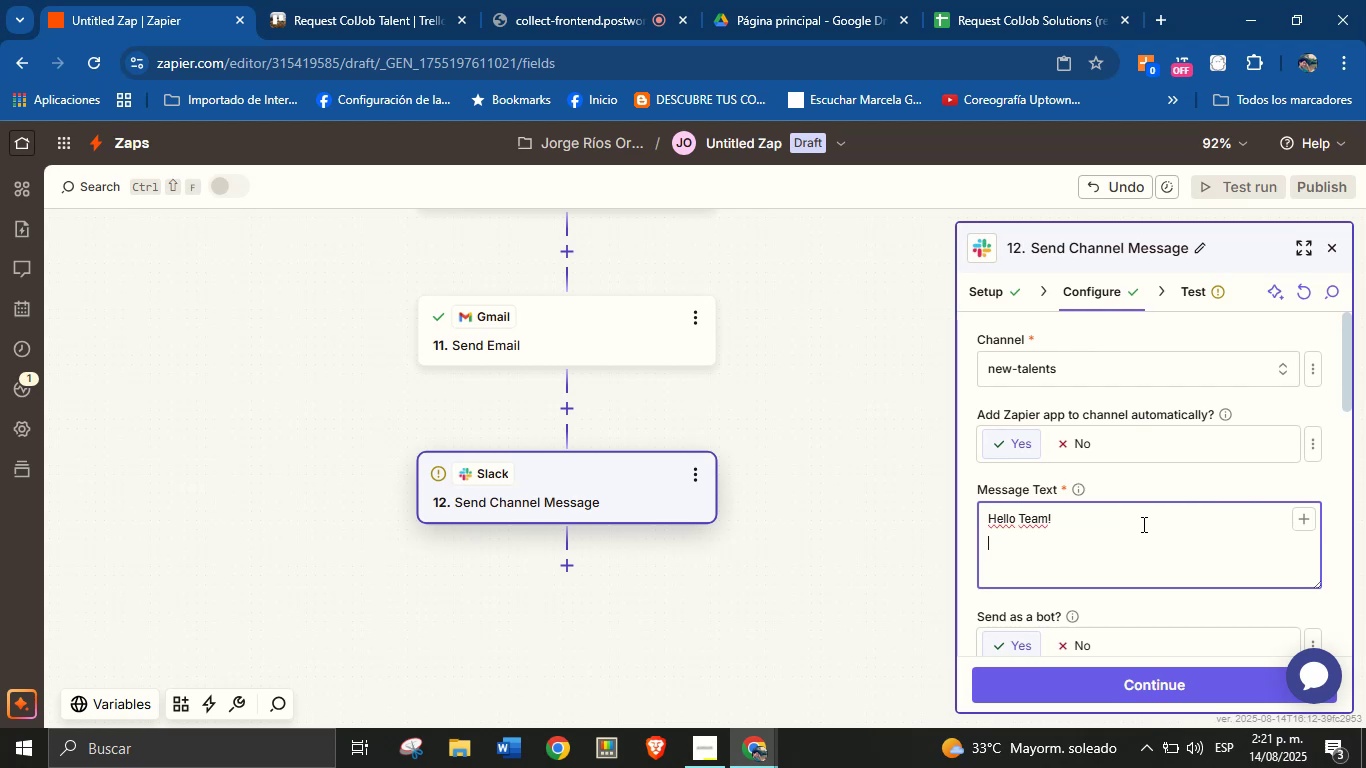 
type(There is a new service request.)
 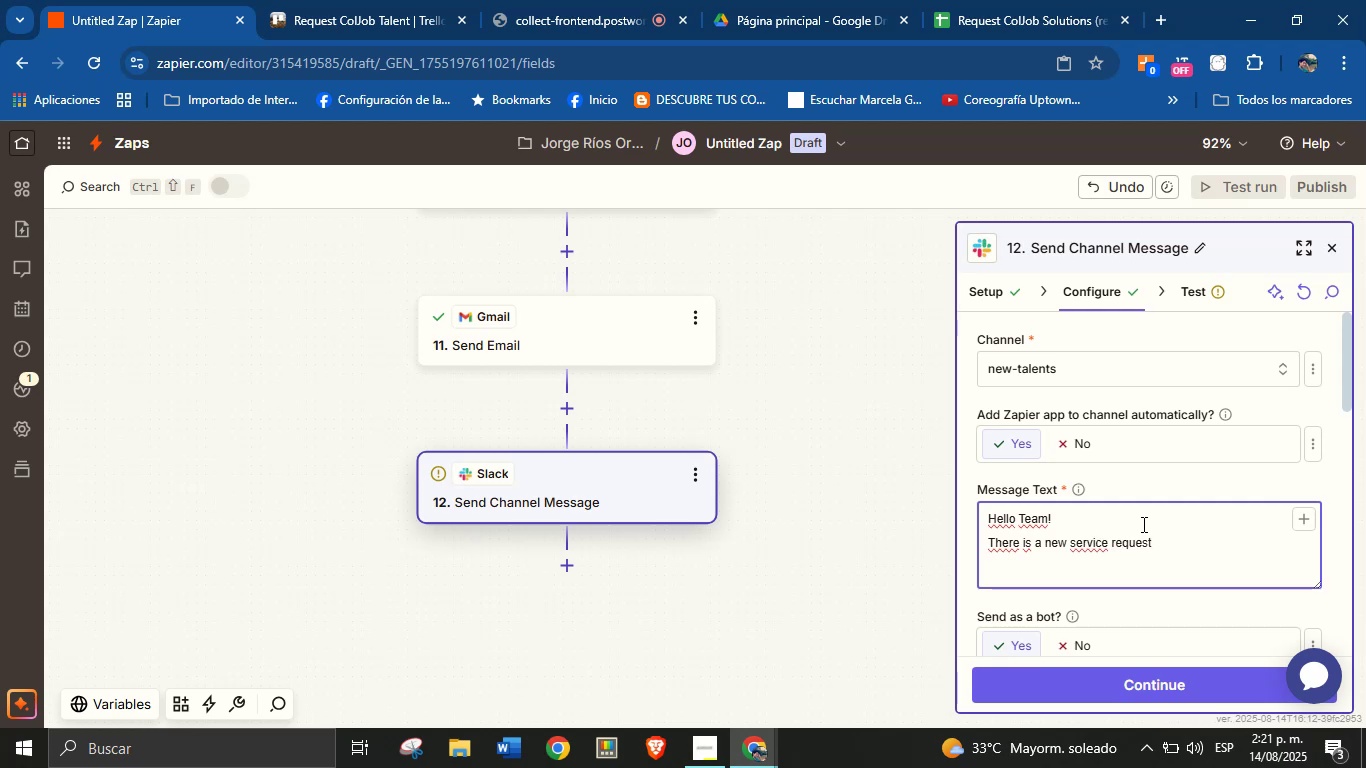 
key(Enter)
 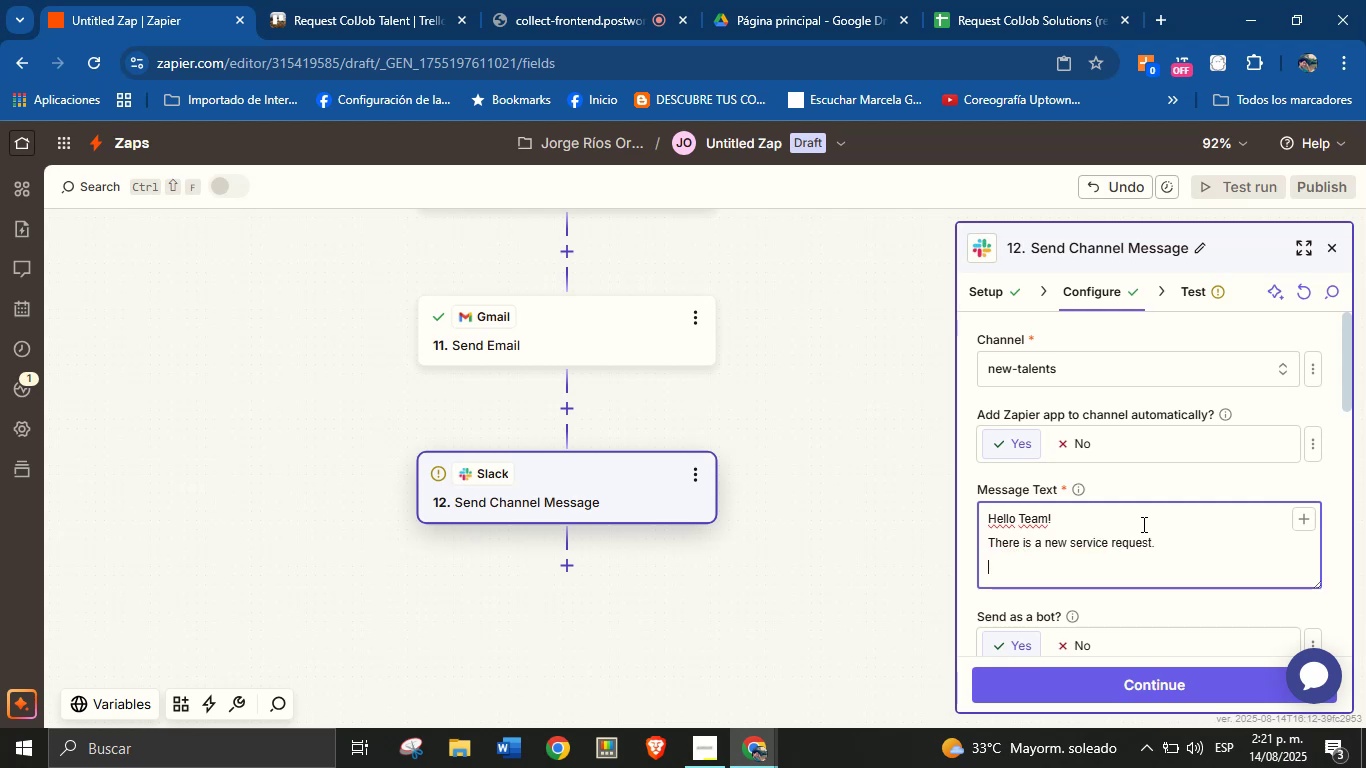 
type(Check )
key(Backspace)
key(Backspace)
key(Backspace)
key(Backspace)
key(Backspace)
key(Backspace)
type(View the details here>)
 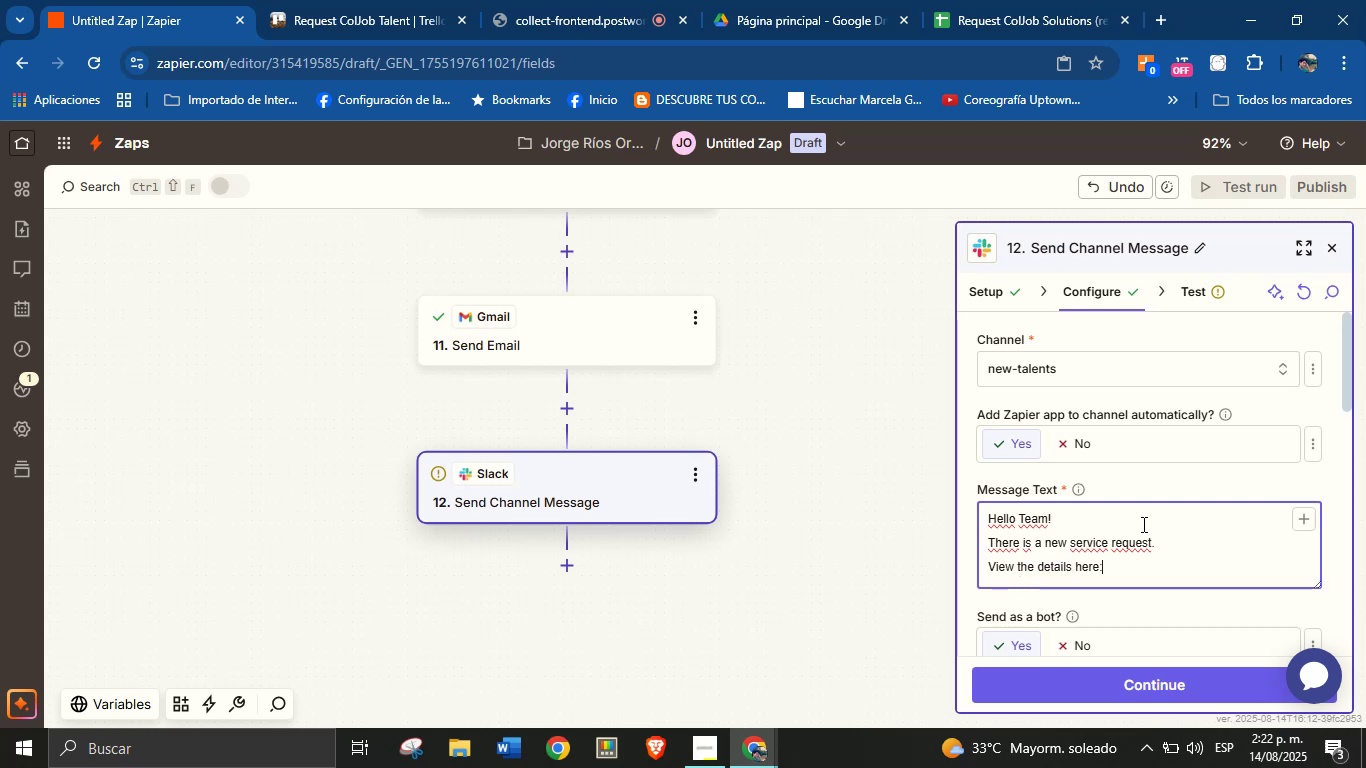 
key(Enter)
 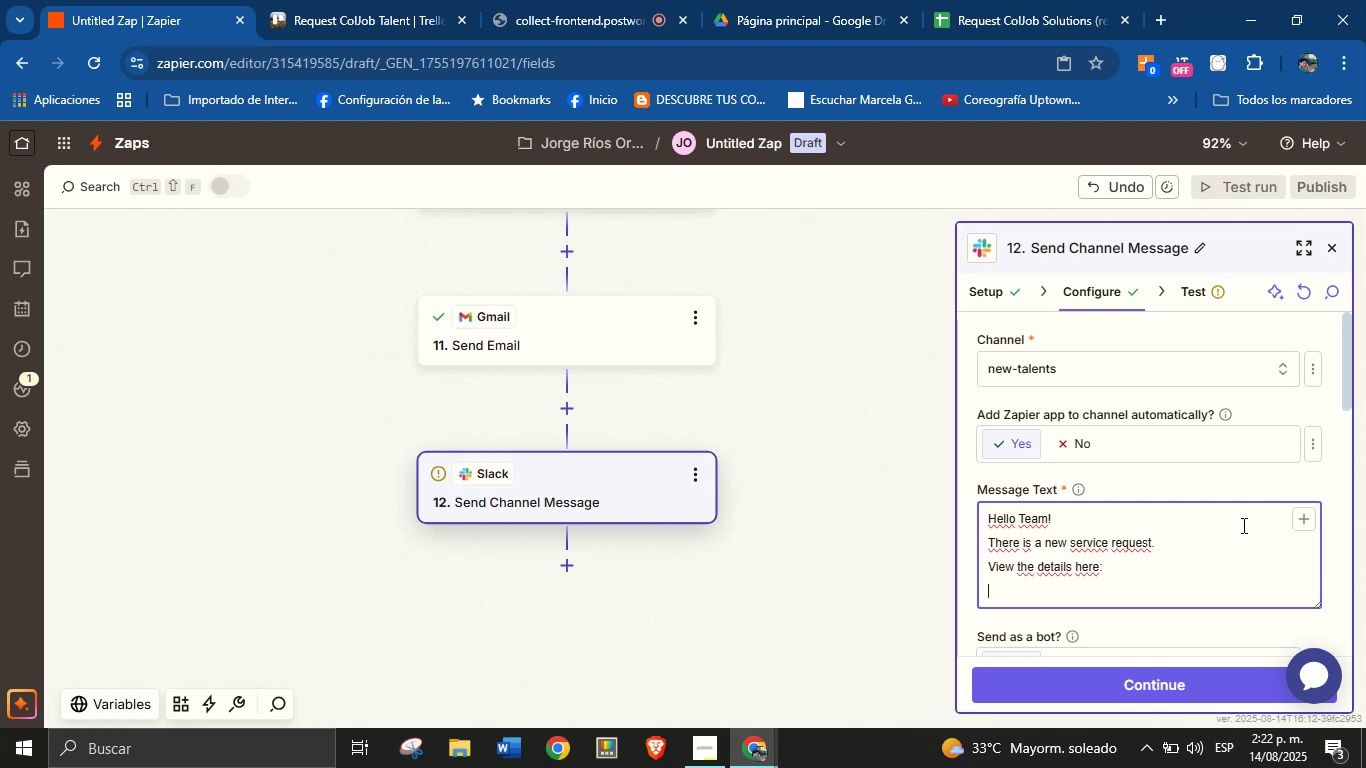 
left_click([1301, 521])
 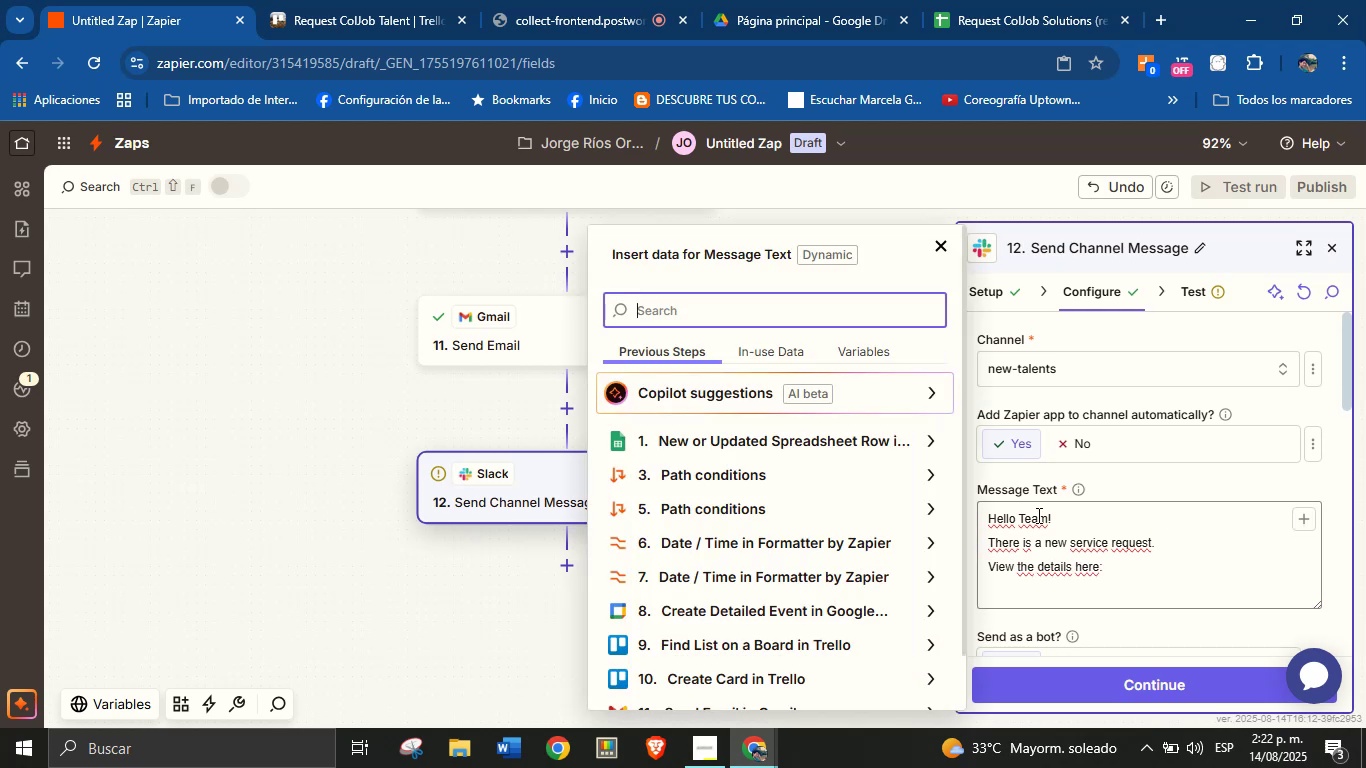 
scroll: coordinate [887, 555], scroll_direction: down, amount: 3.0
 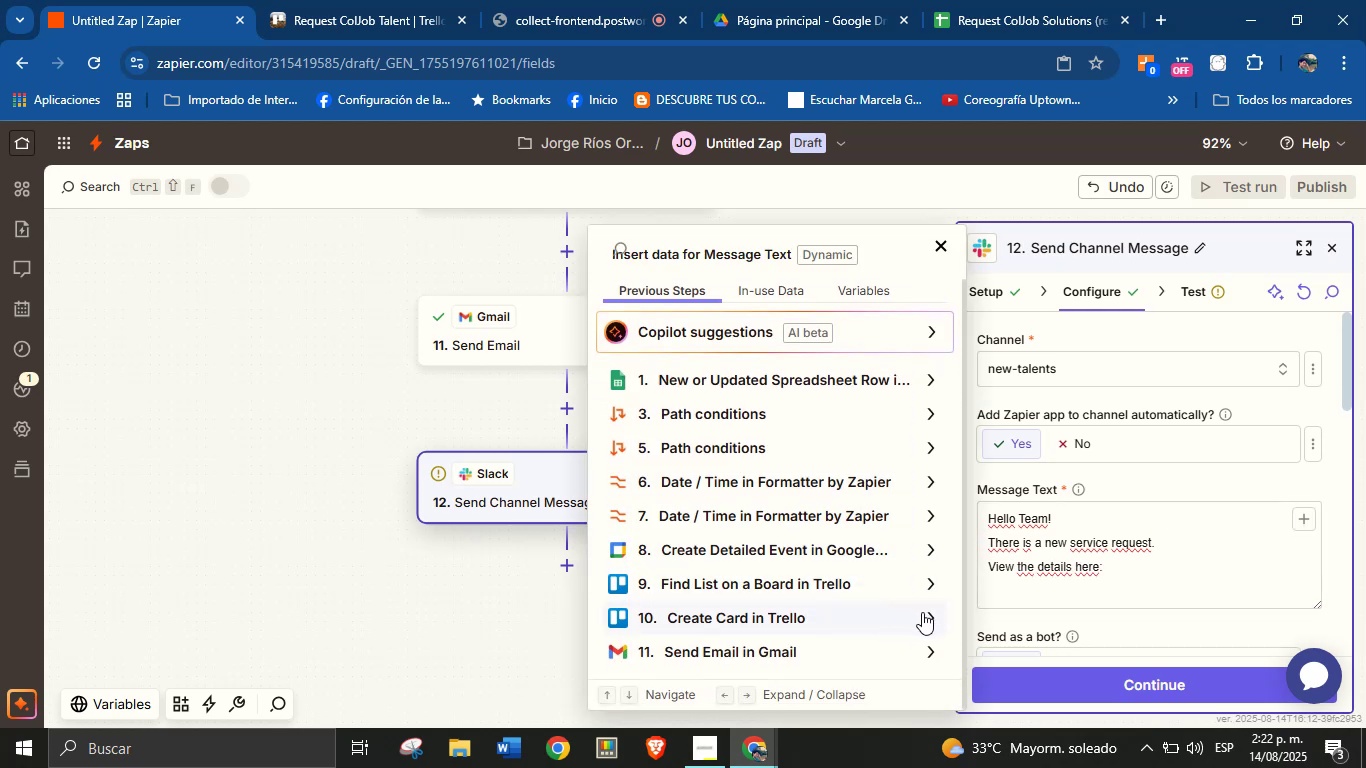 
left_click([929, 615])
 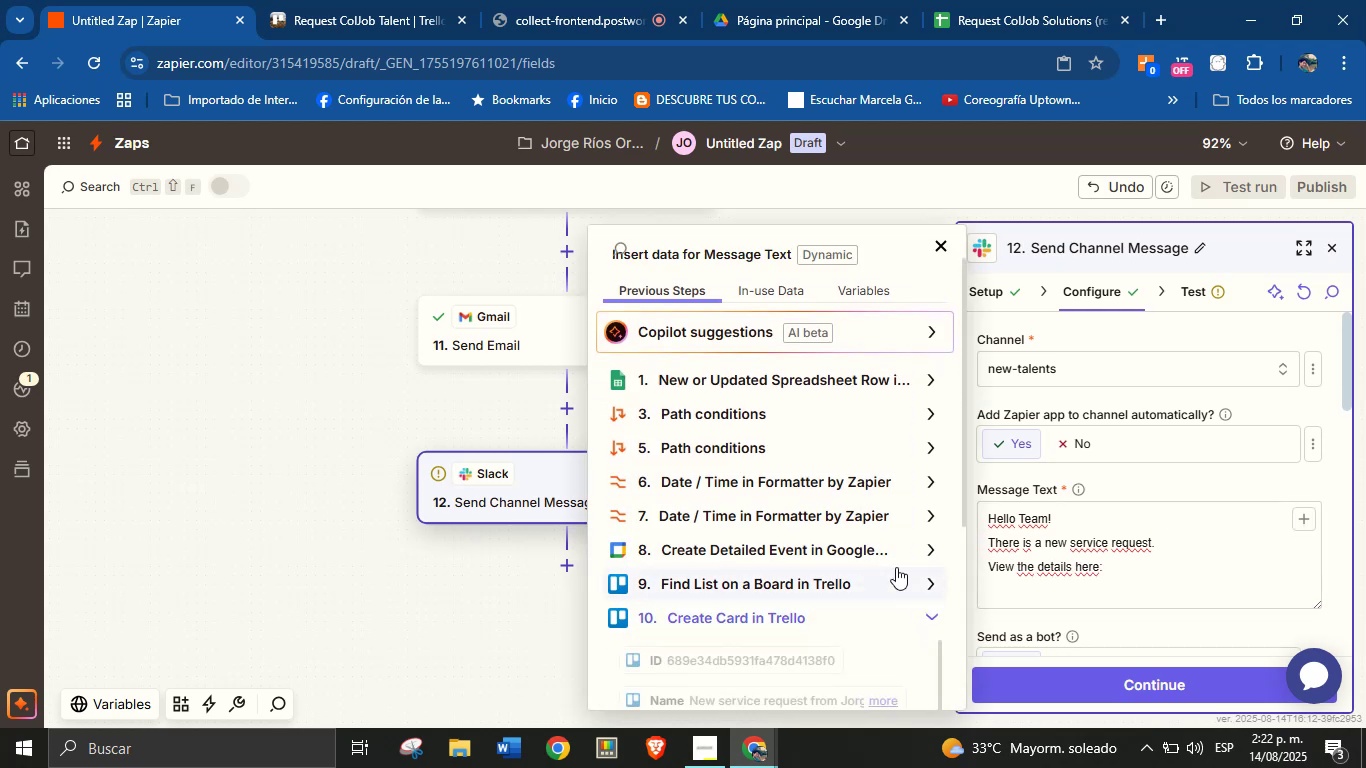 
scroll: coordinate [802, 494], scroll_direction: down, amount: 2.0
 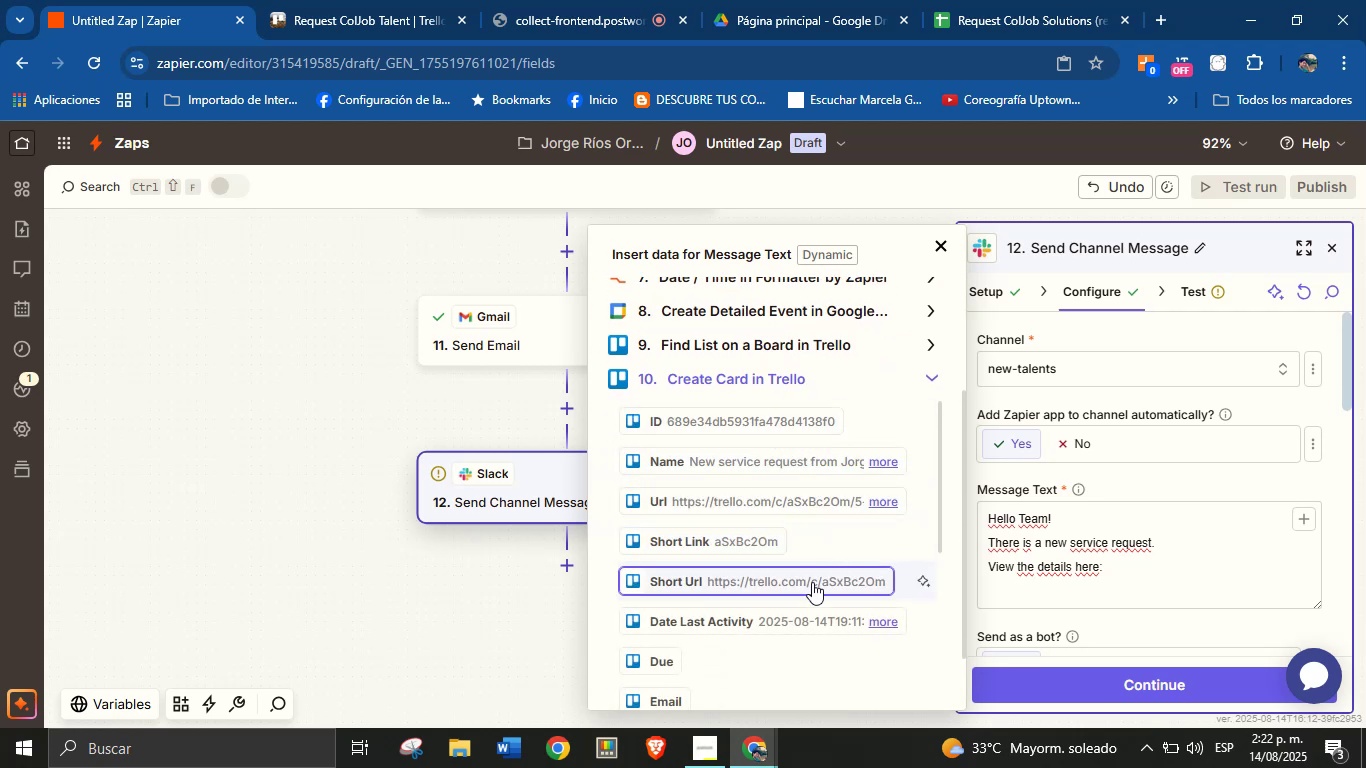 
wait(8.23)
 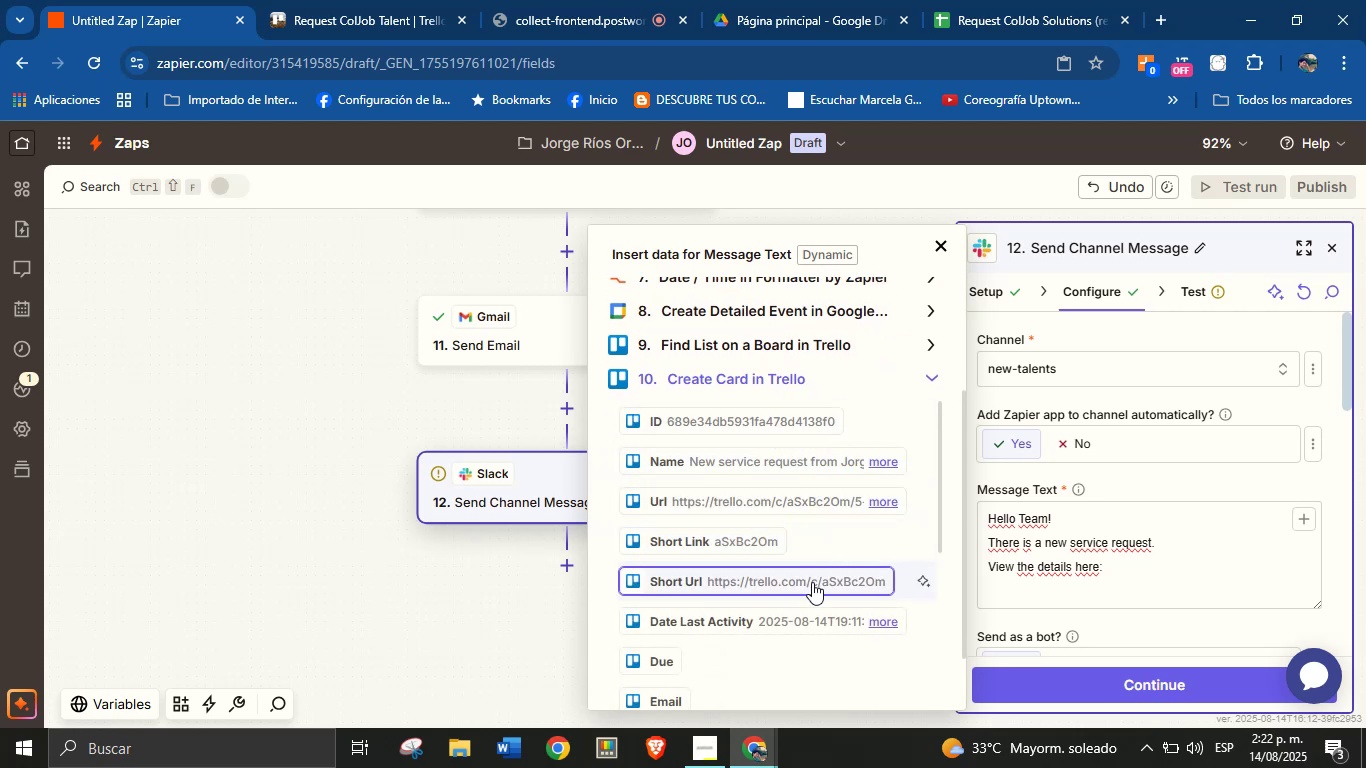 
left_click([768, 544])
 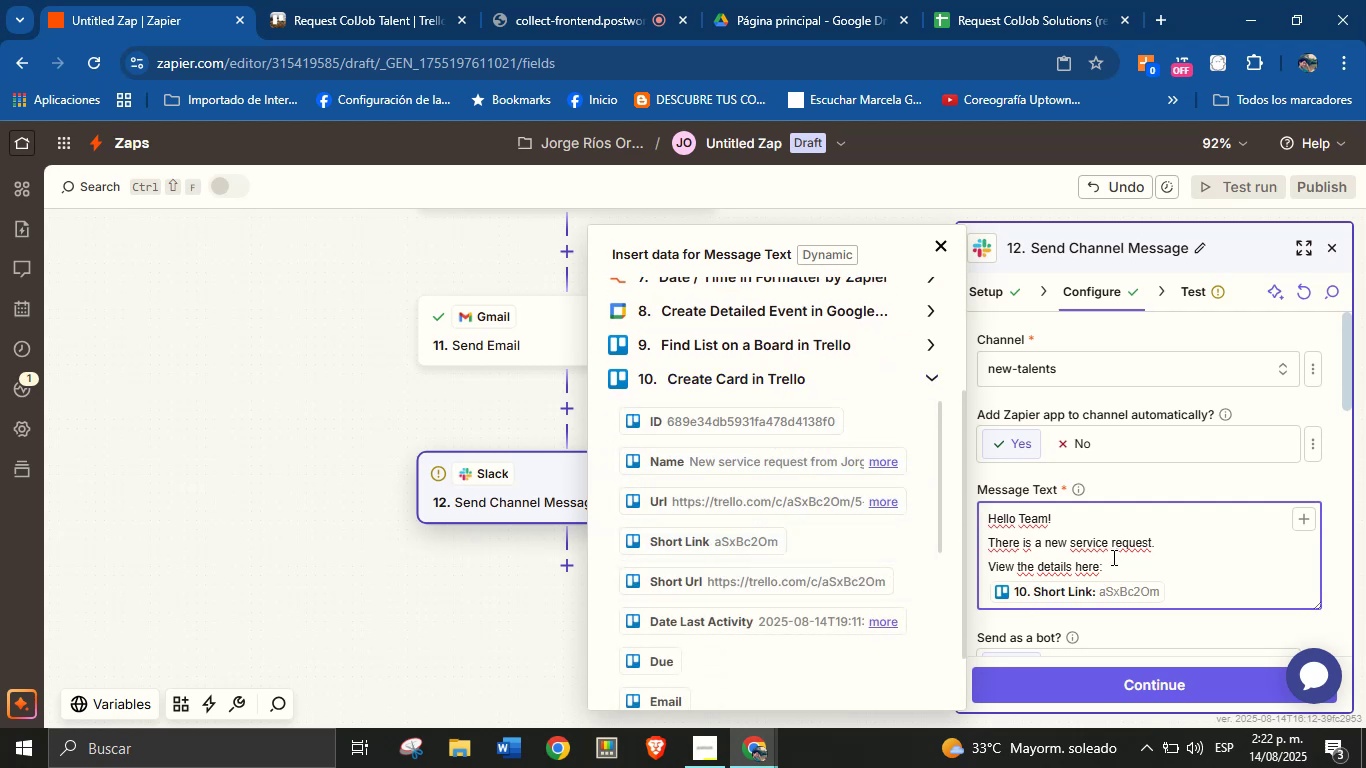 
key(Enter)
 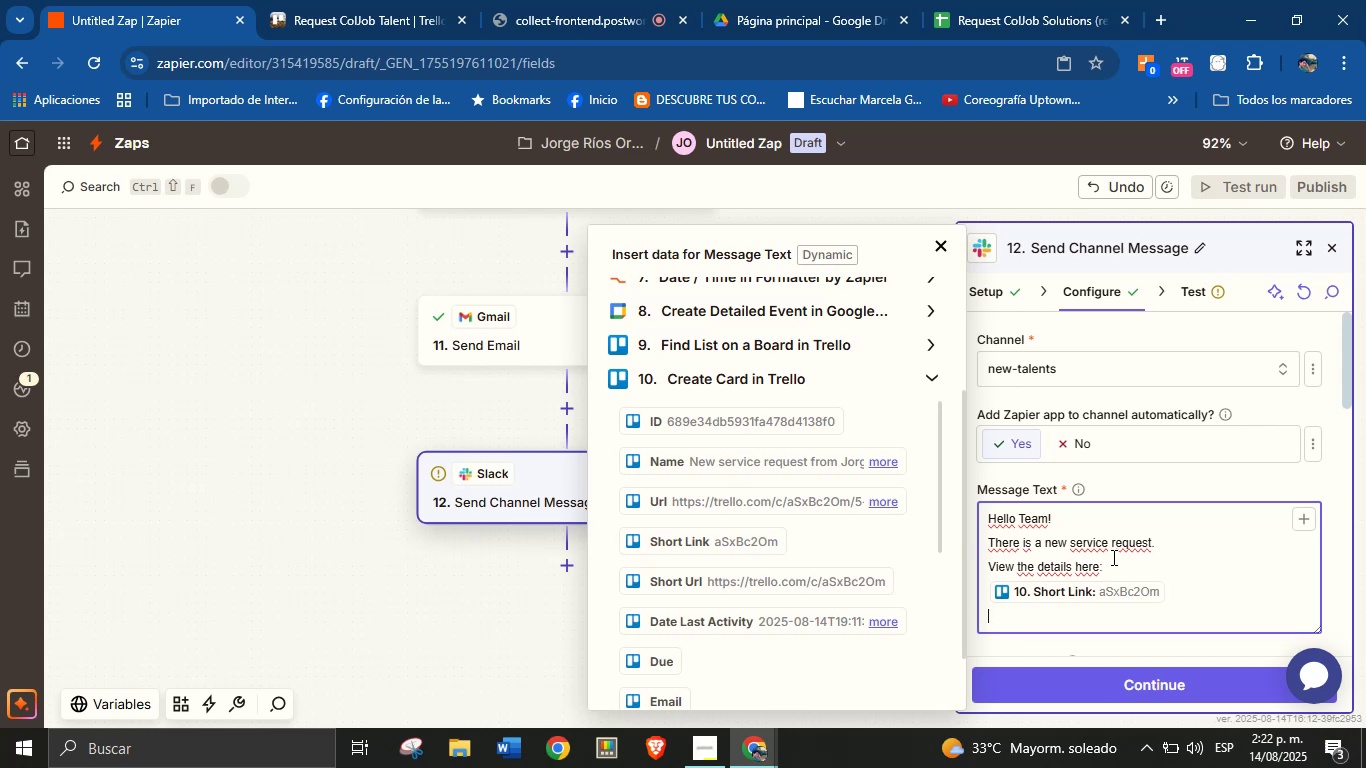 
key(Backspace)
 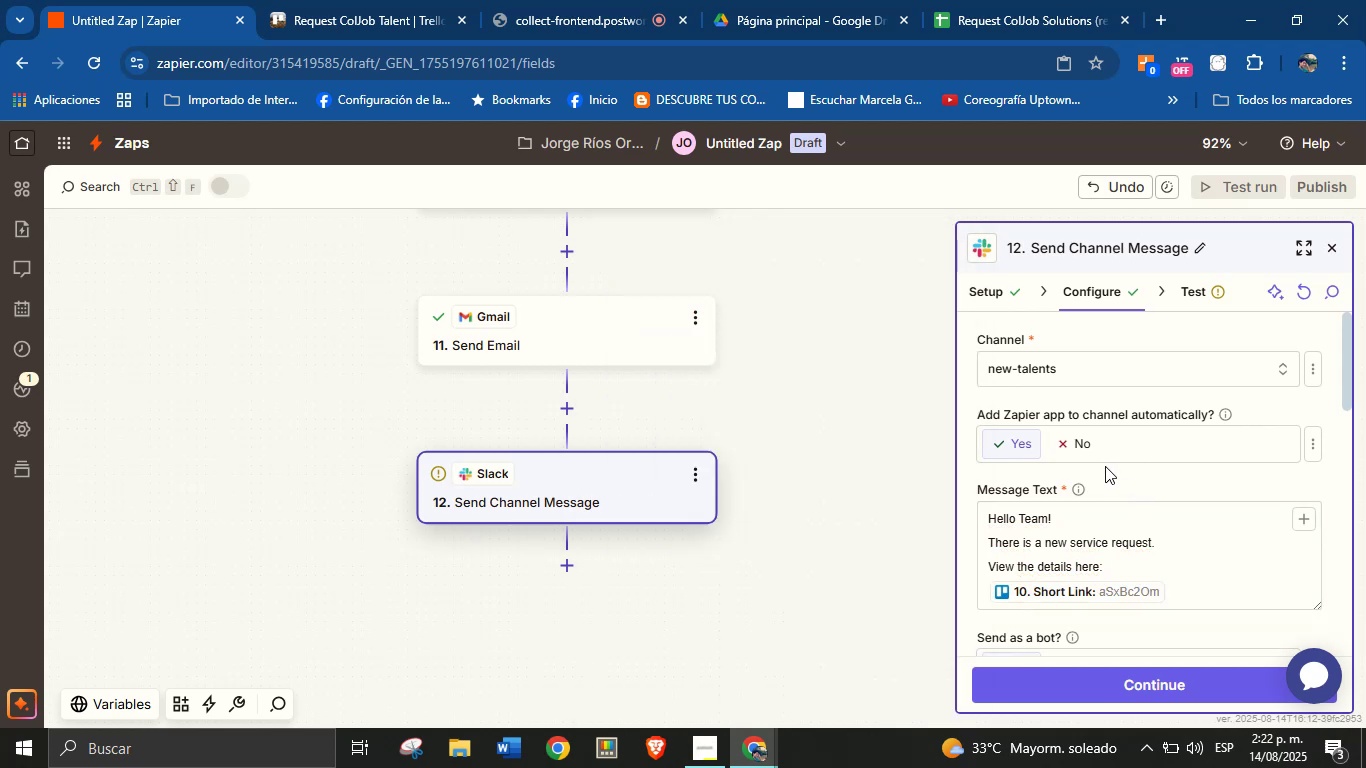 
wait(7.02)
 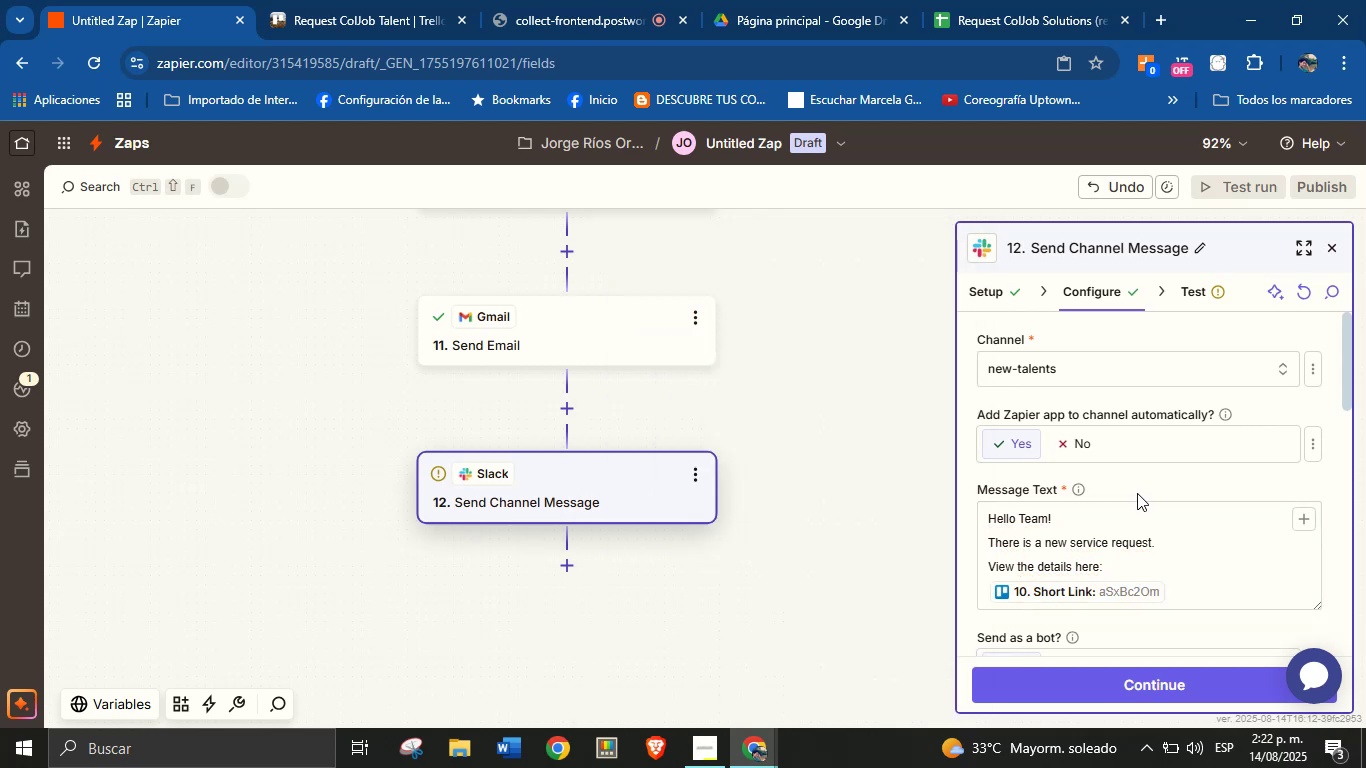 
scroll: coordinate [1117, 484], scroll_direction: down, amount: 2.0
 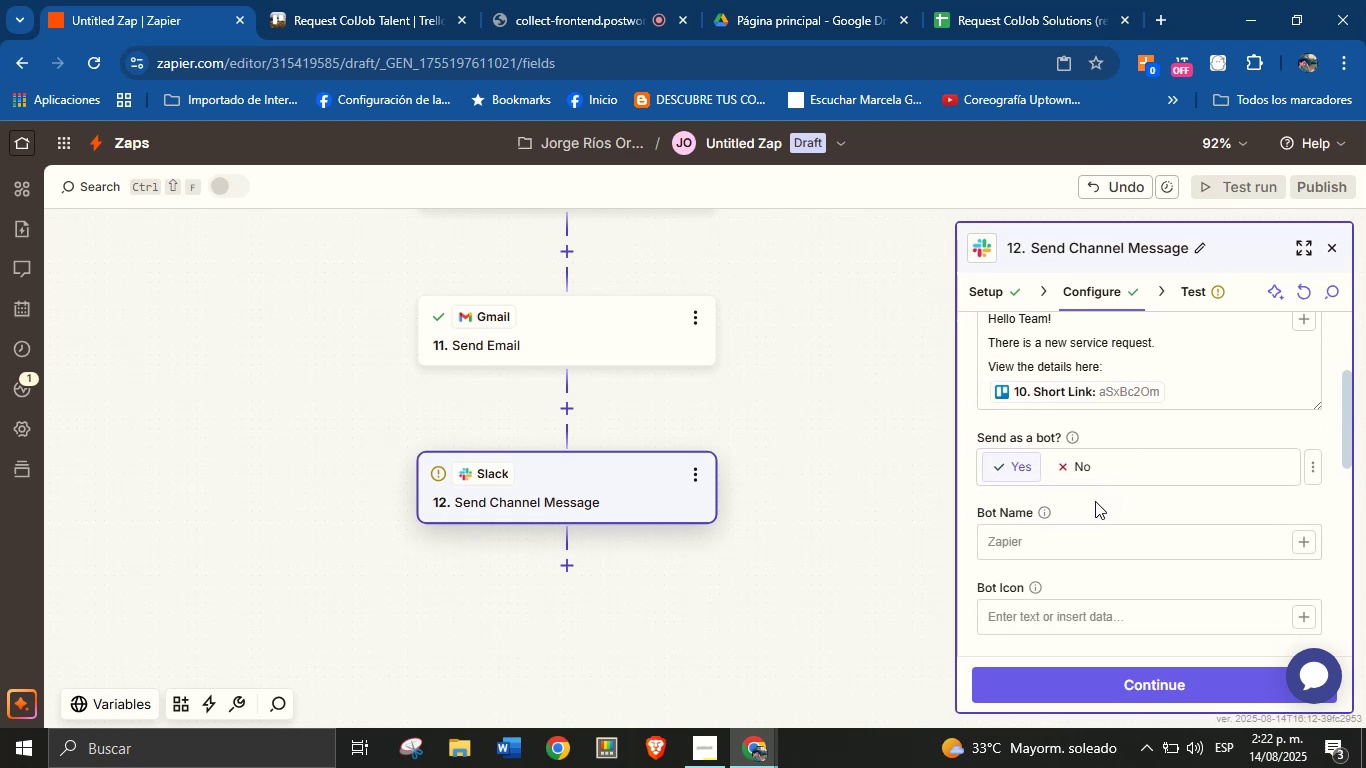 
left_click([1095, 523])
 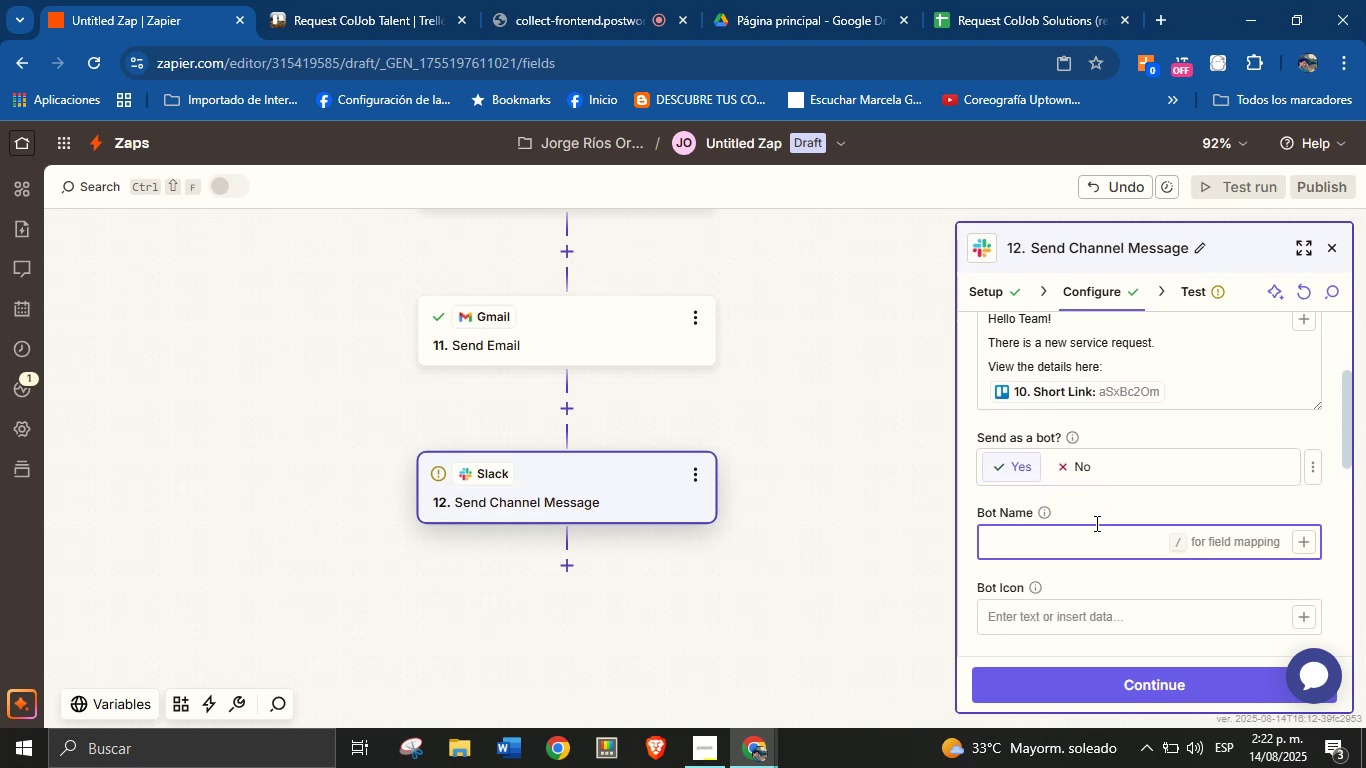 
type(Orenji from ColJob)
 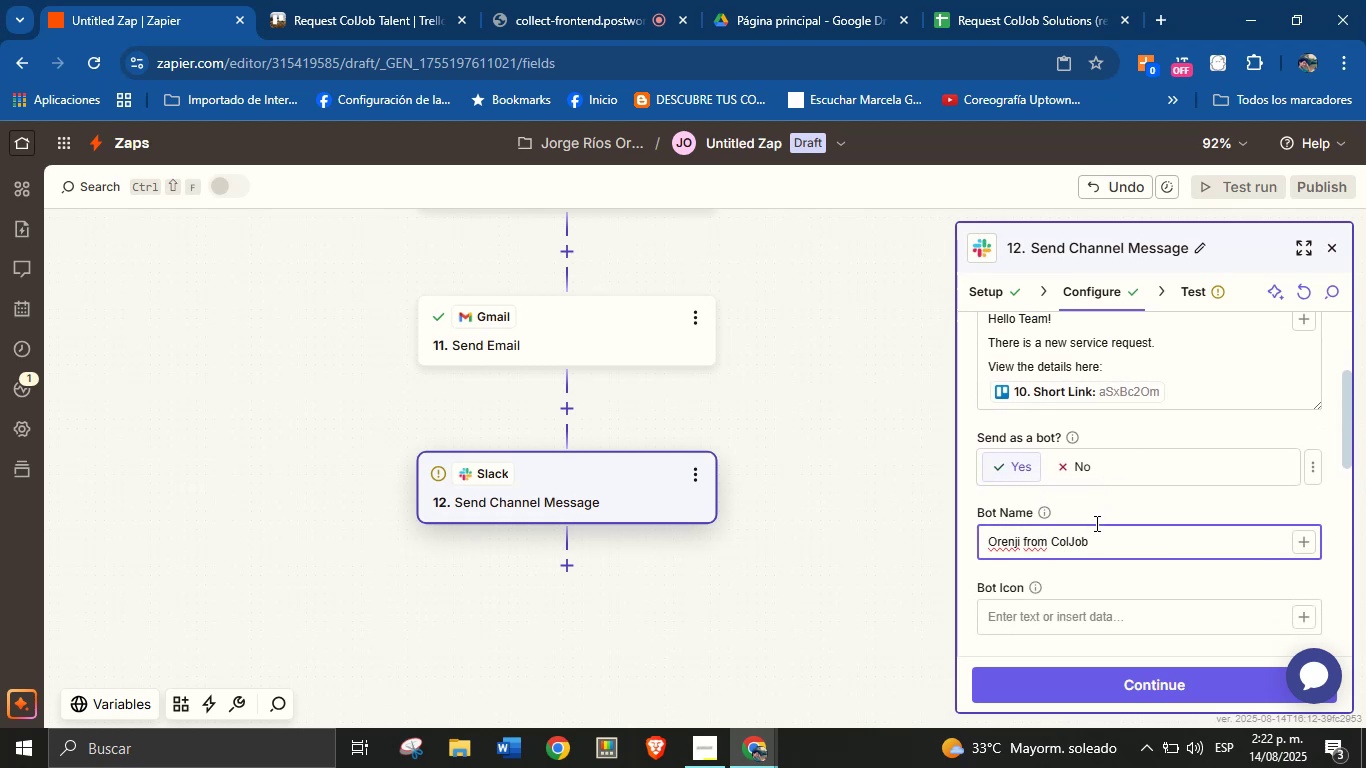 
scroll: coordinate [1131, 501], scroll_direction: down, amount: 9.0
 